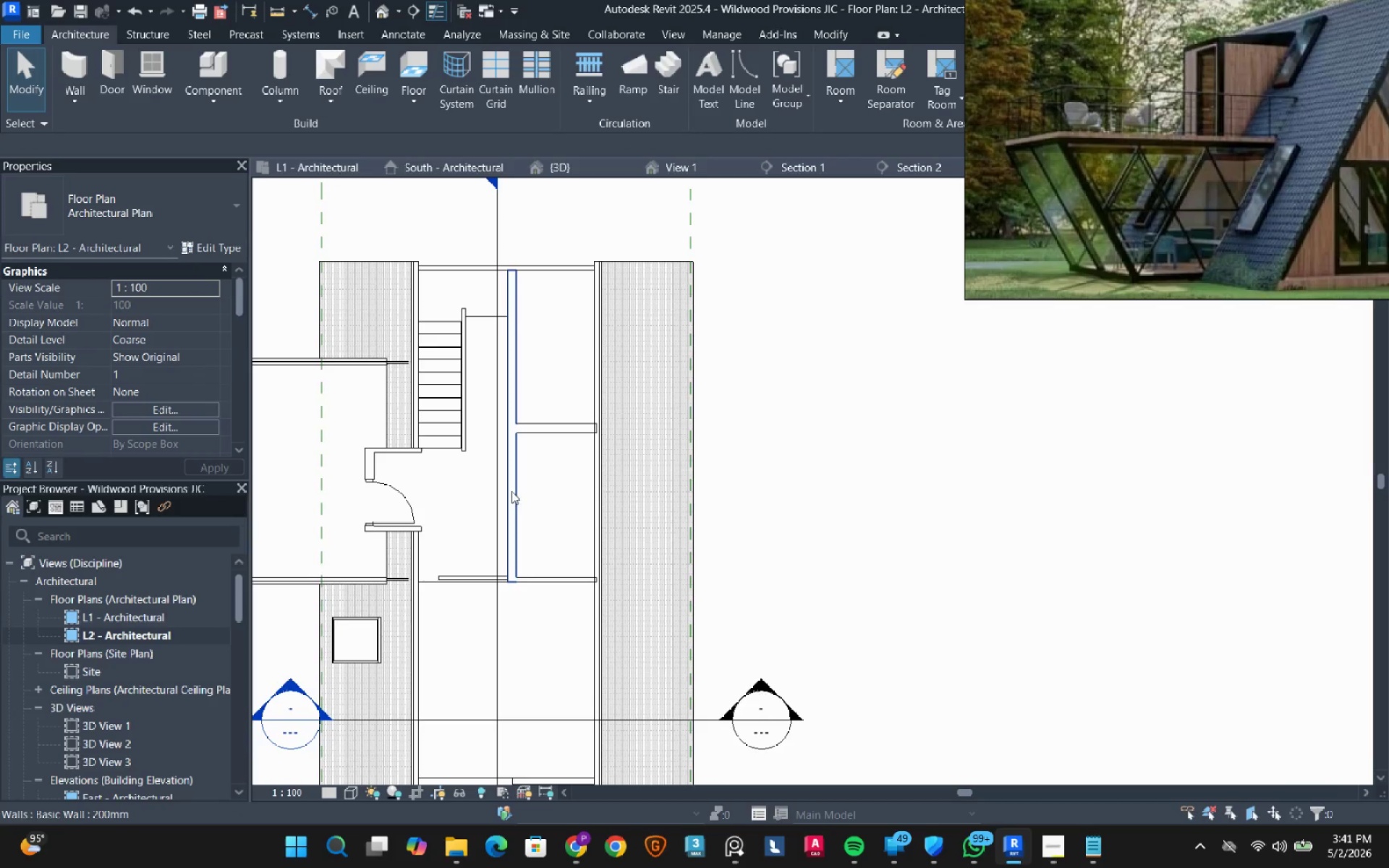 
key(D)
 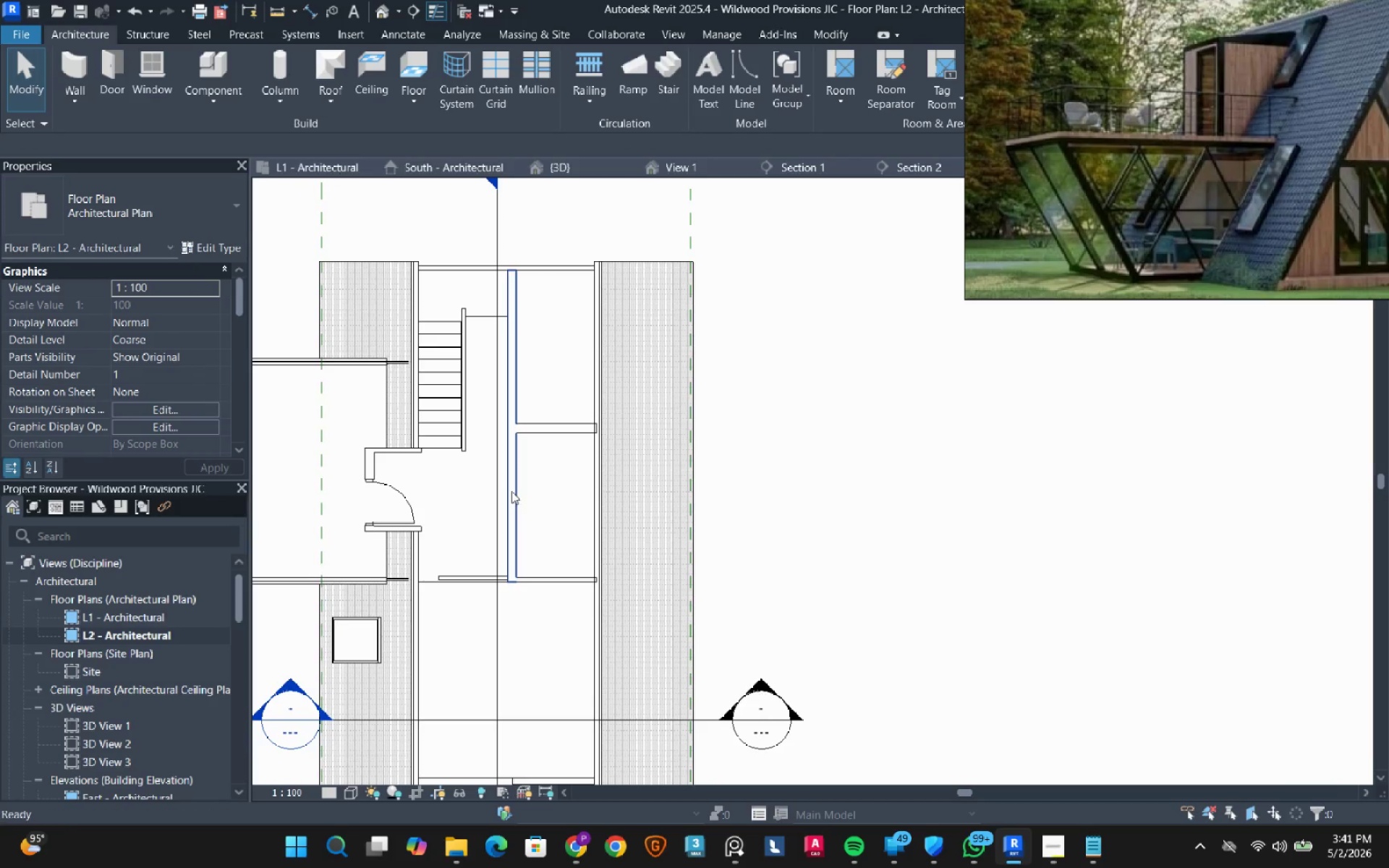 
left_click([522, 456])
 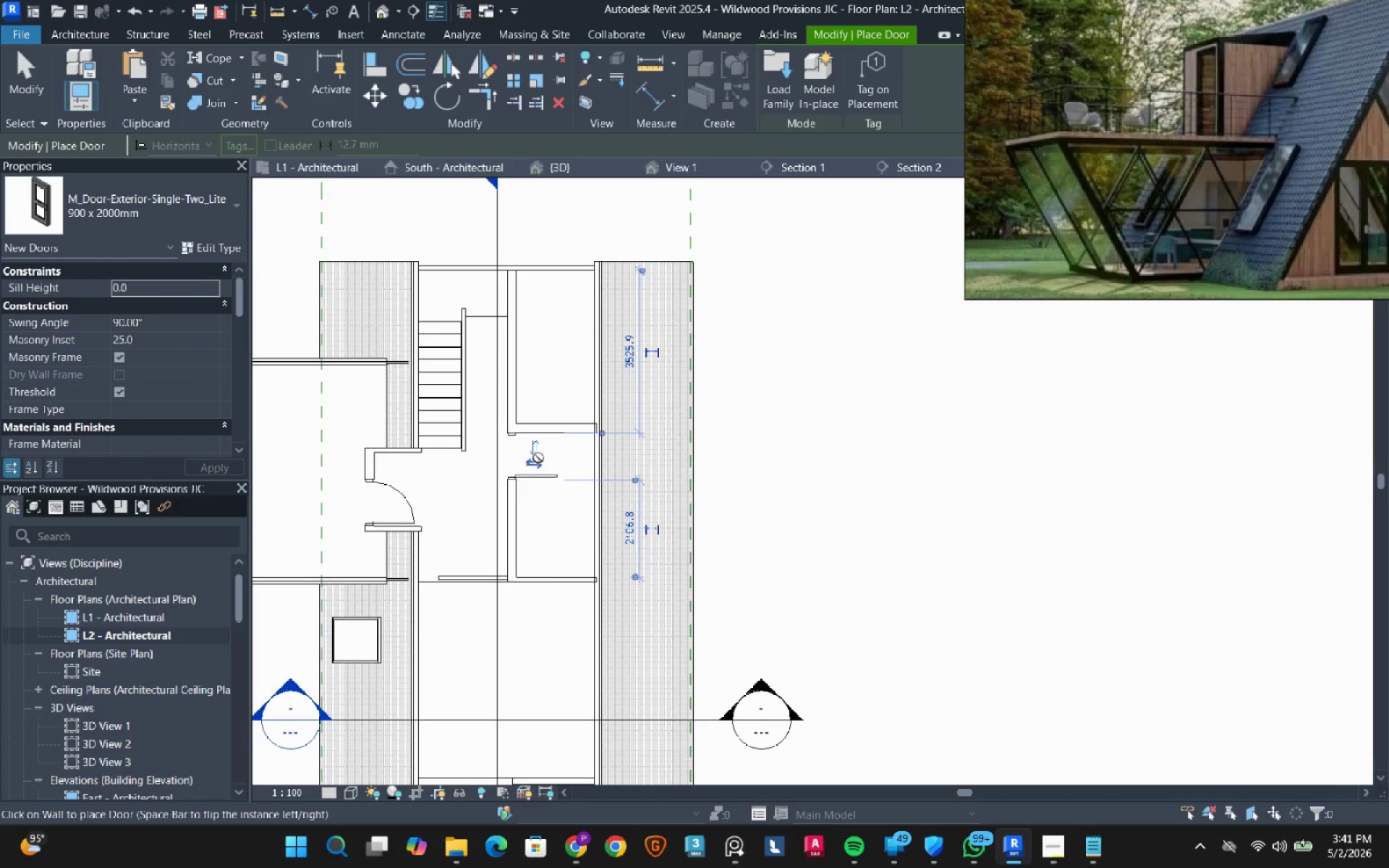 
left_click([538, 454])
 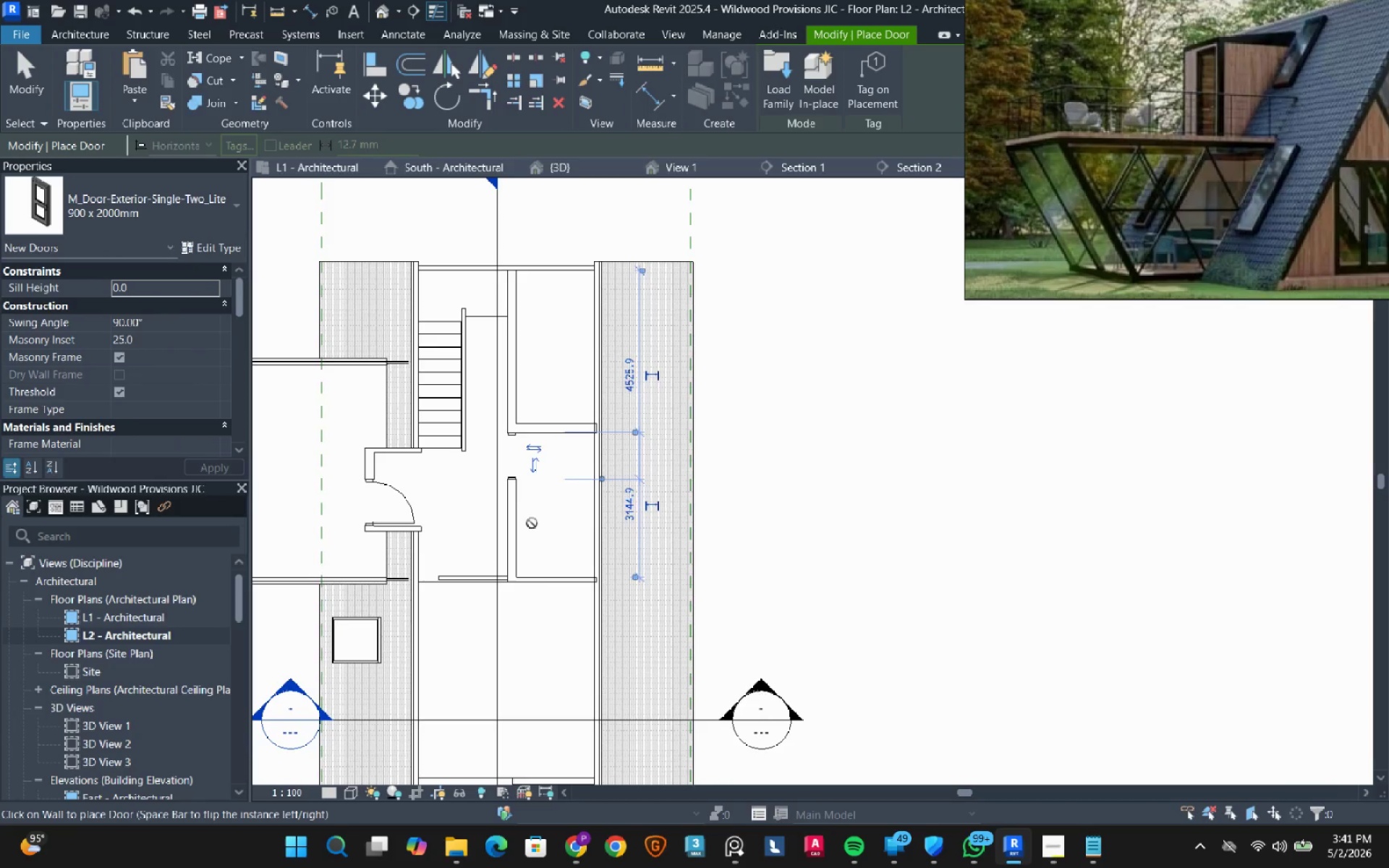 
key(Escape)
 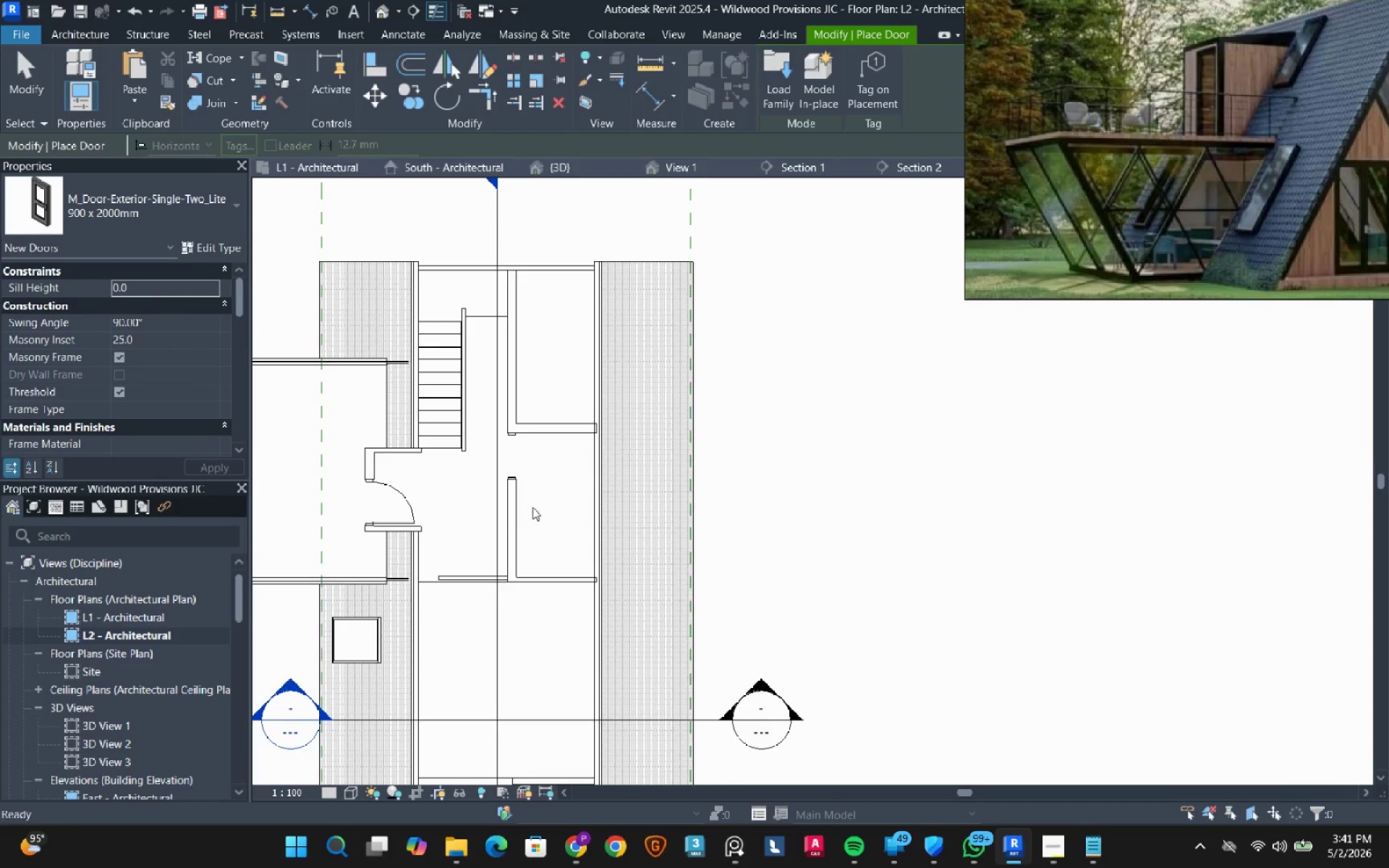 
key(Escape)
 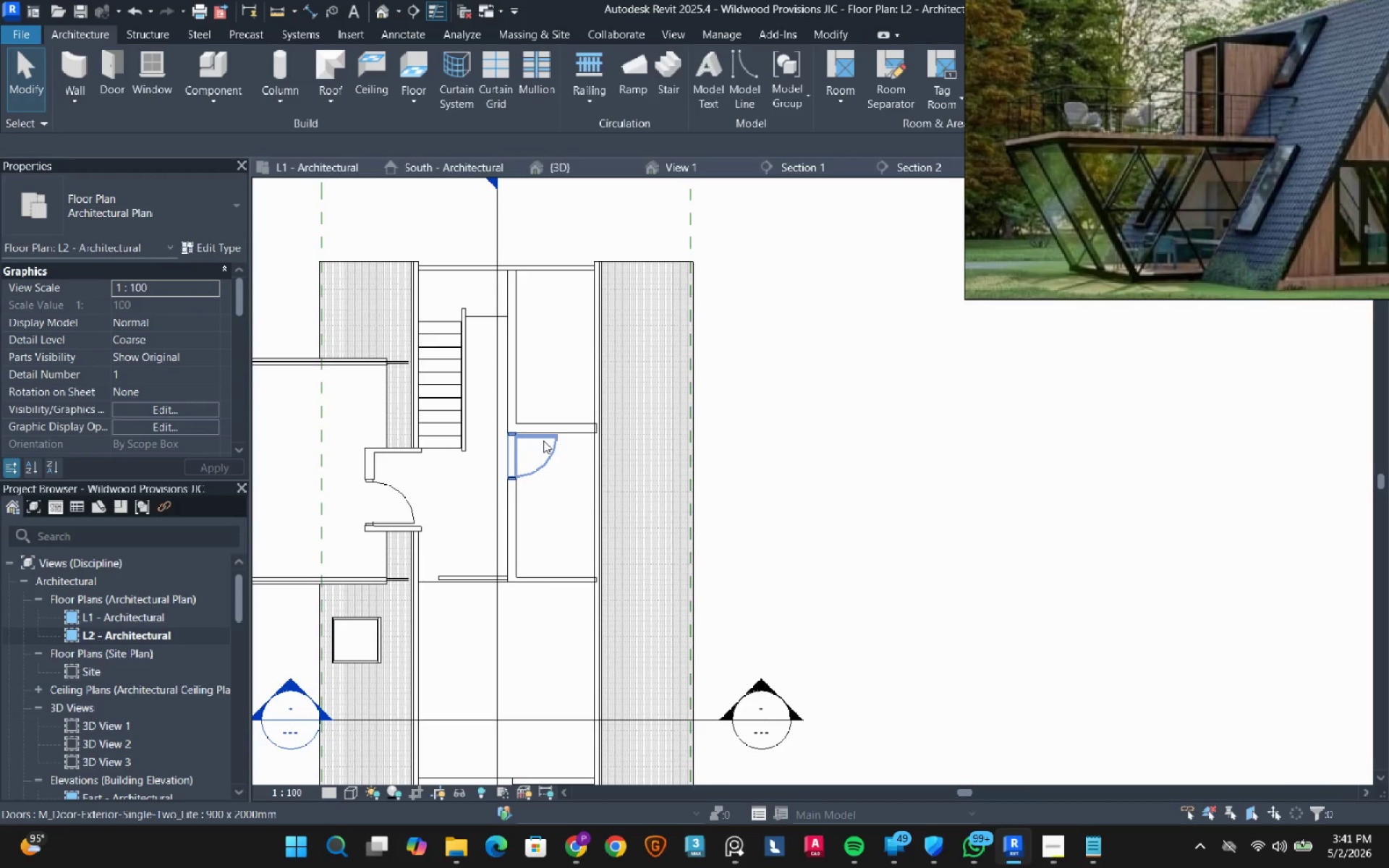 
left_click([543, 441])
 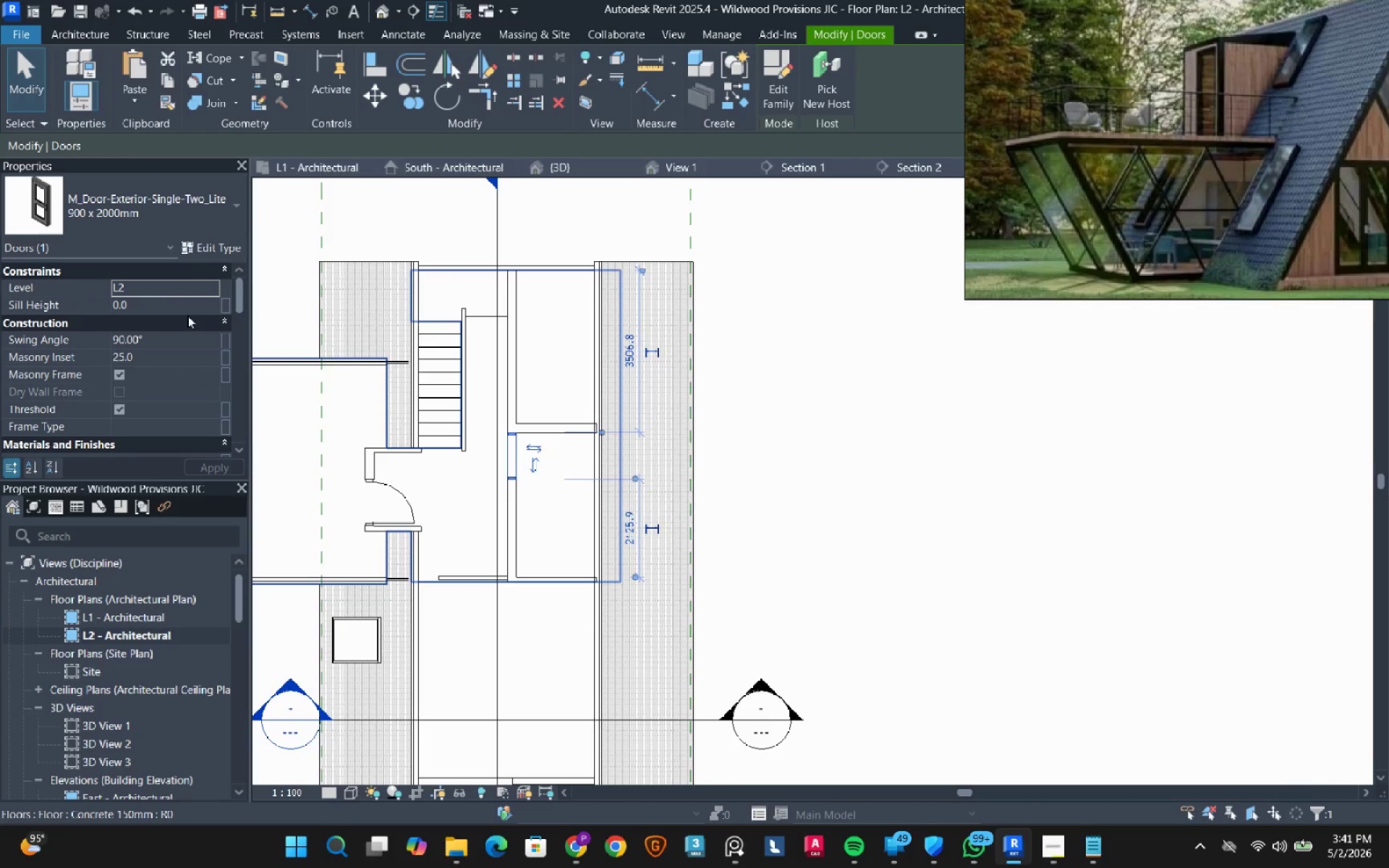 
left_click([183, 311])
 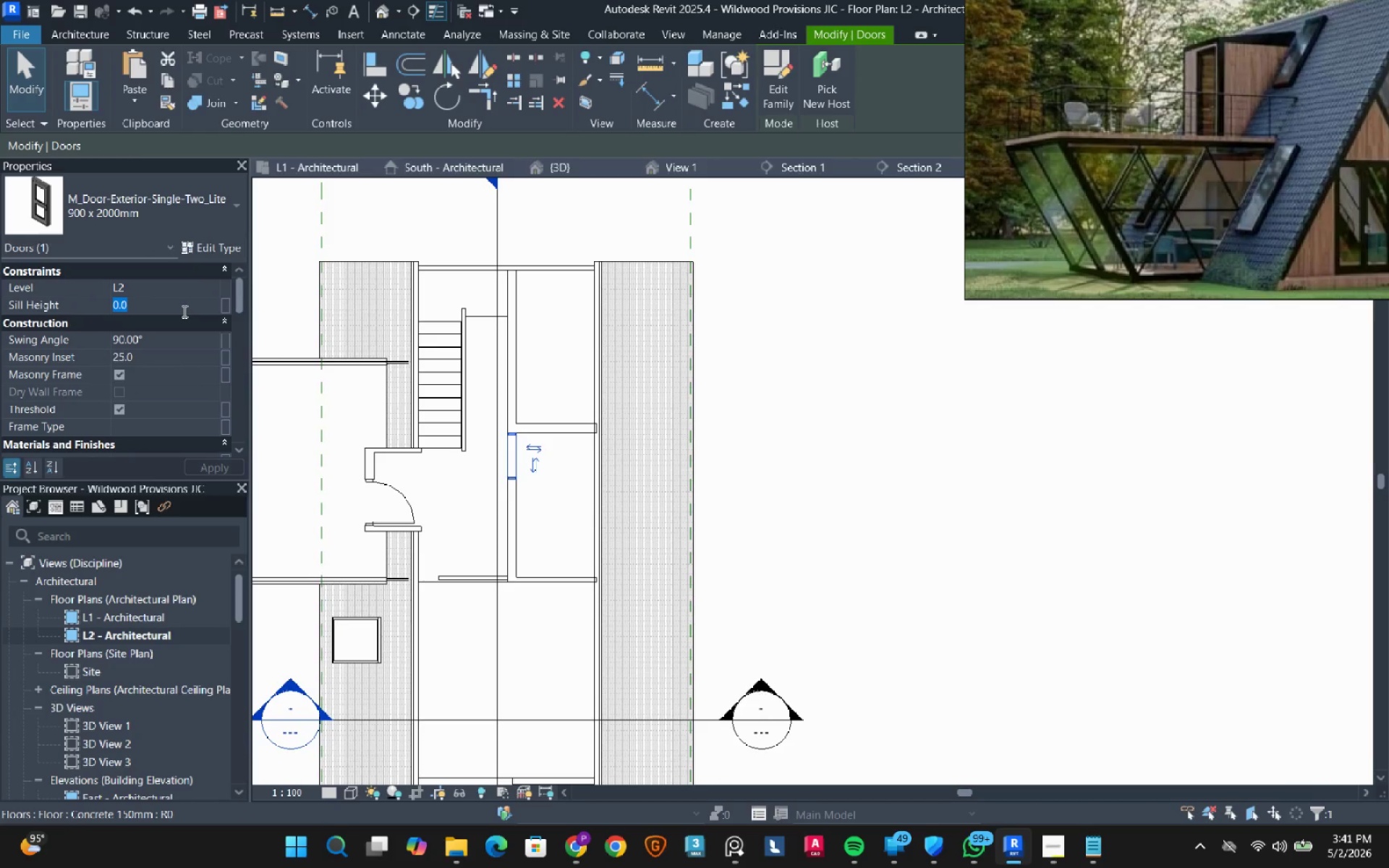 
type(150)
 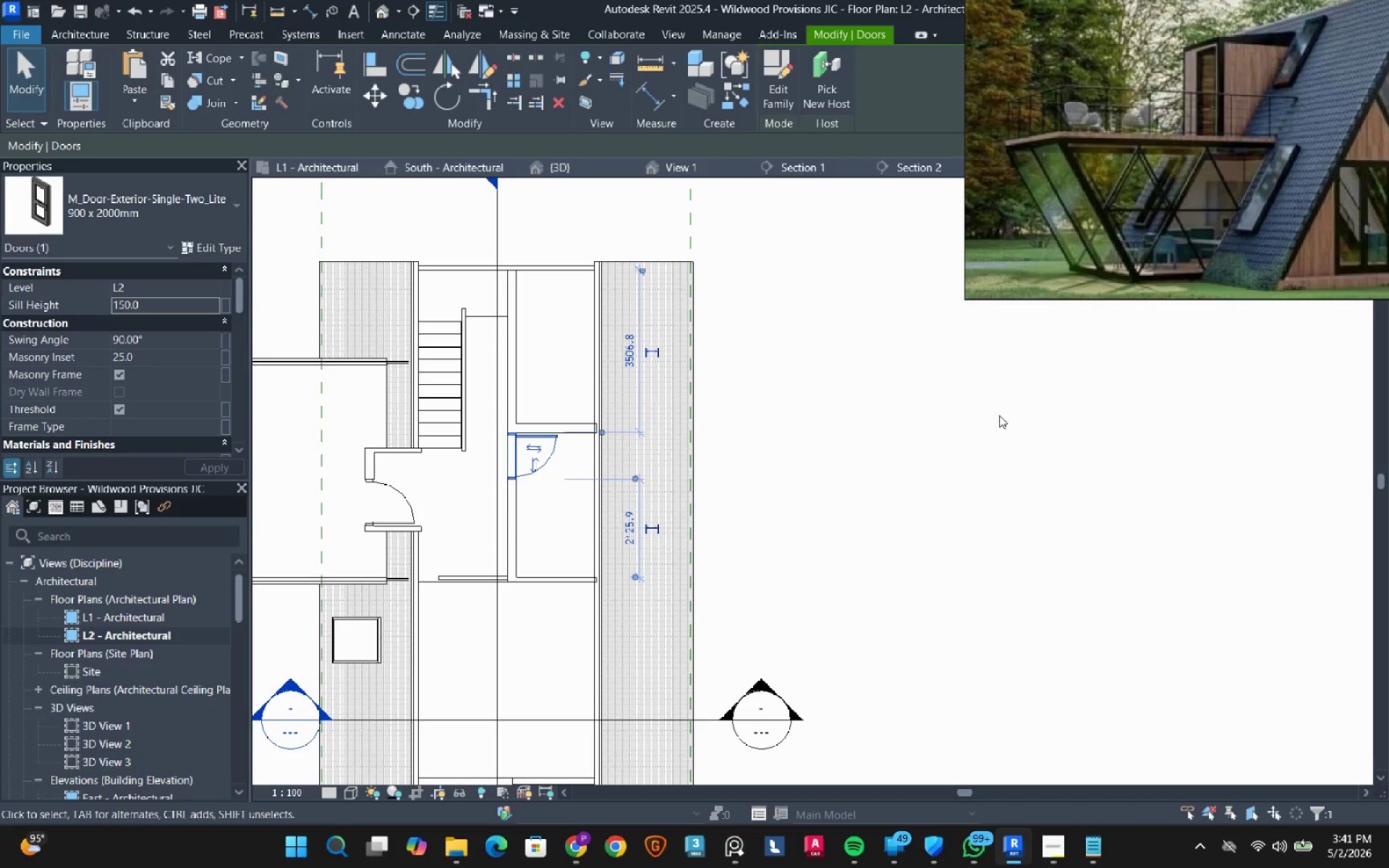 
left_click([1012, 405])
 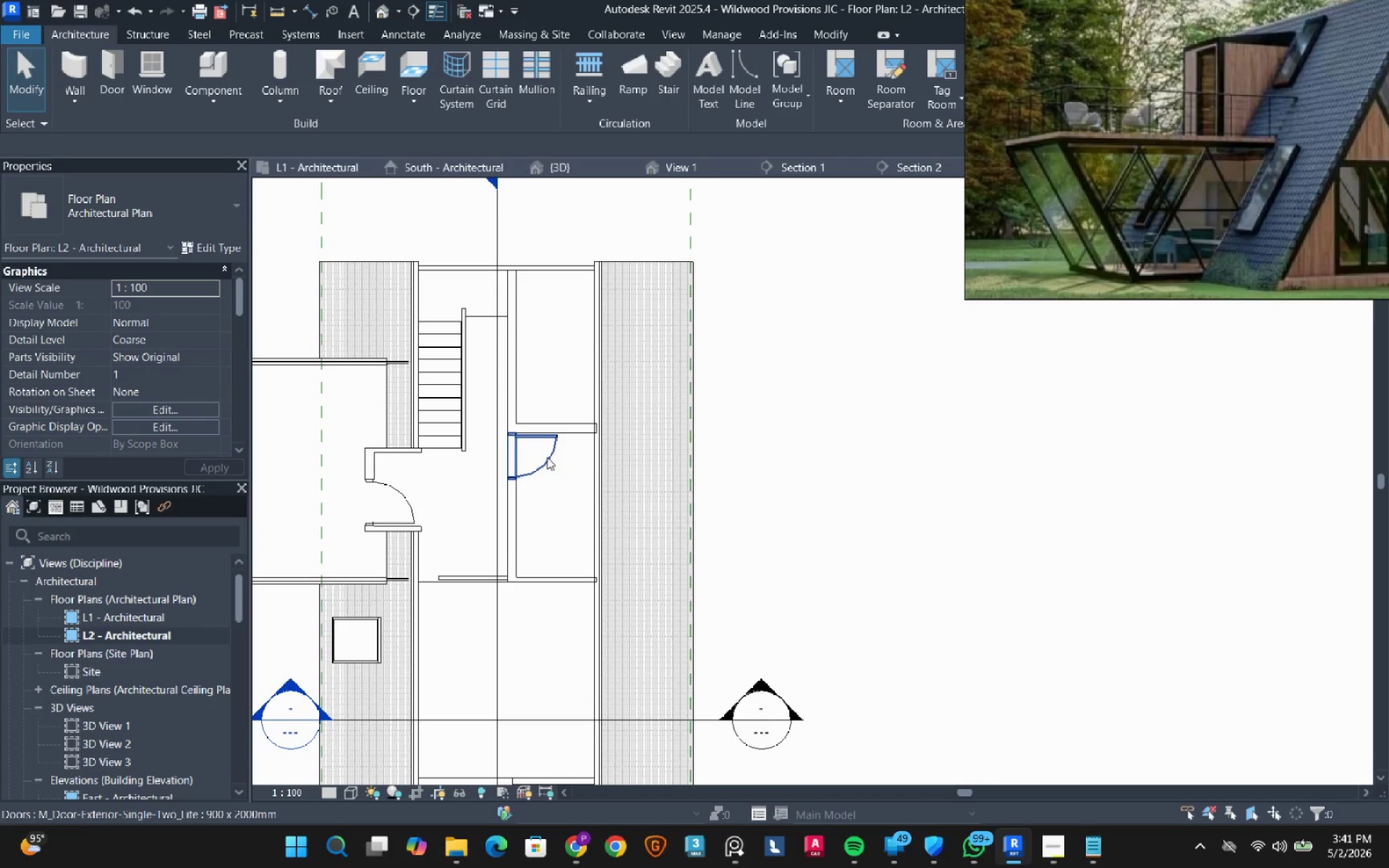 
left_click([547, 457])
 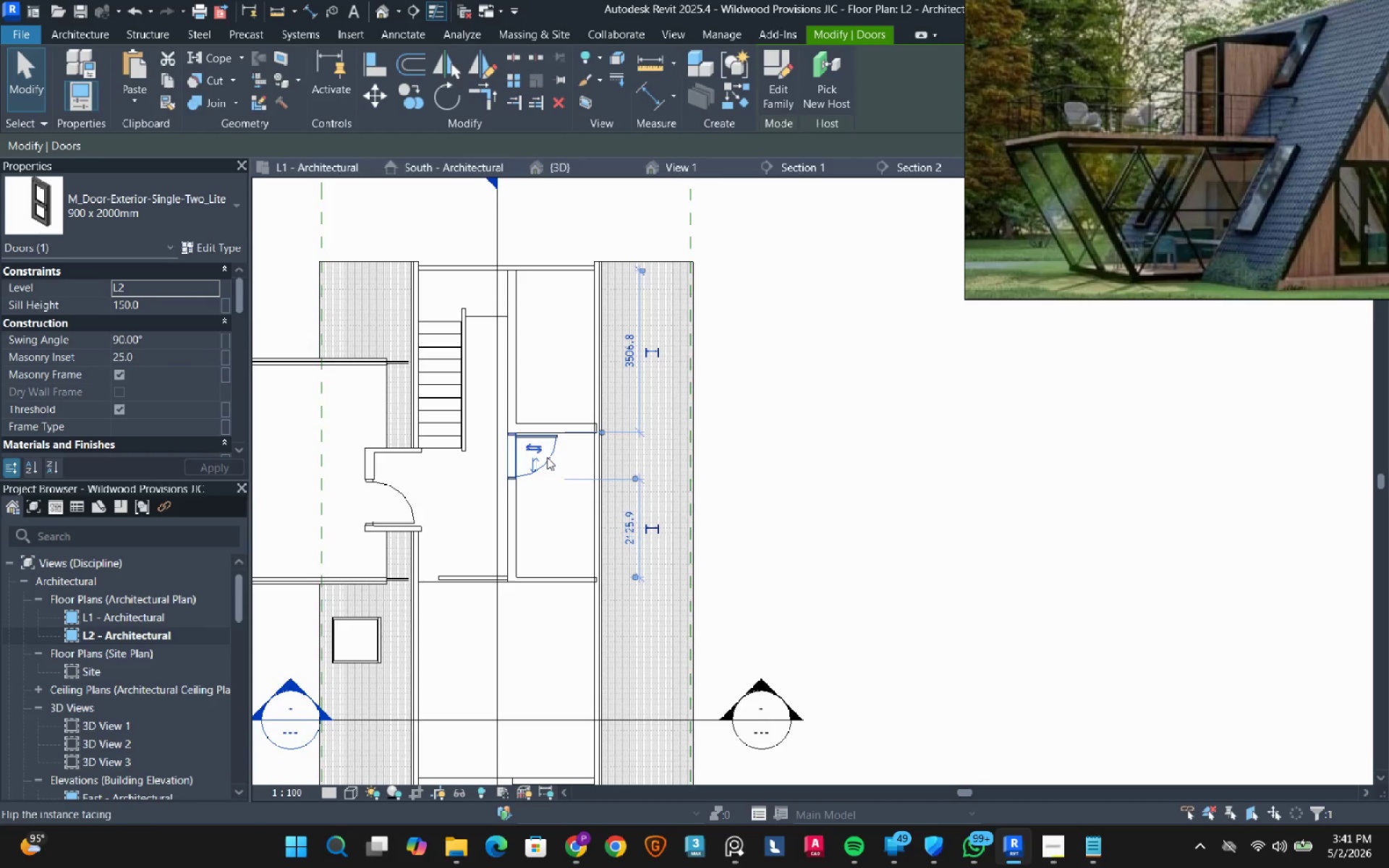 
type(dm)
 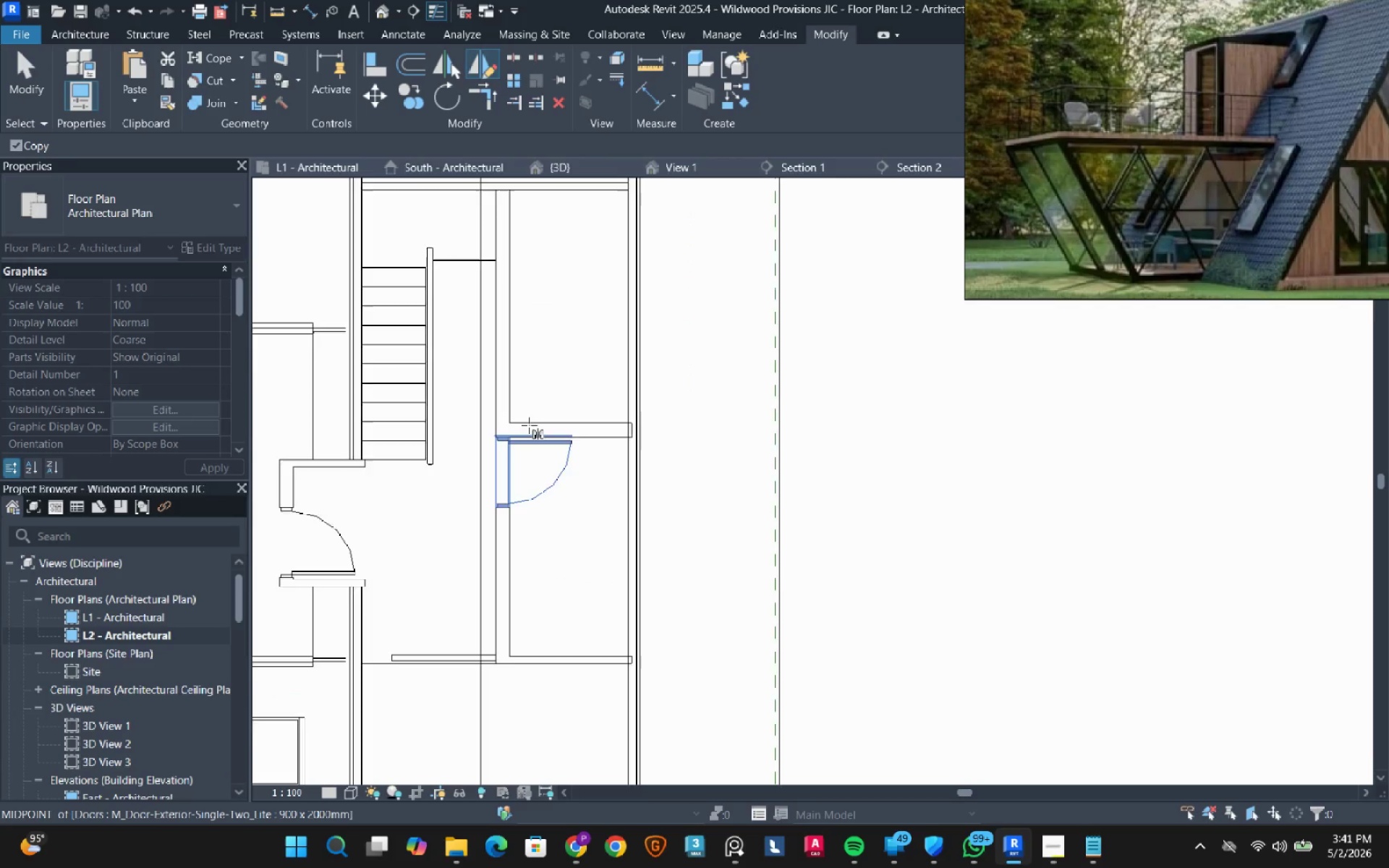 
scroll: coordinate [529, 424], scroll_direction: up, amount: 8.0
 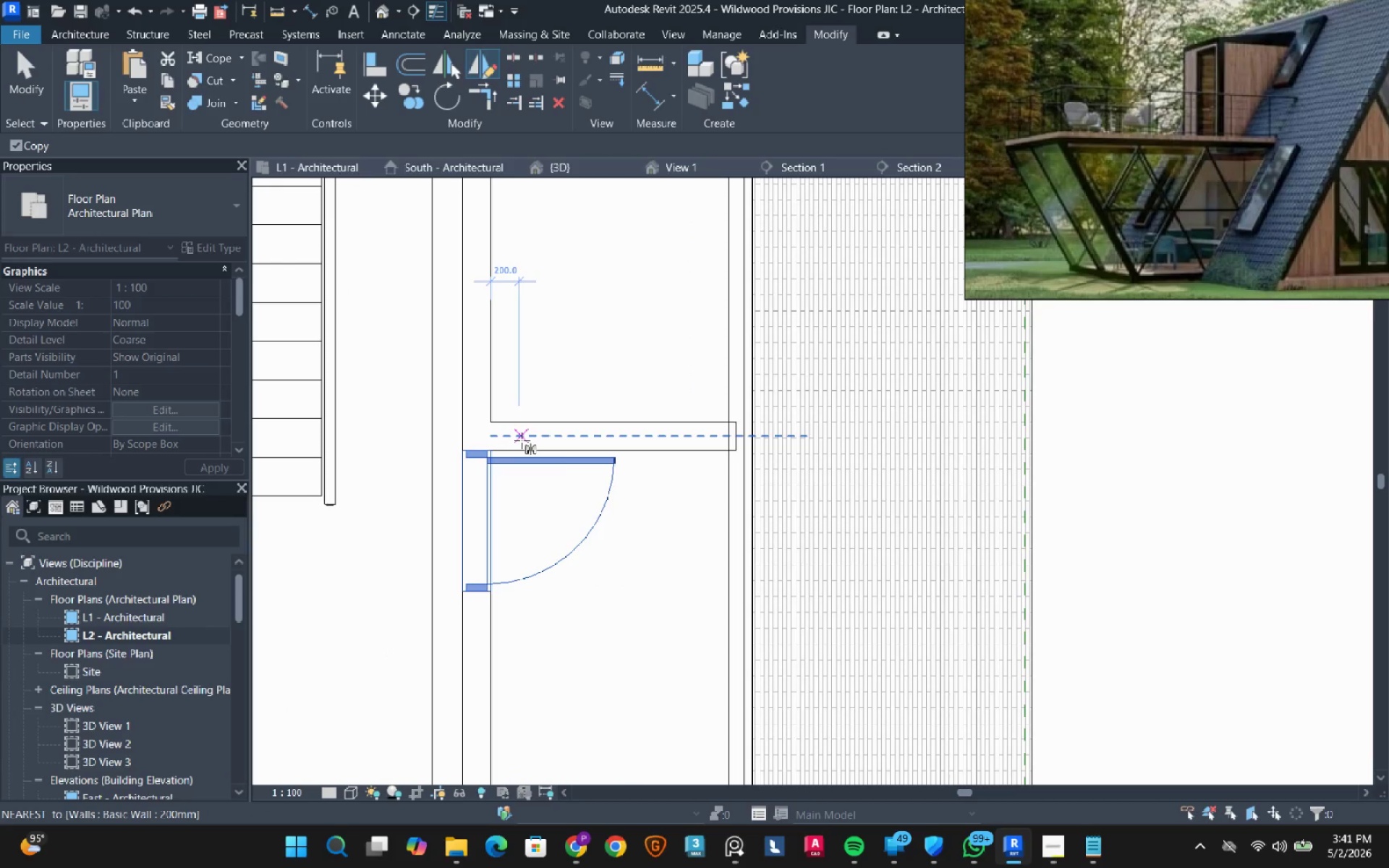 
left_click([522, 440])
 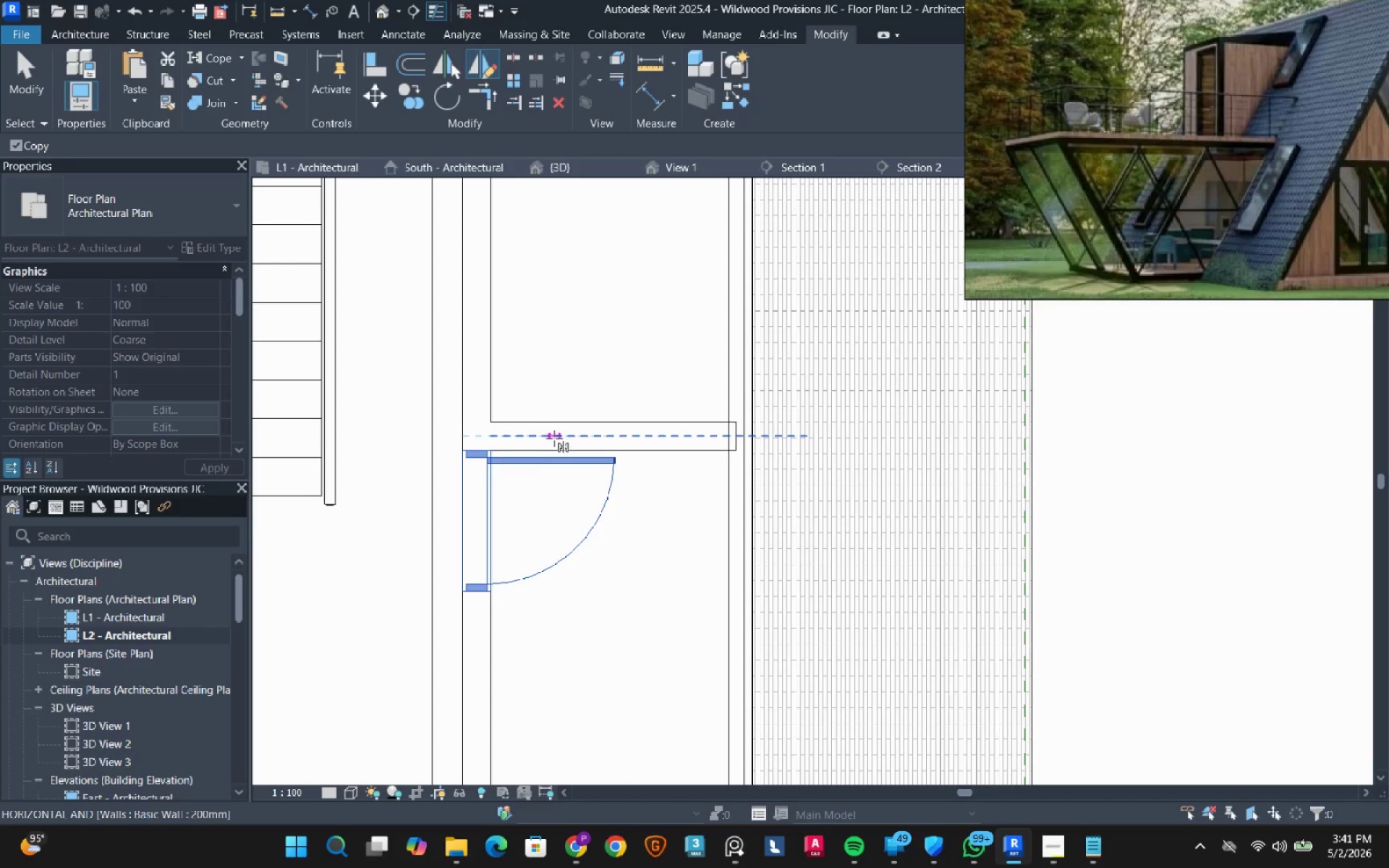 
double_click([554, 438])
 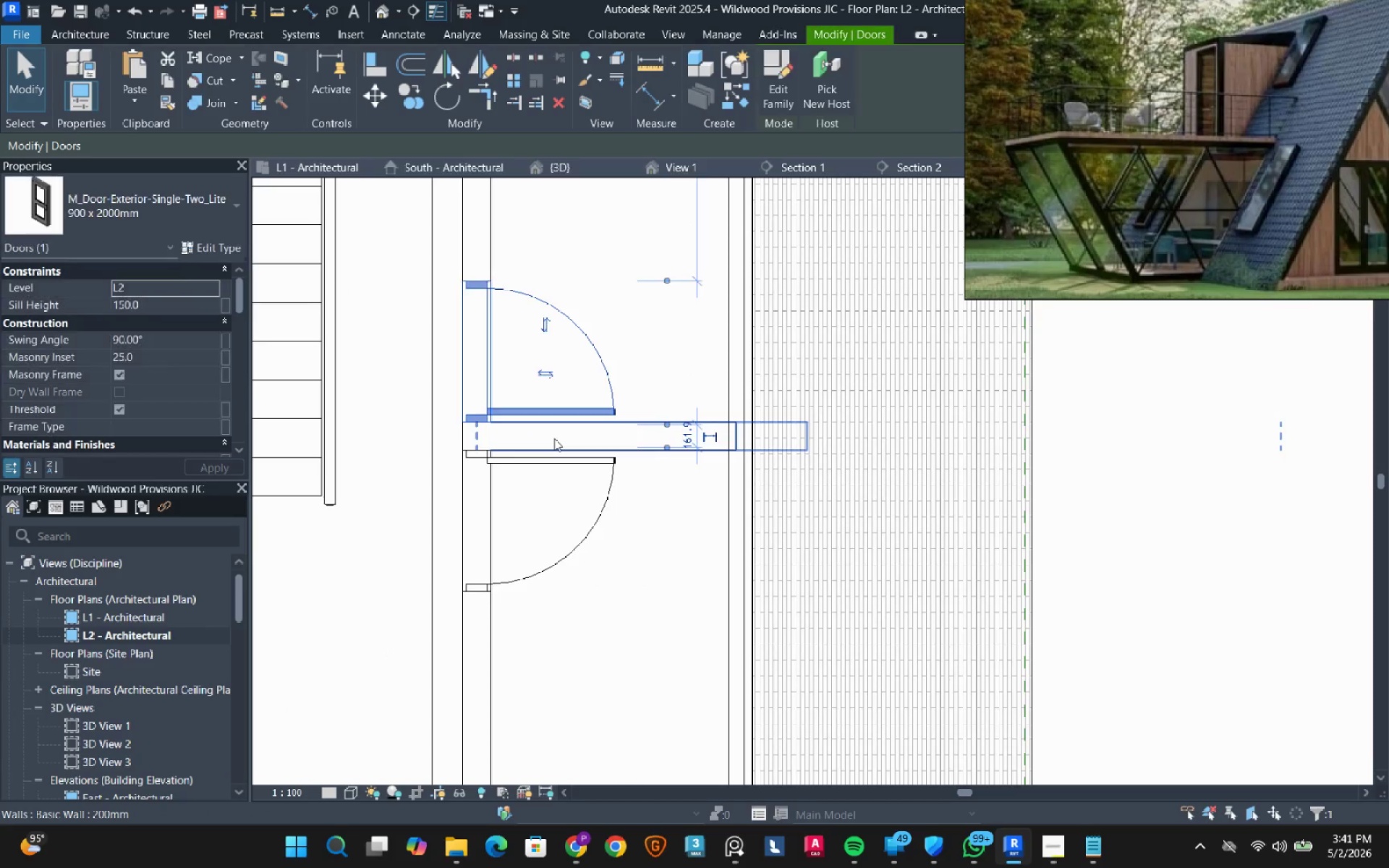 
key(Escape)
 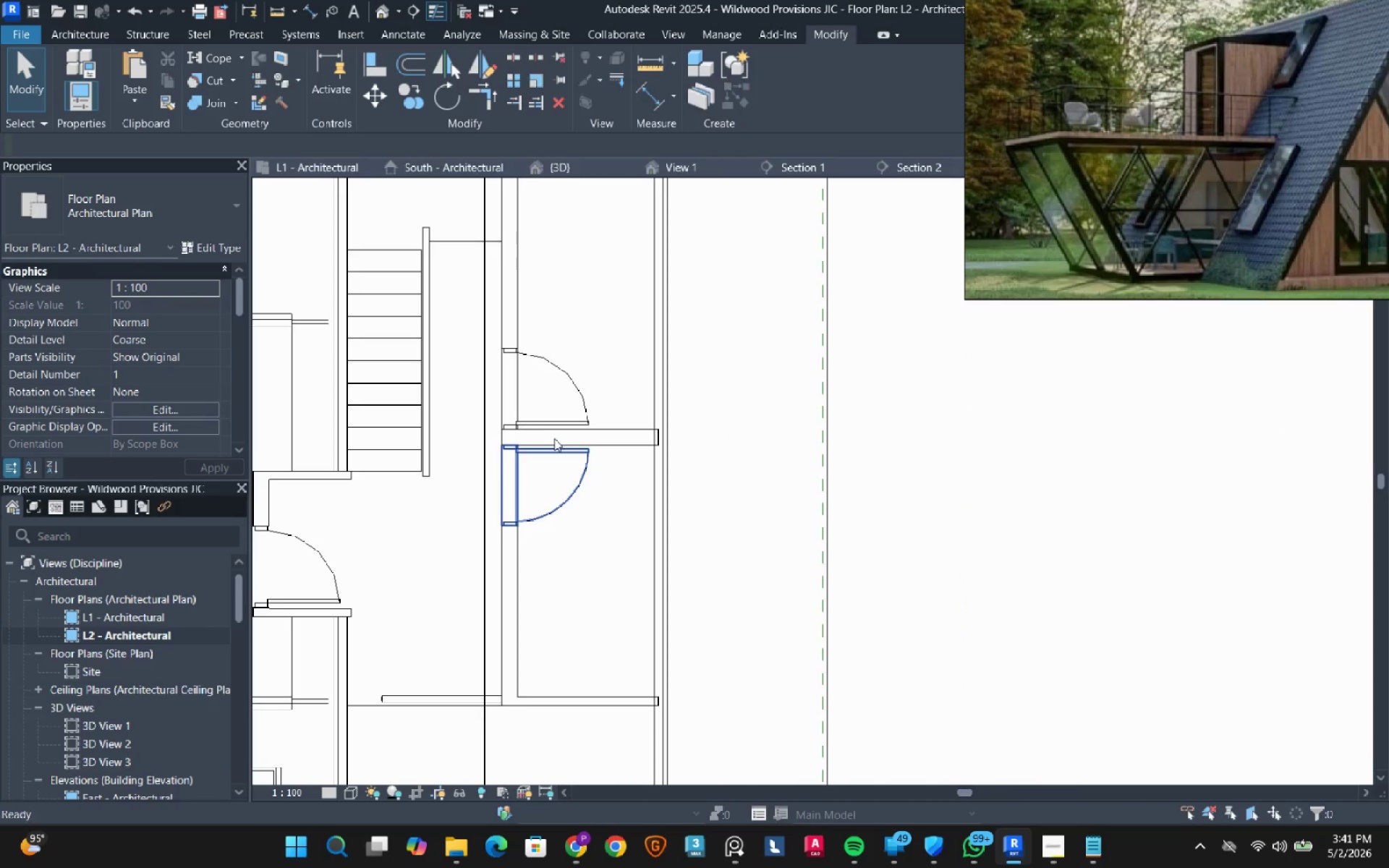 
key(Escape)
 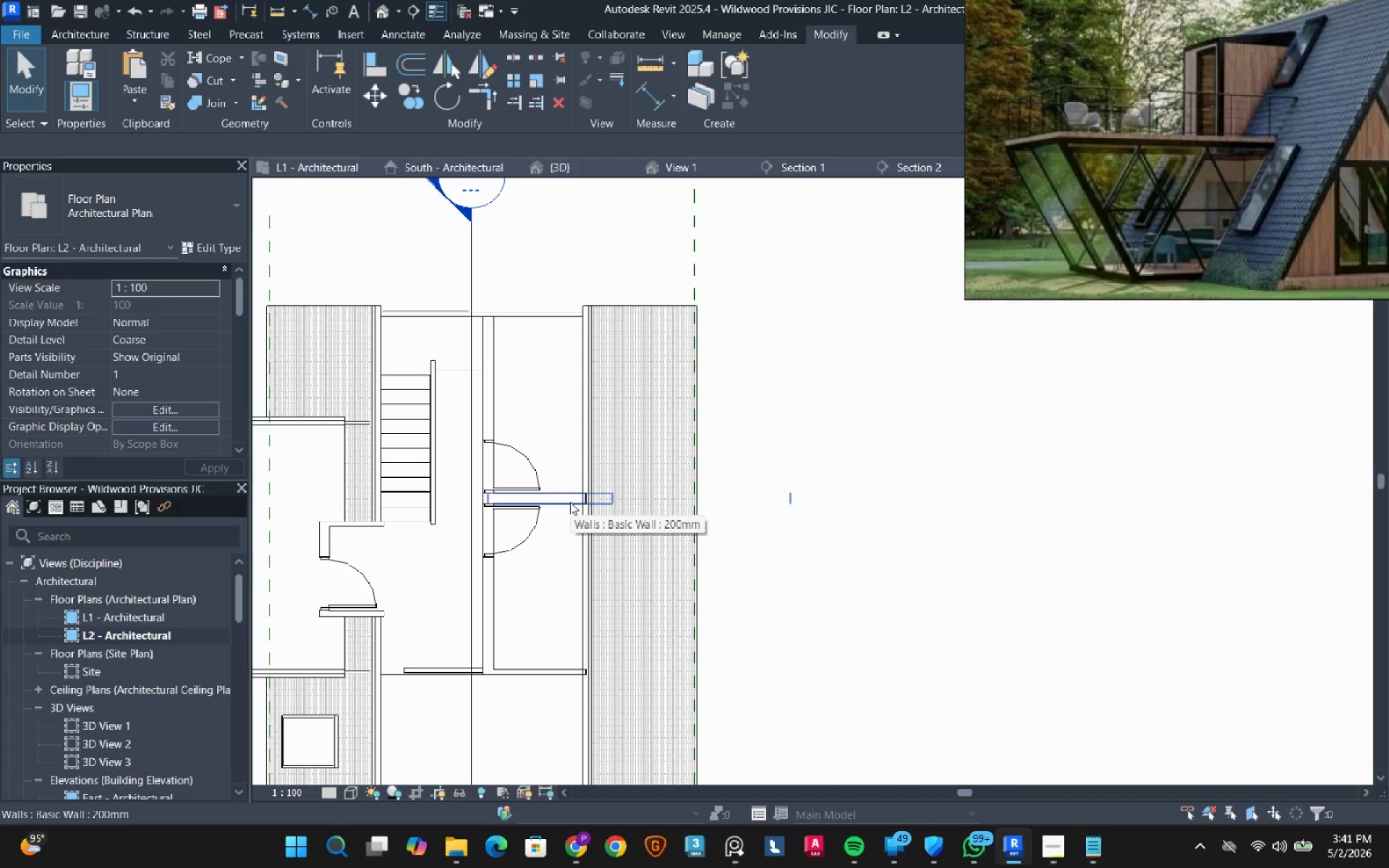 
scroll: coordinate [554, 438], scroll_direction: down, amount: 4.0
 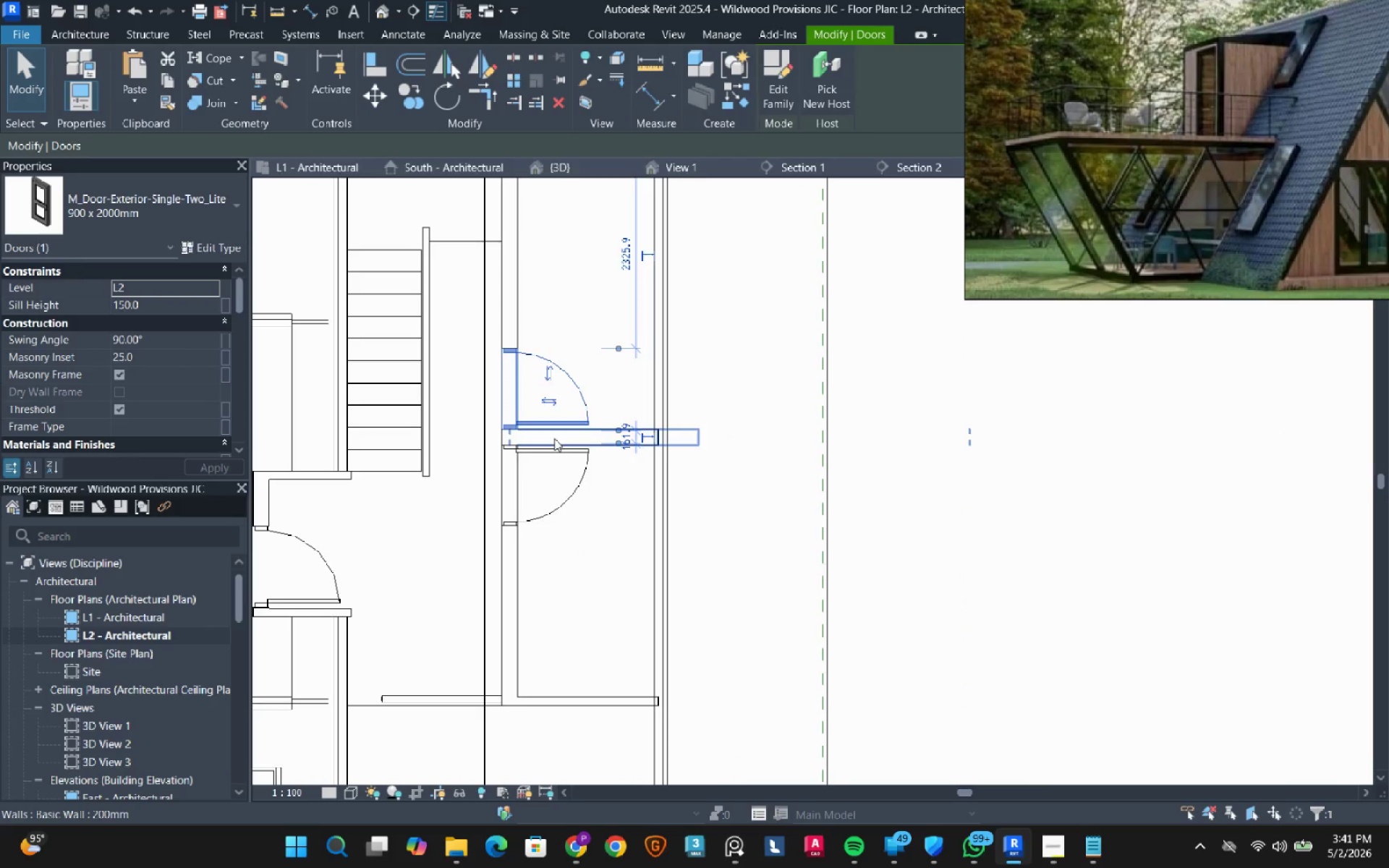 
wait(8.69)
 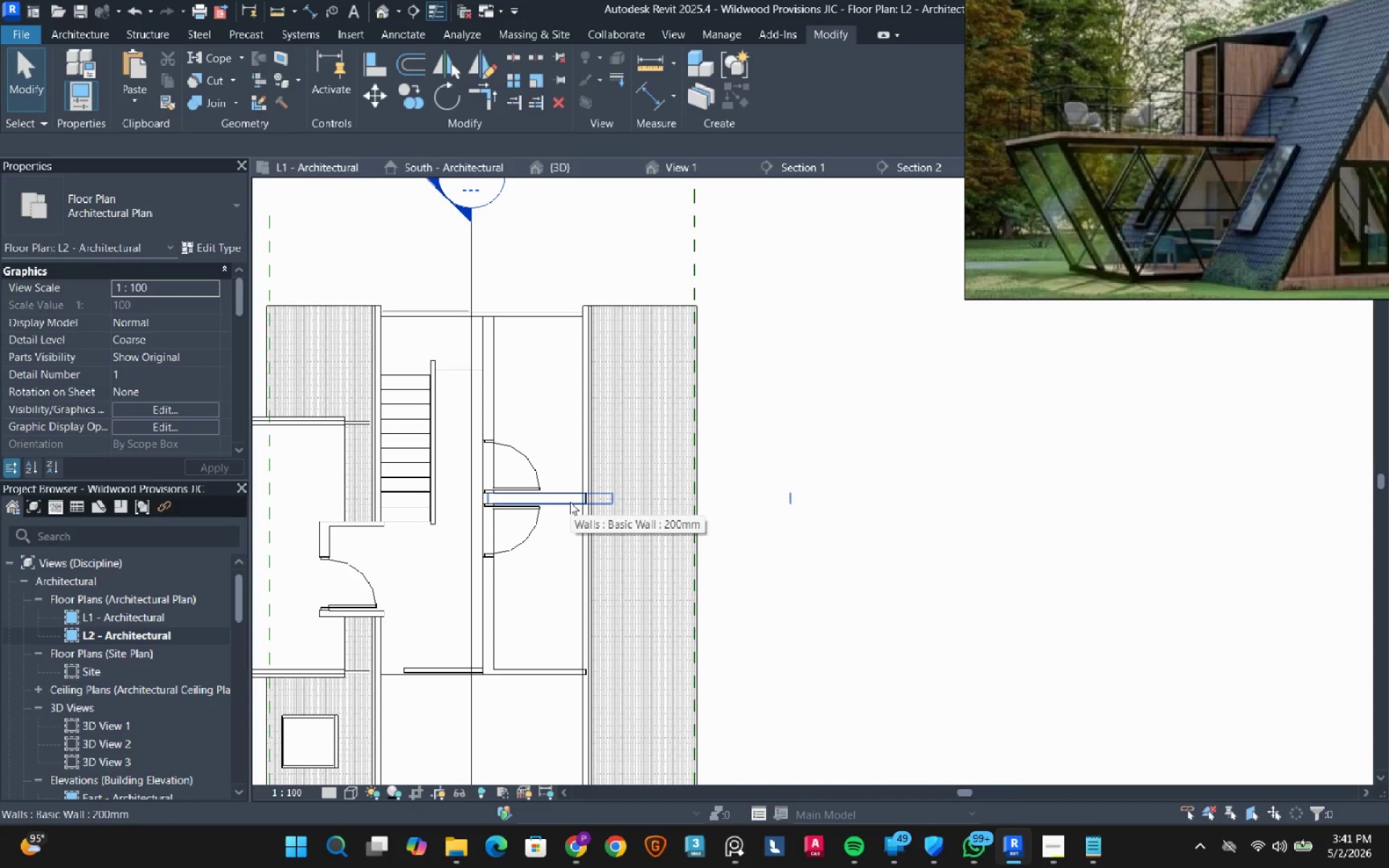 
left_click([527, 469])
 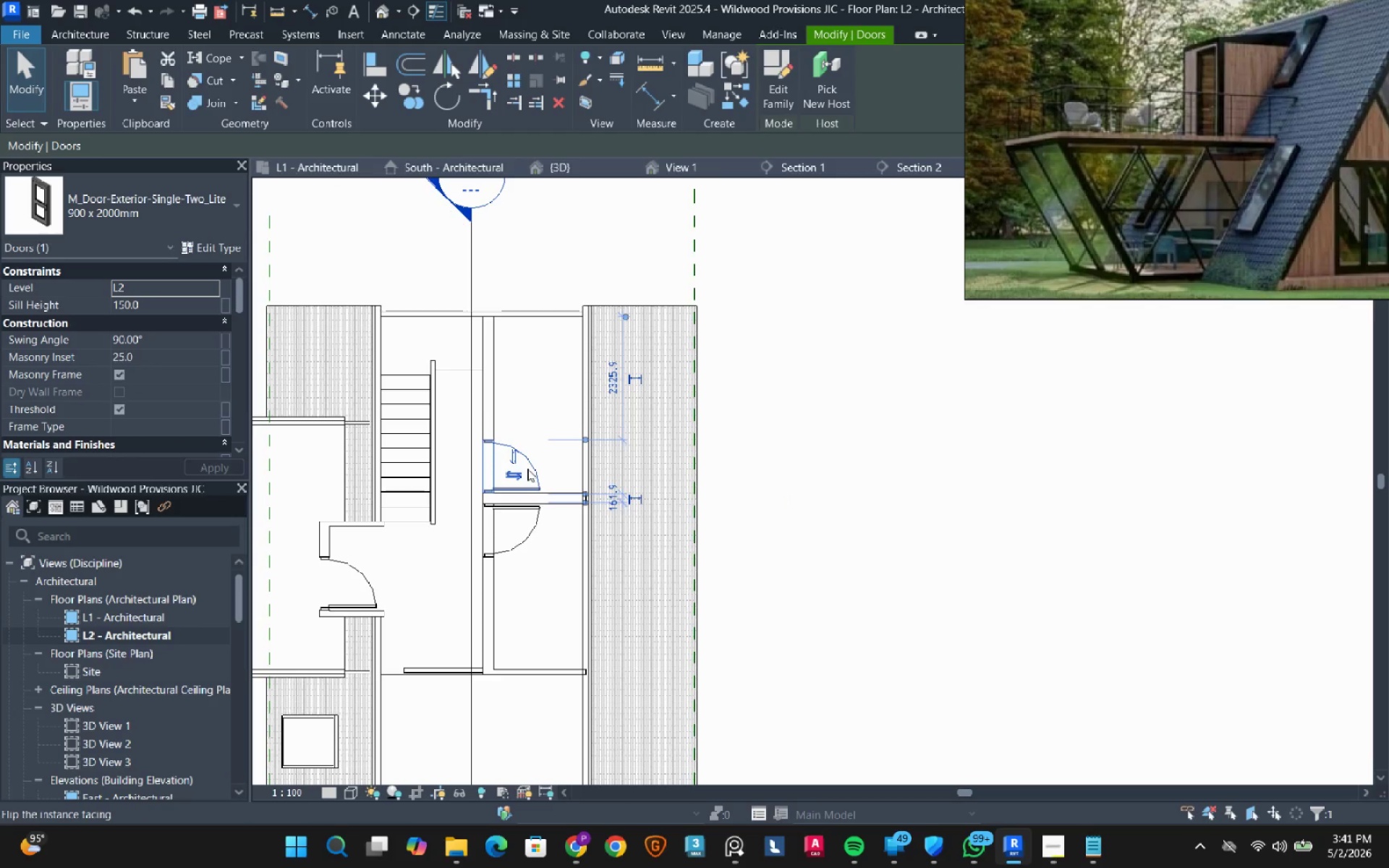 
key(Escape)
 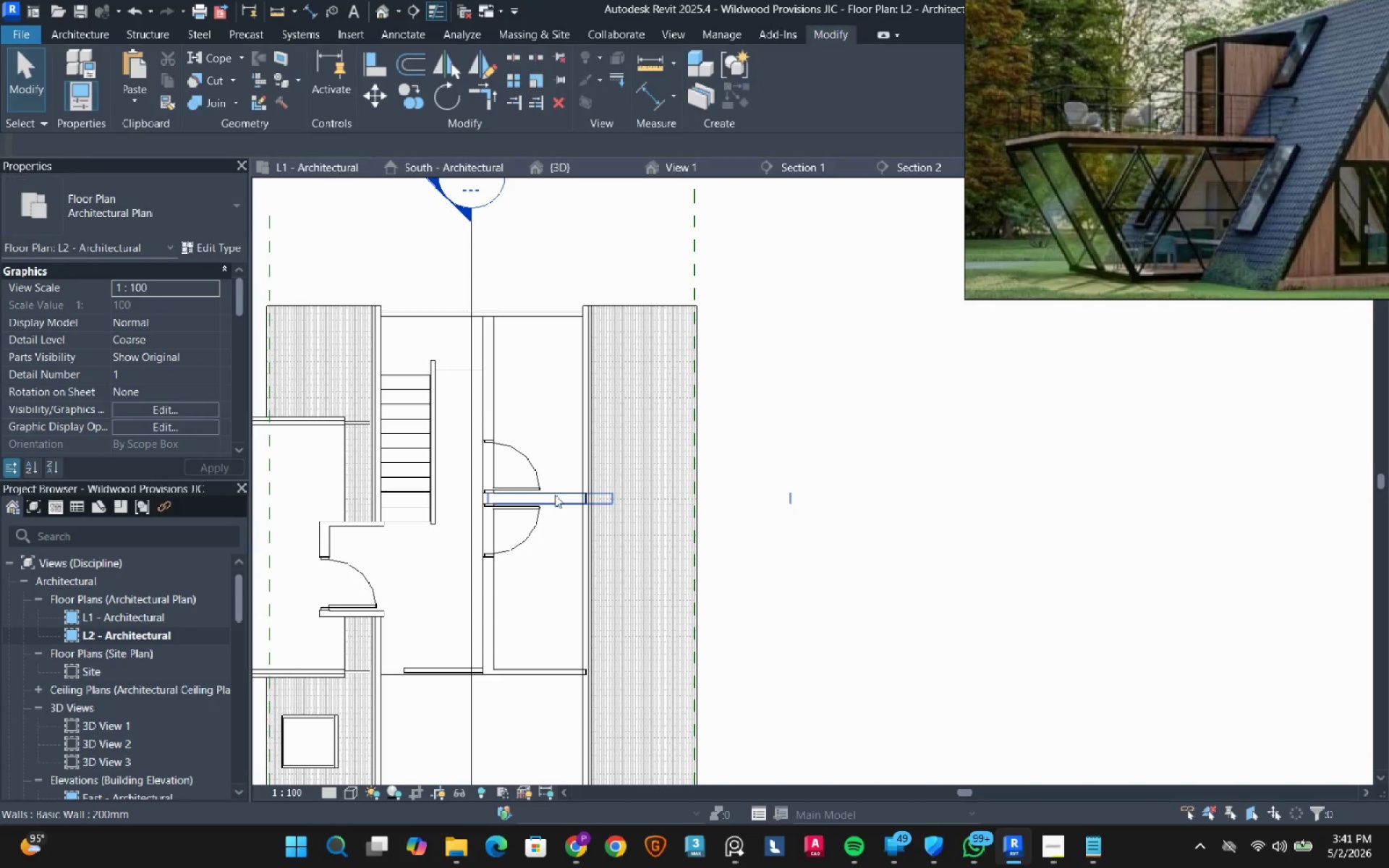 
left_click([555, 495])
 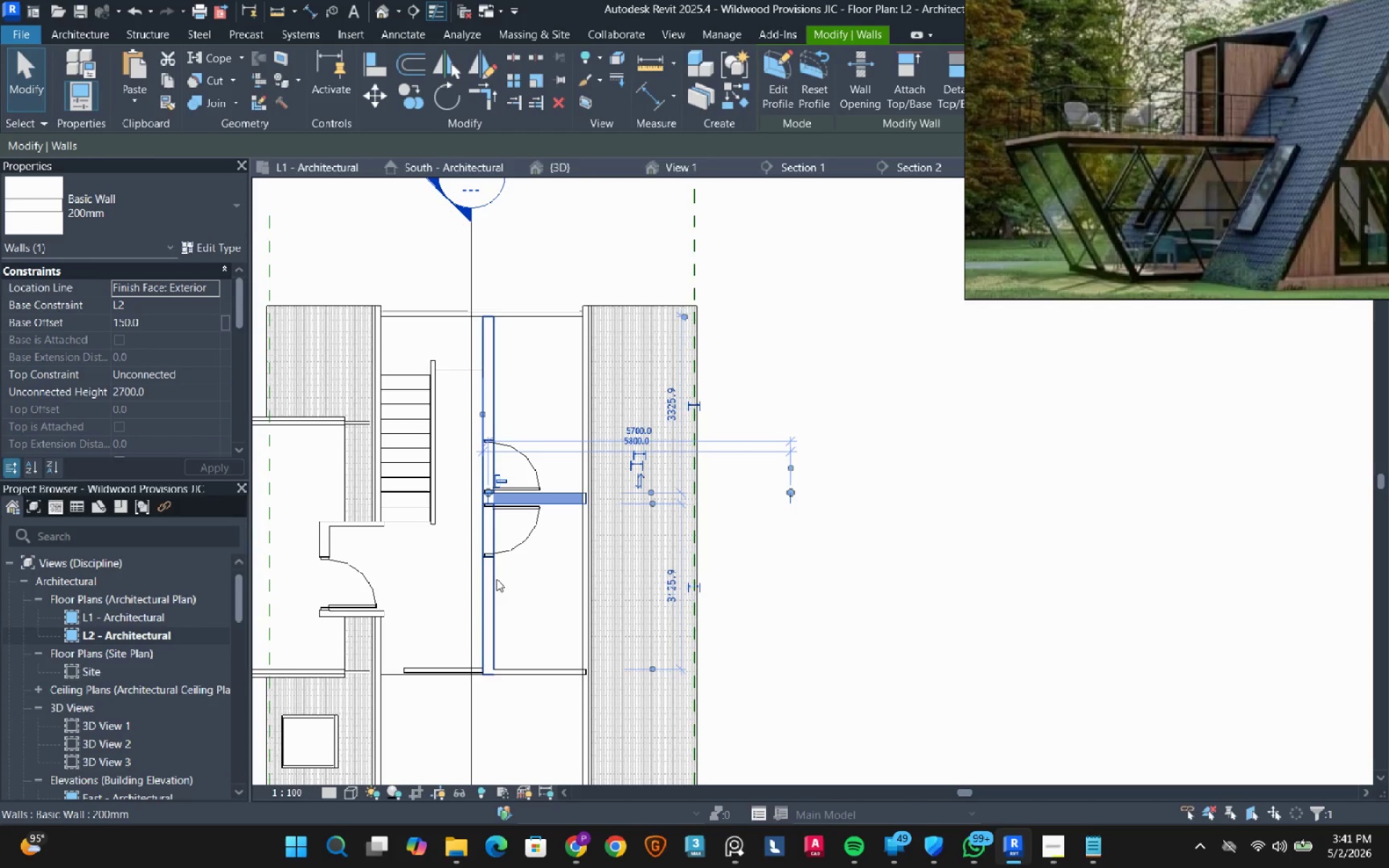 
left_click([496, 579])
 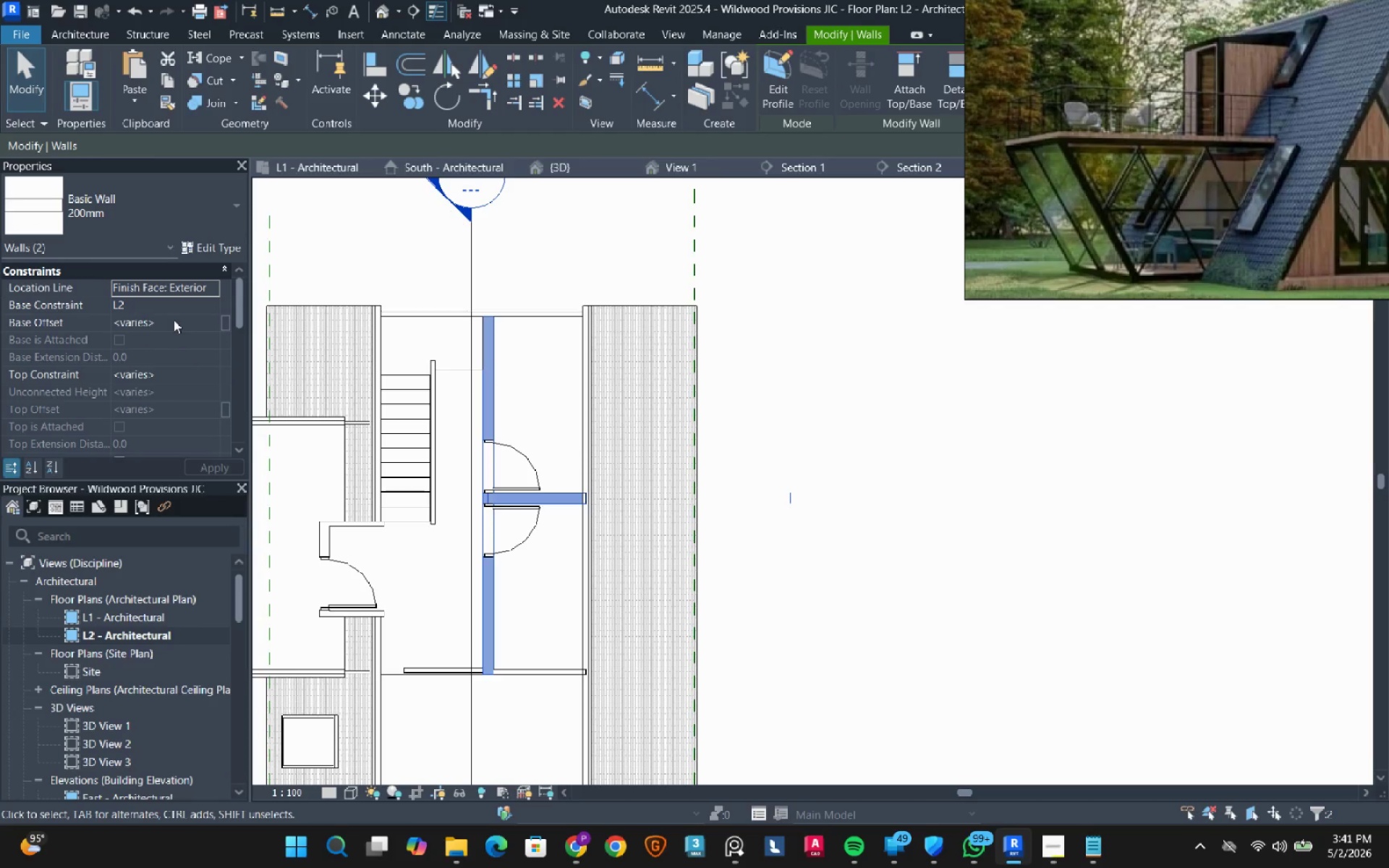 
left_click([174, 320])
 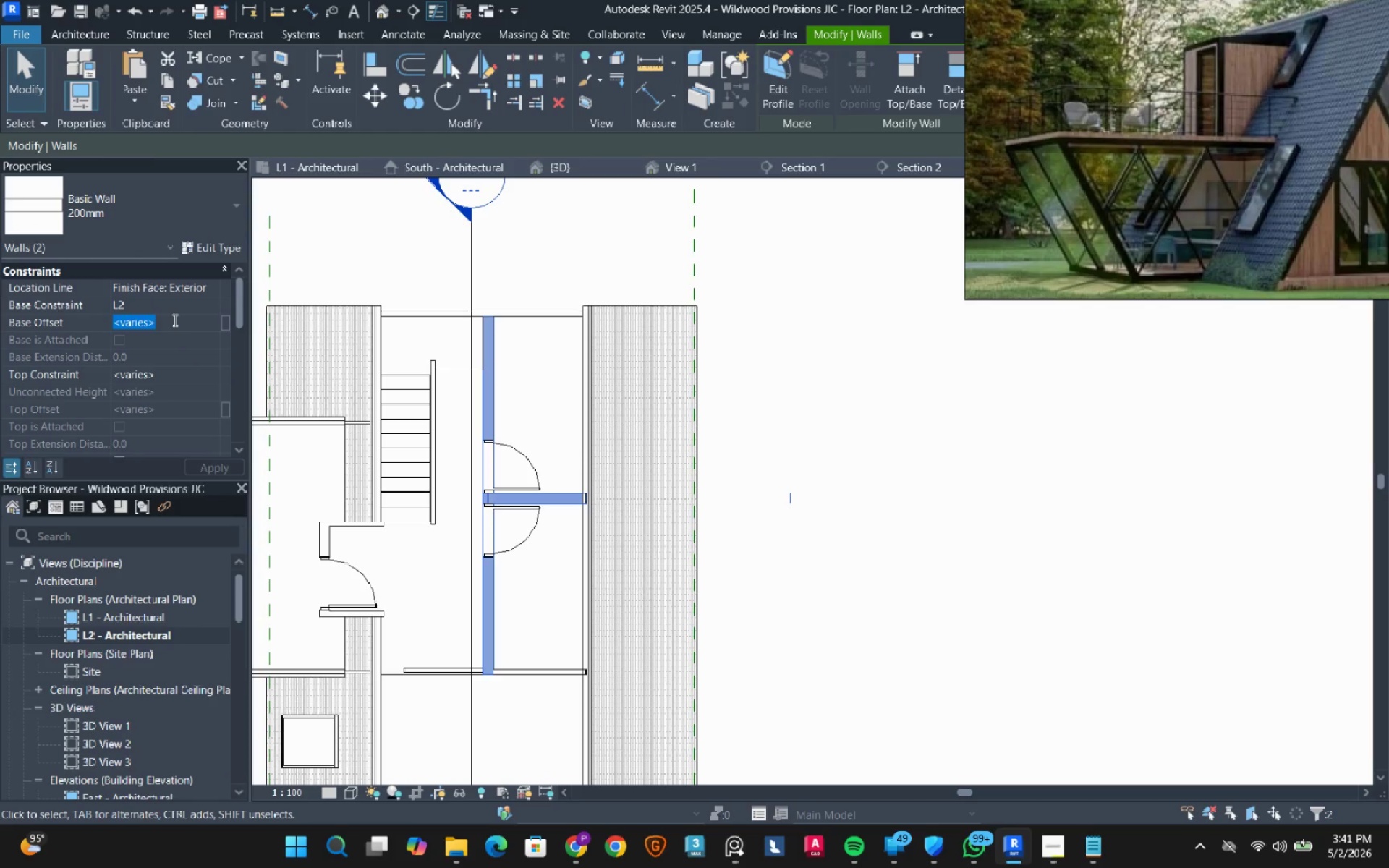 
type(150)
 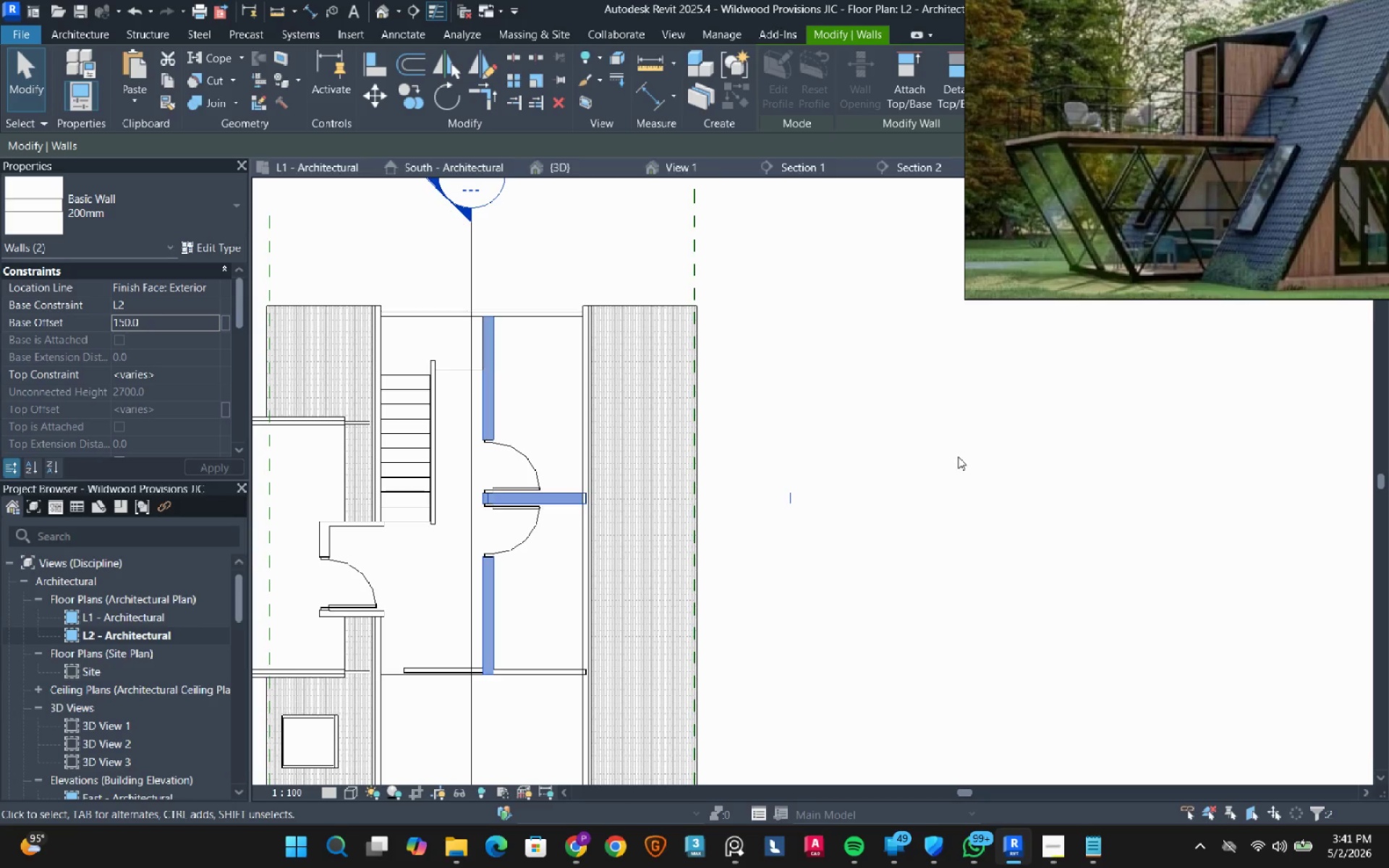 
left_click([959, 451])
 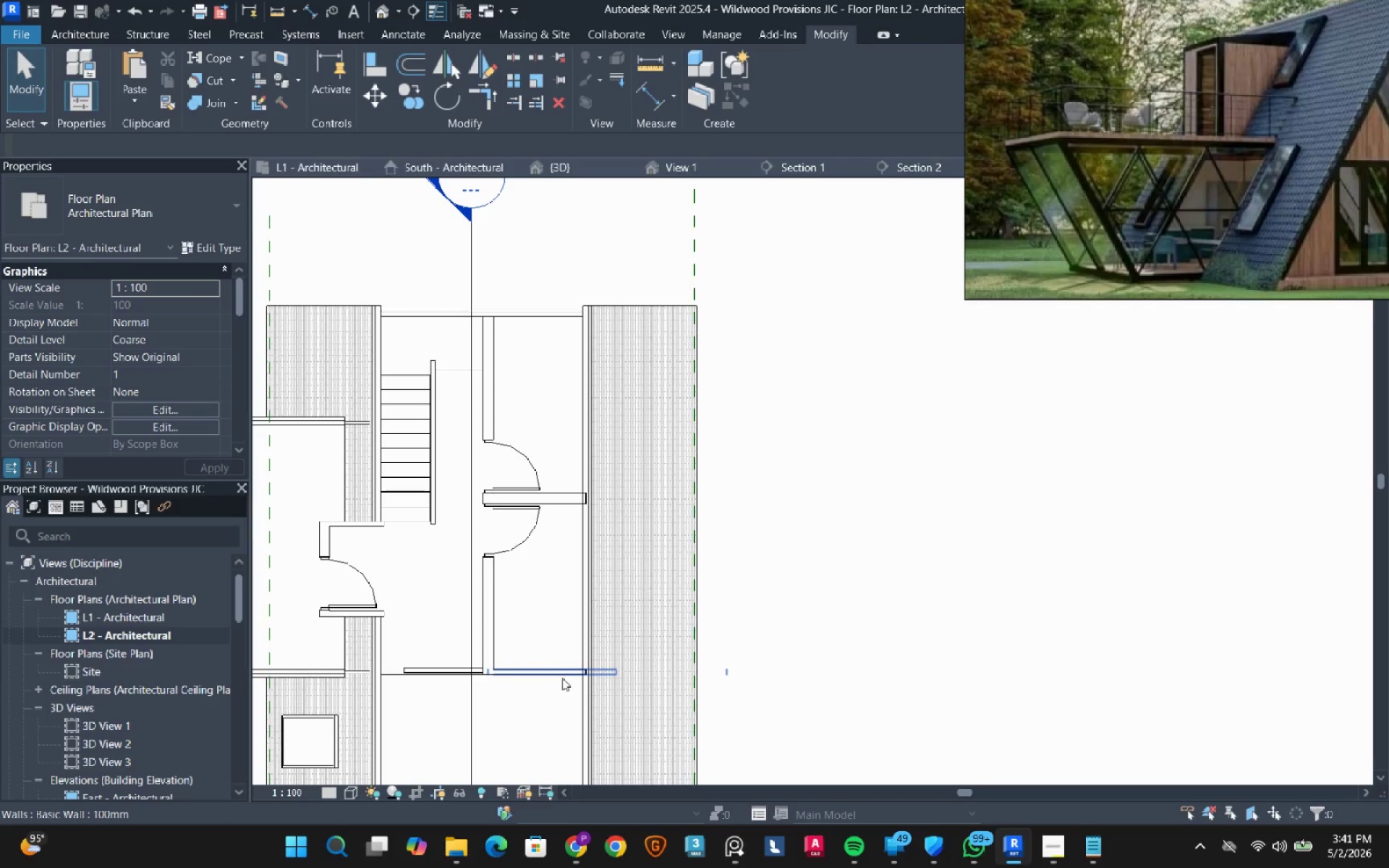 
left_click([562, 677])
 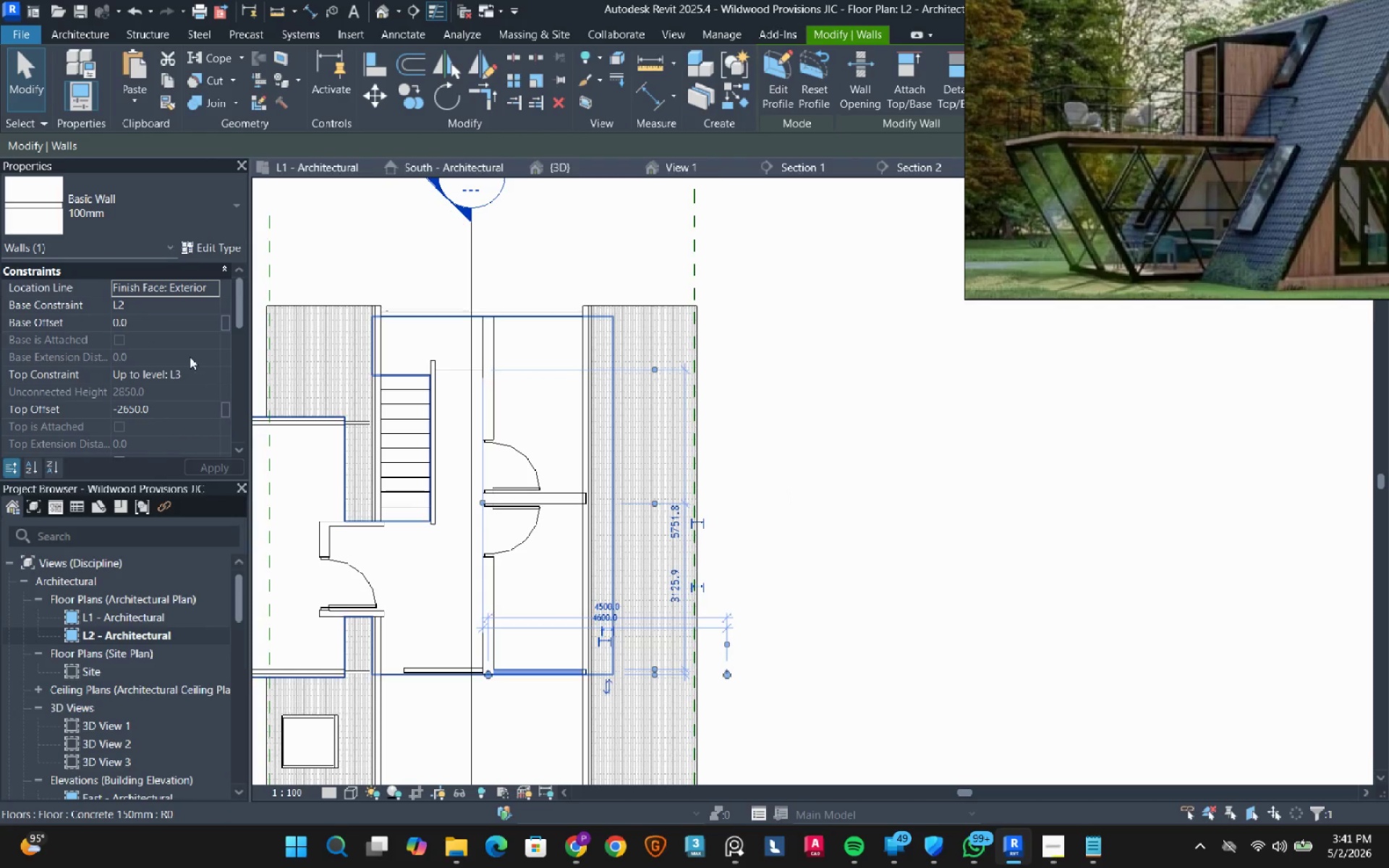 
left_click([177, 323])
 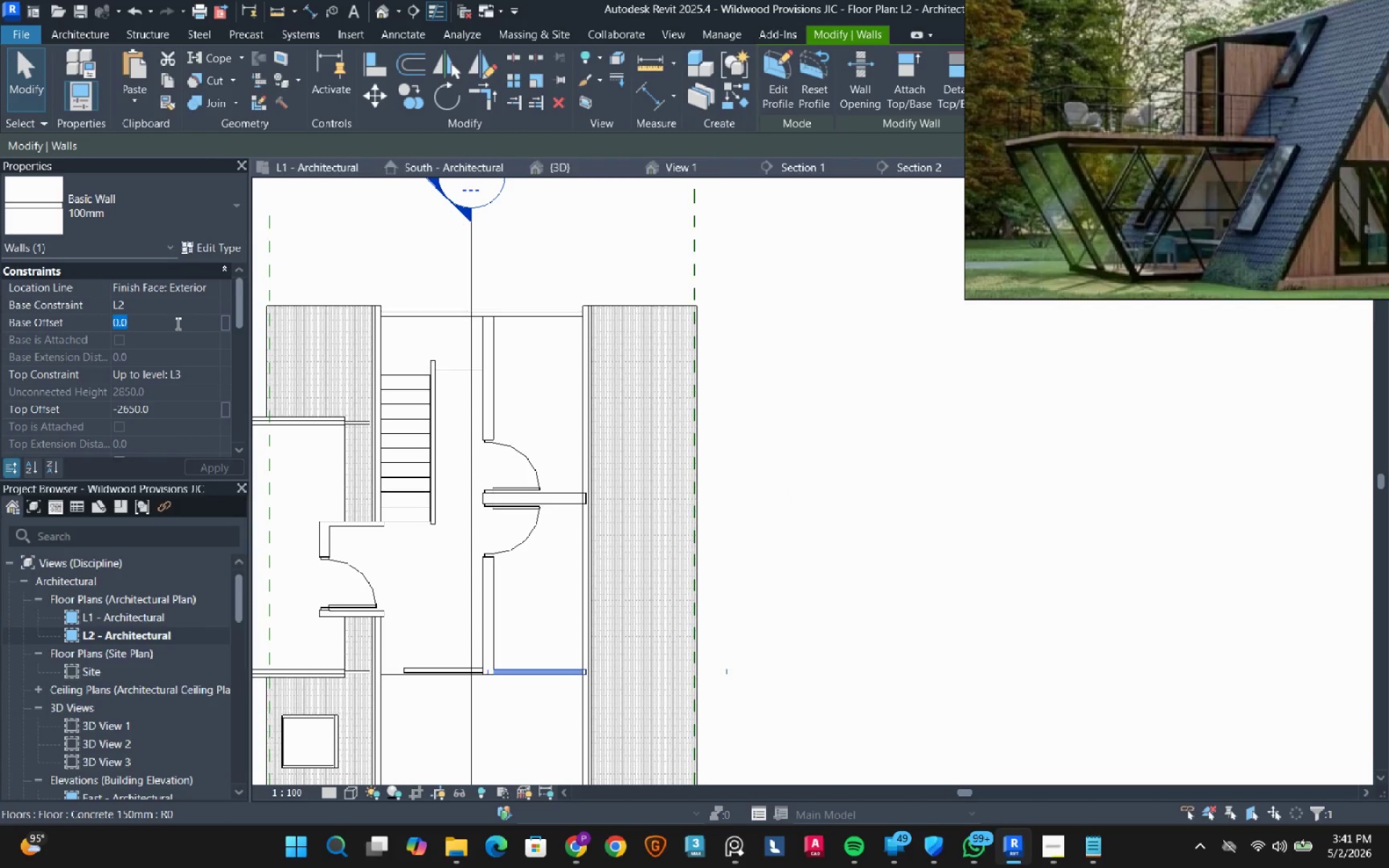 
type(150)
 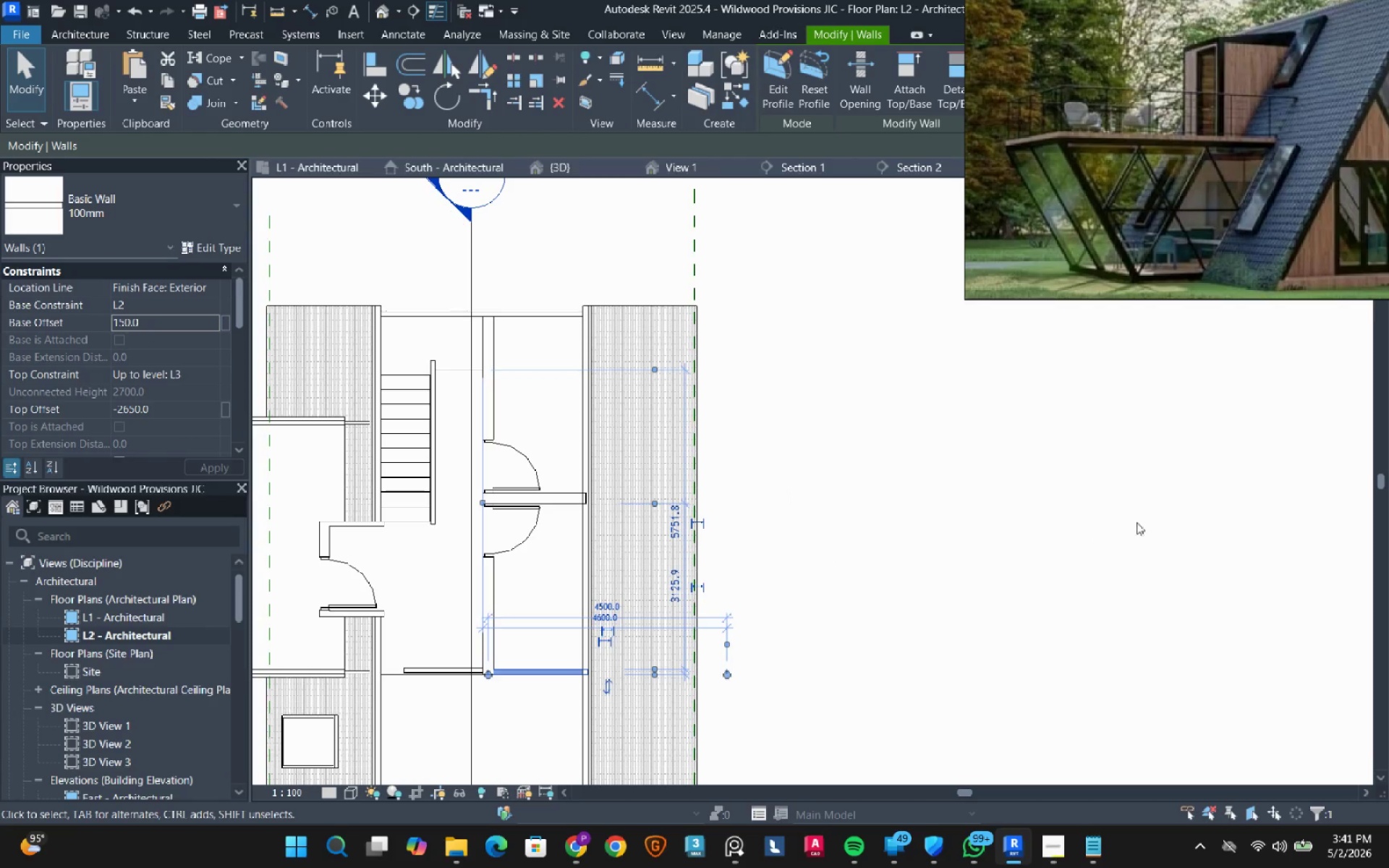 
left_click([1138, 522])
 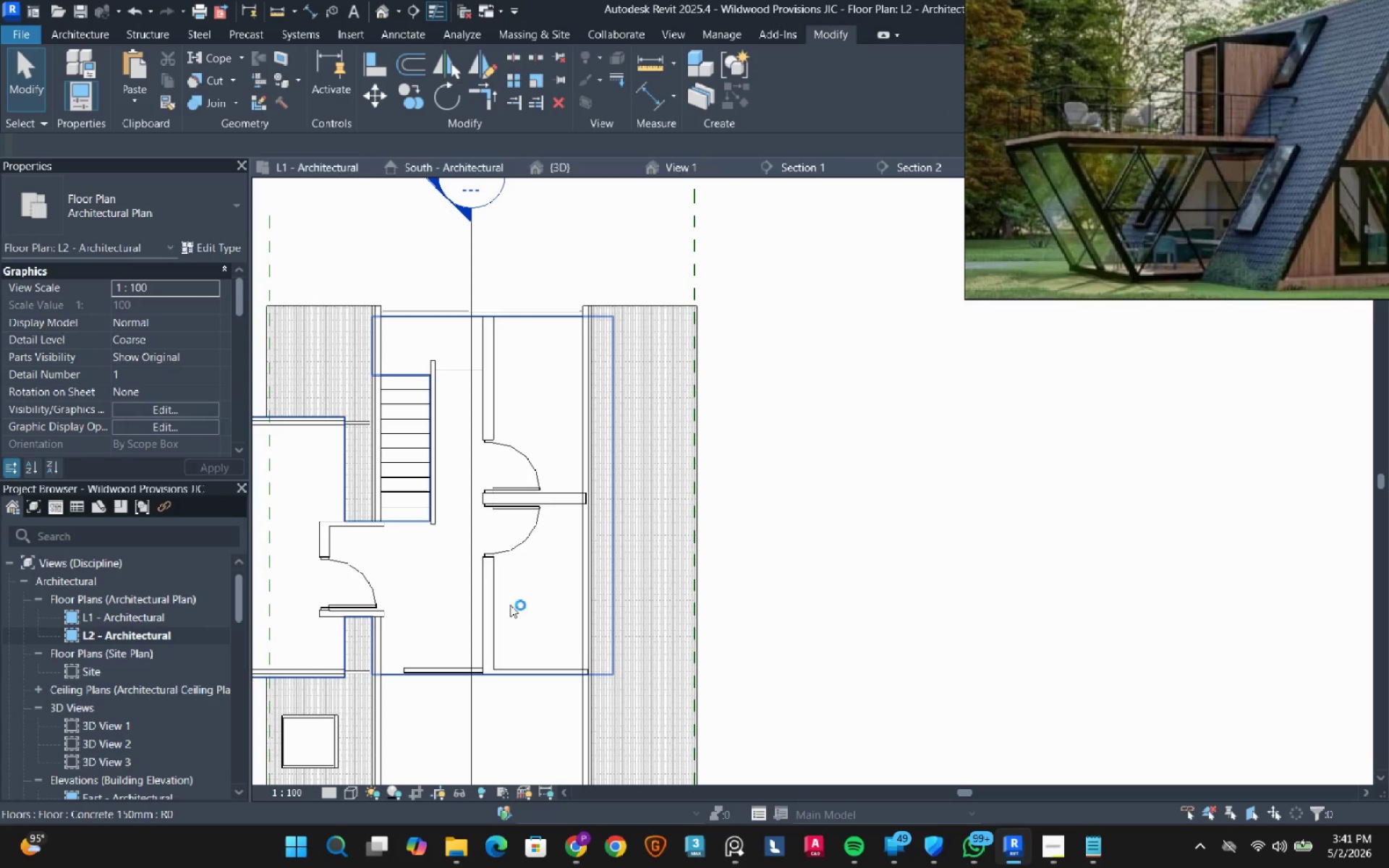 
left_click([467, 860])
 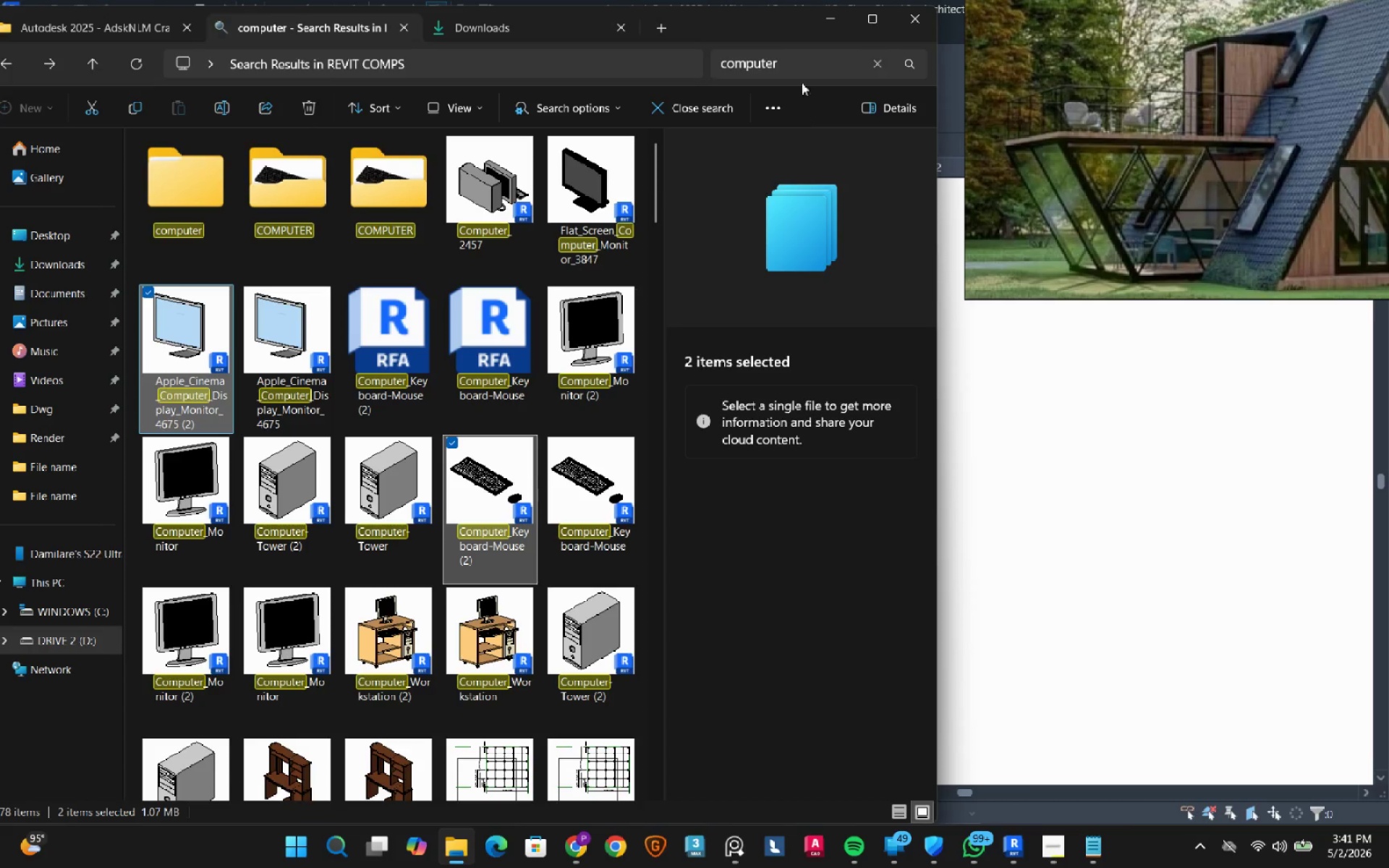 
left_click_drag(start_coordinate=[801, 65], to_coordinate=[681, 63])
 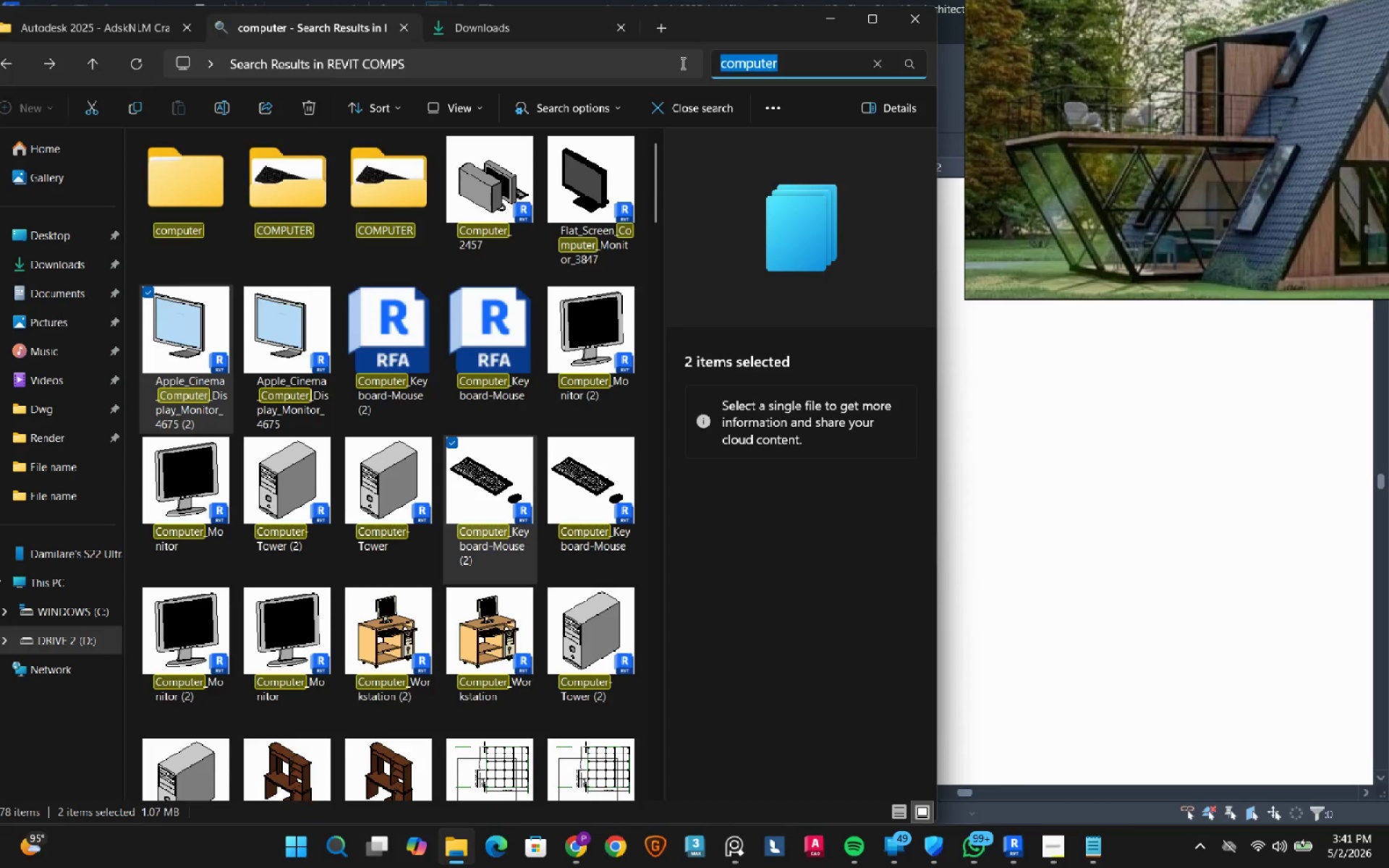 
type(desk)
 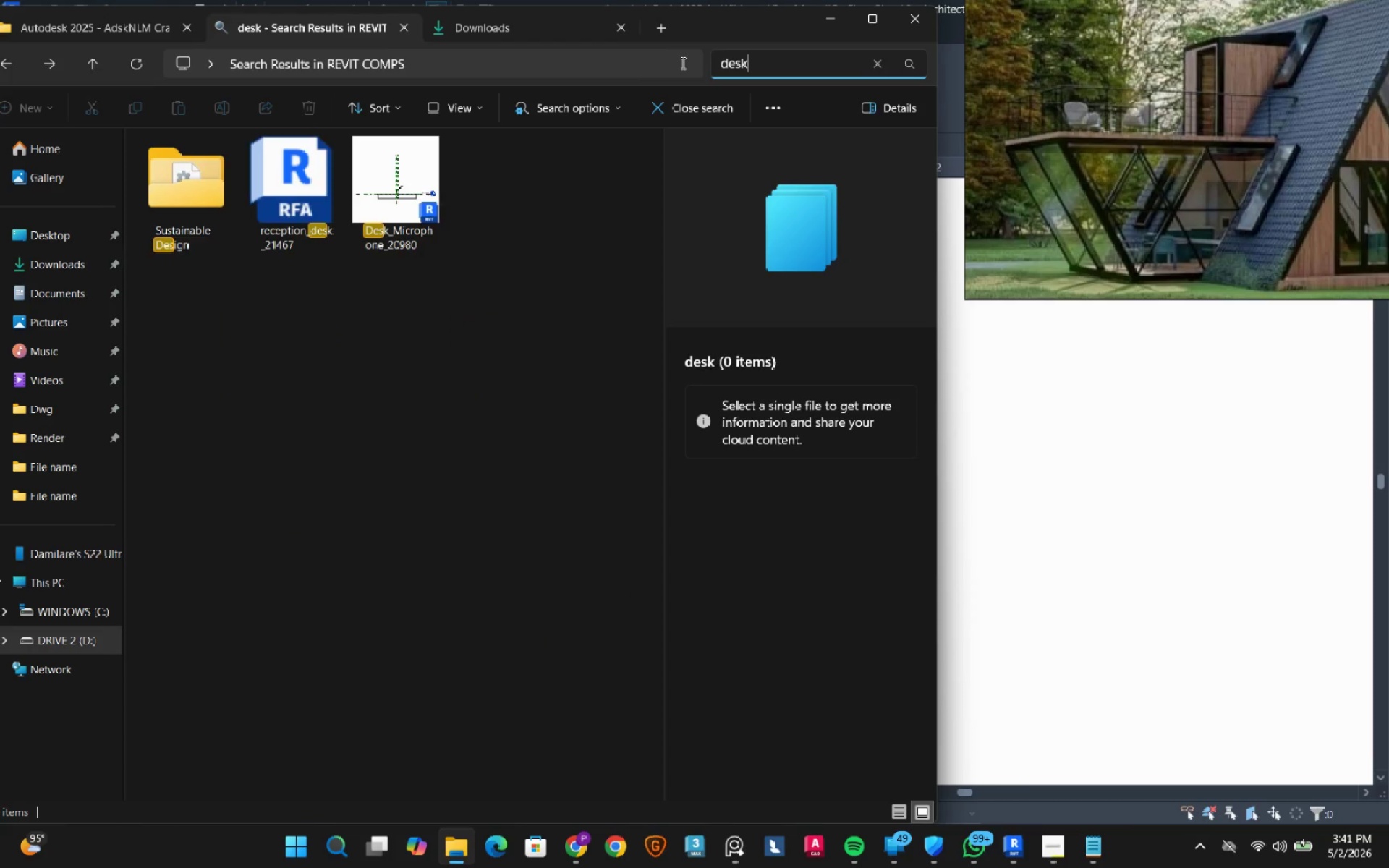 
key(Enter)
 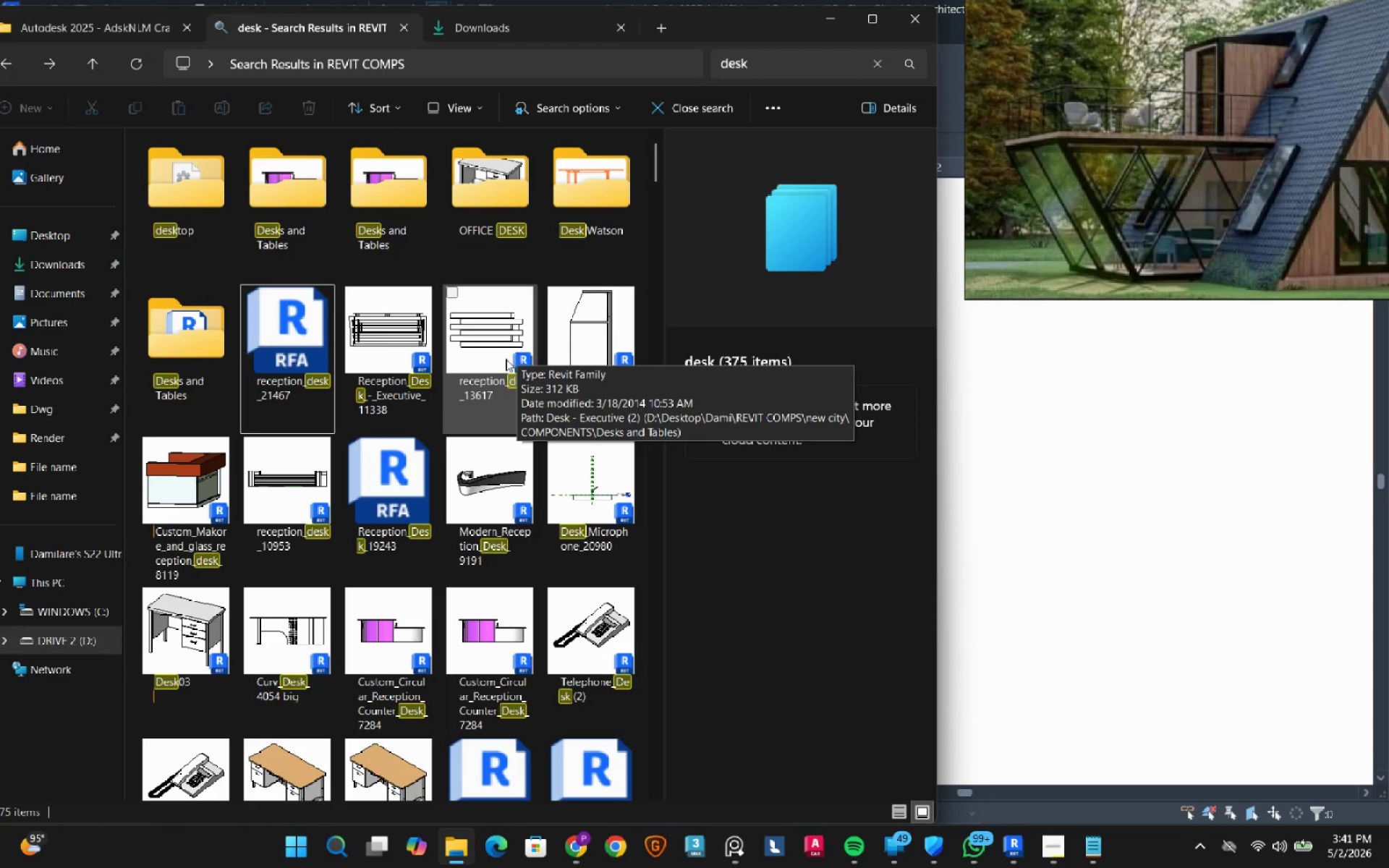 
scroll: coordinate [342, 476], scroll_direction: down, amount: 1.0
 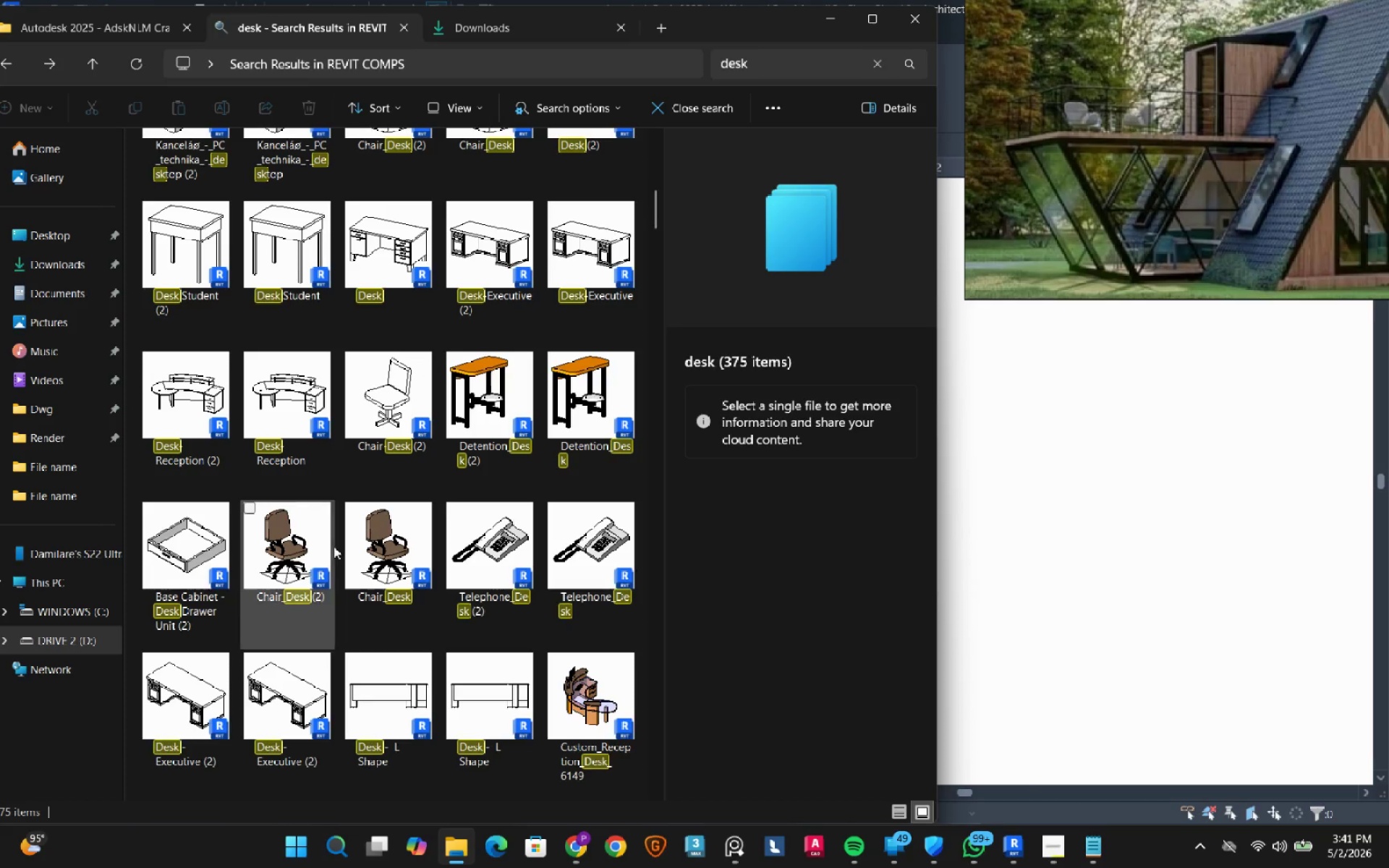 
left_click([396, 532])
 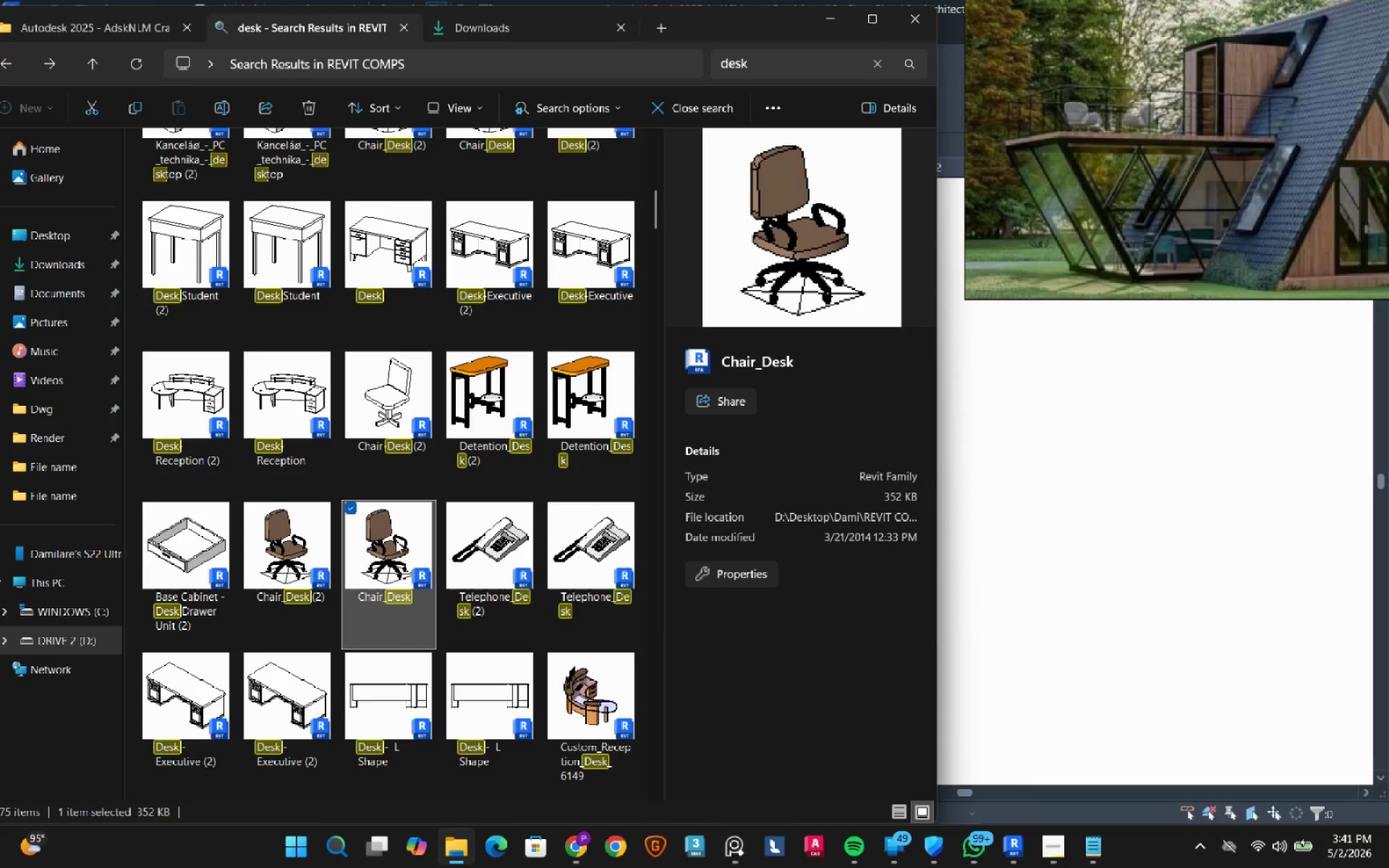 
scroll: coordinate [417, 511], scroll_direction: down, amount: 4.0
 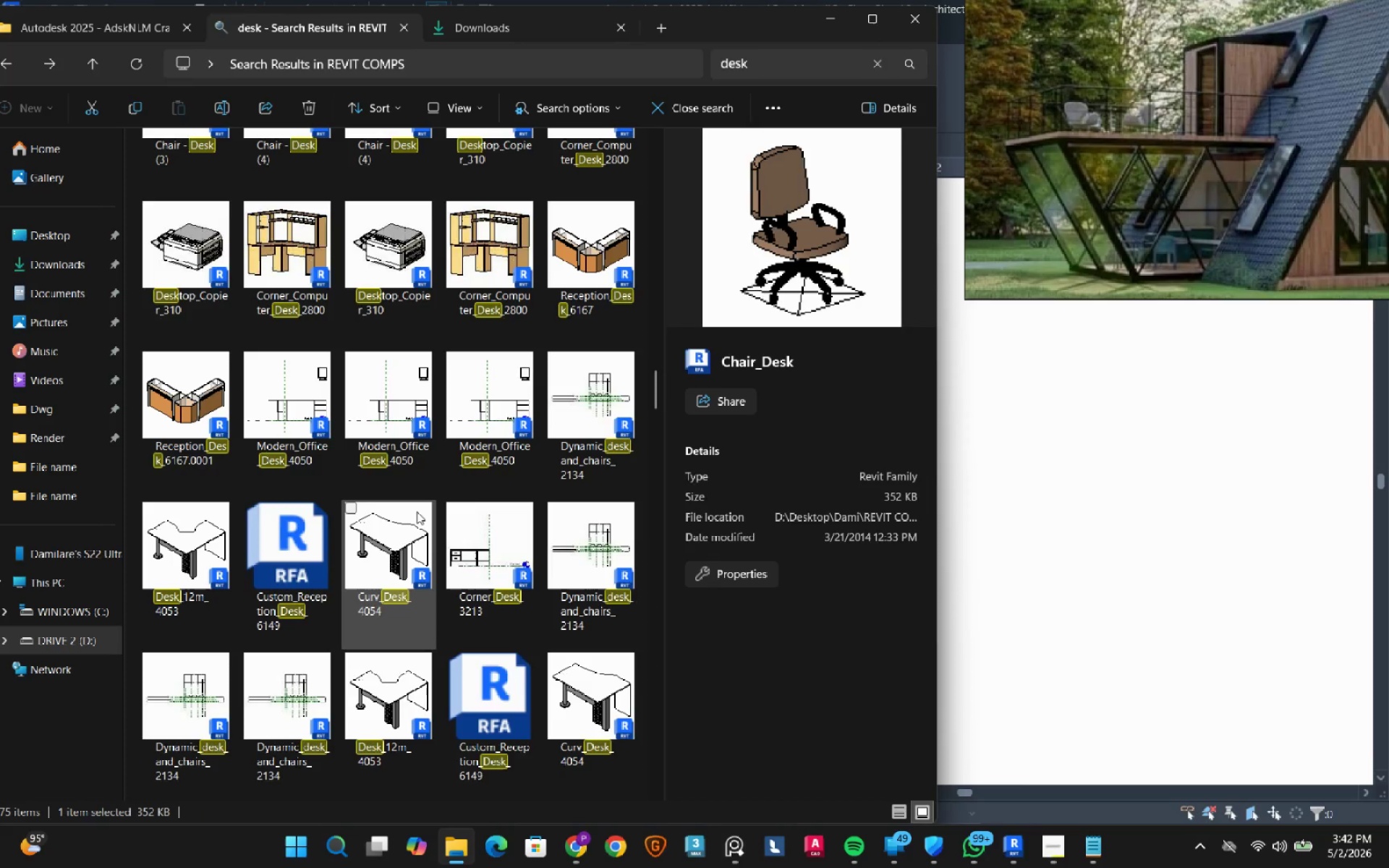 
scroll: coordinate [417, 511], scroll_direction: up, amount: 1.0
 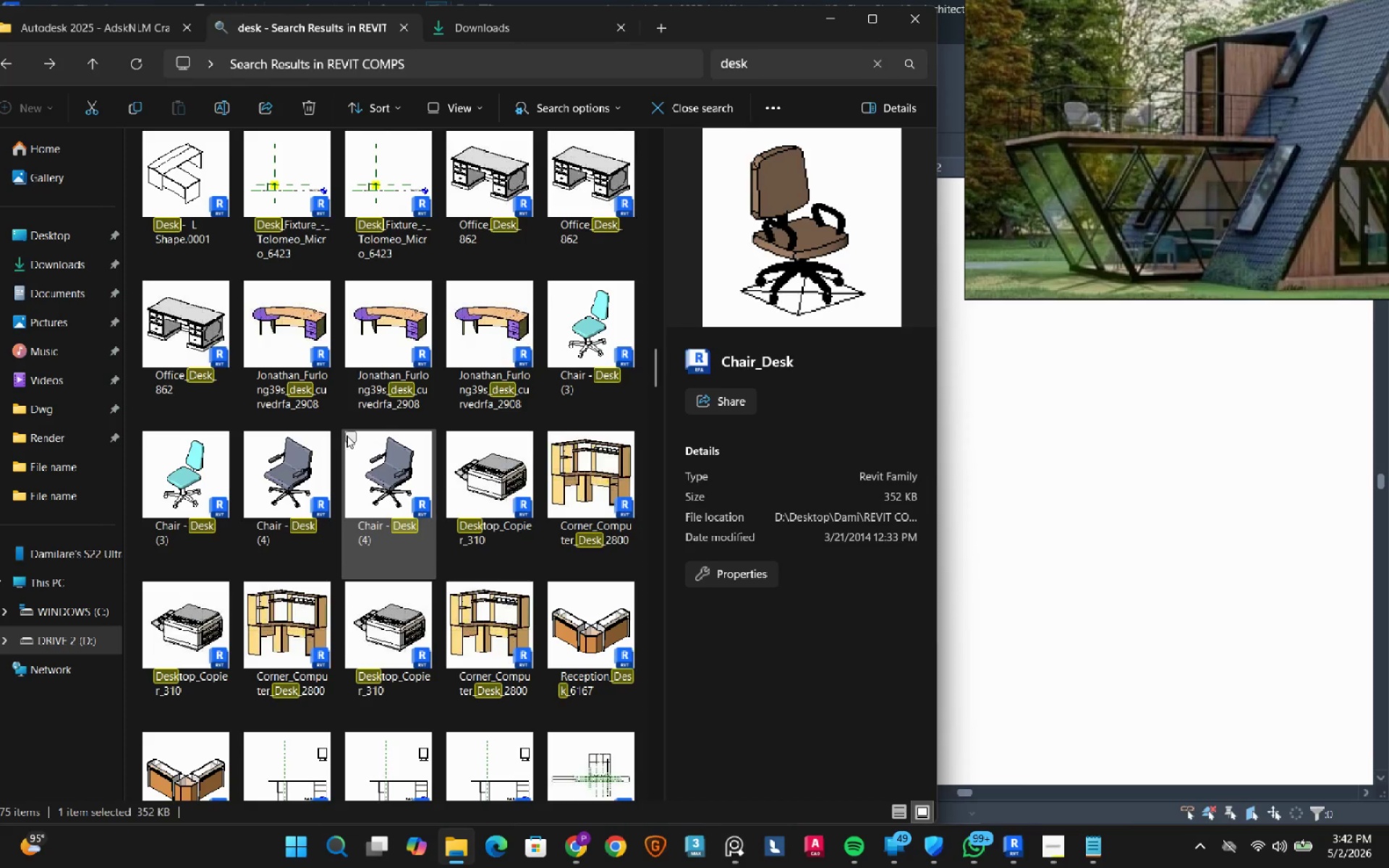 
left_click([349, 436])
 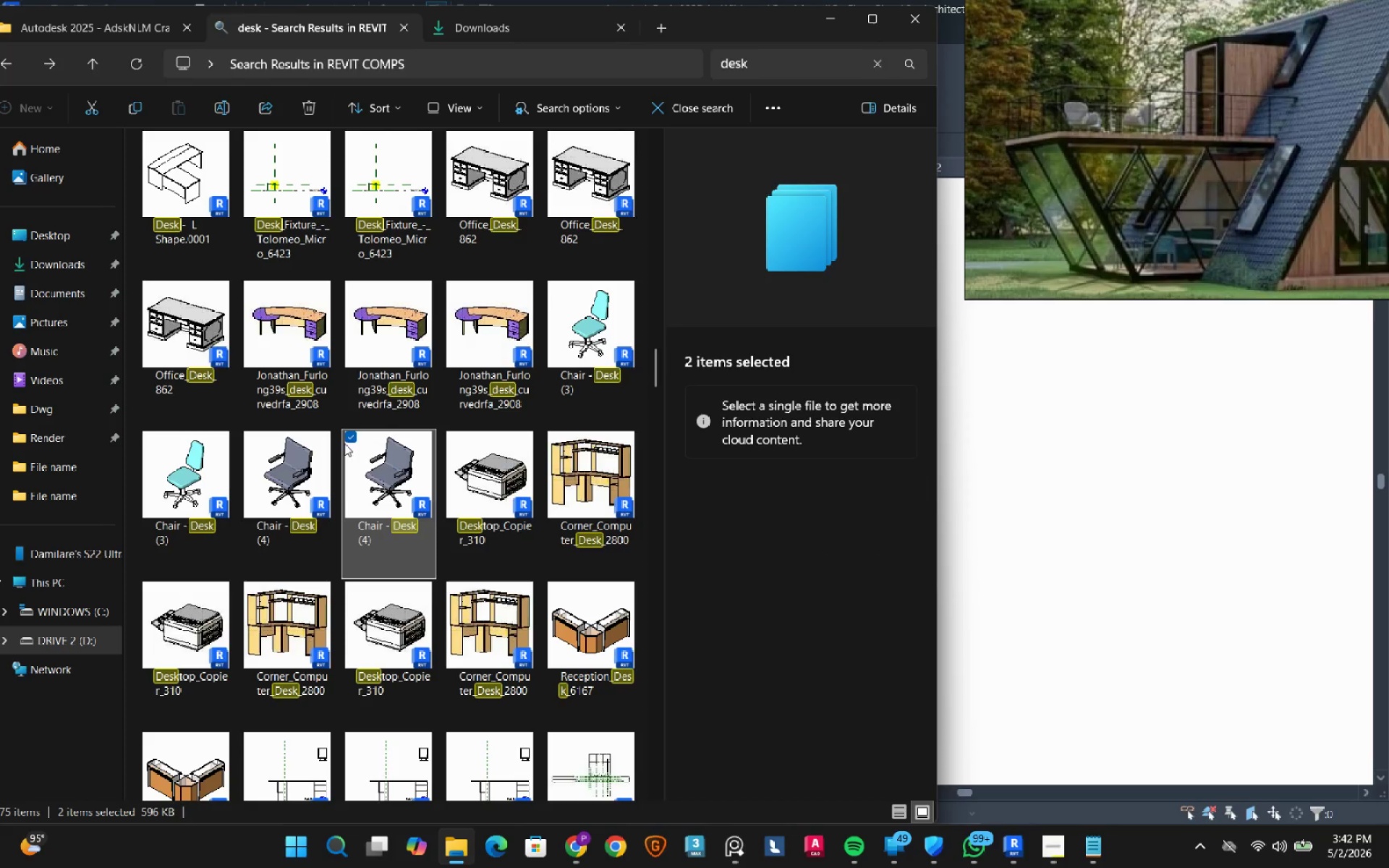 
scroll: coordinate [341, 446], scroll_direction: up, amount: 4.0
 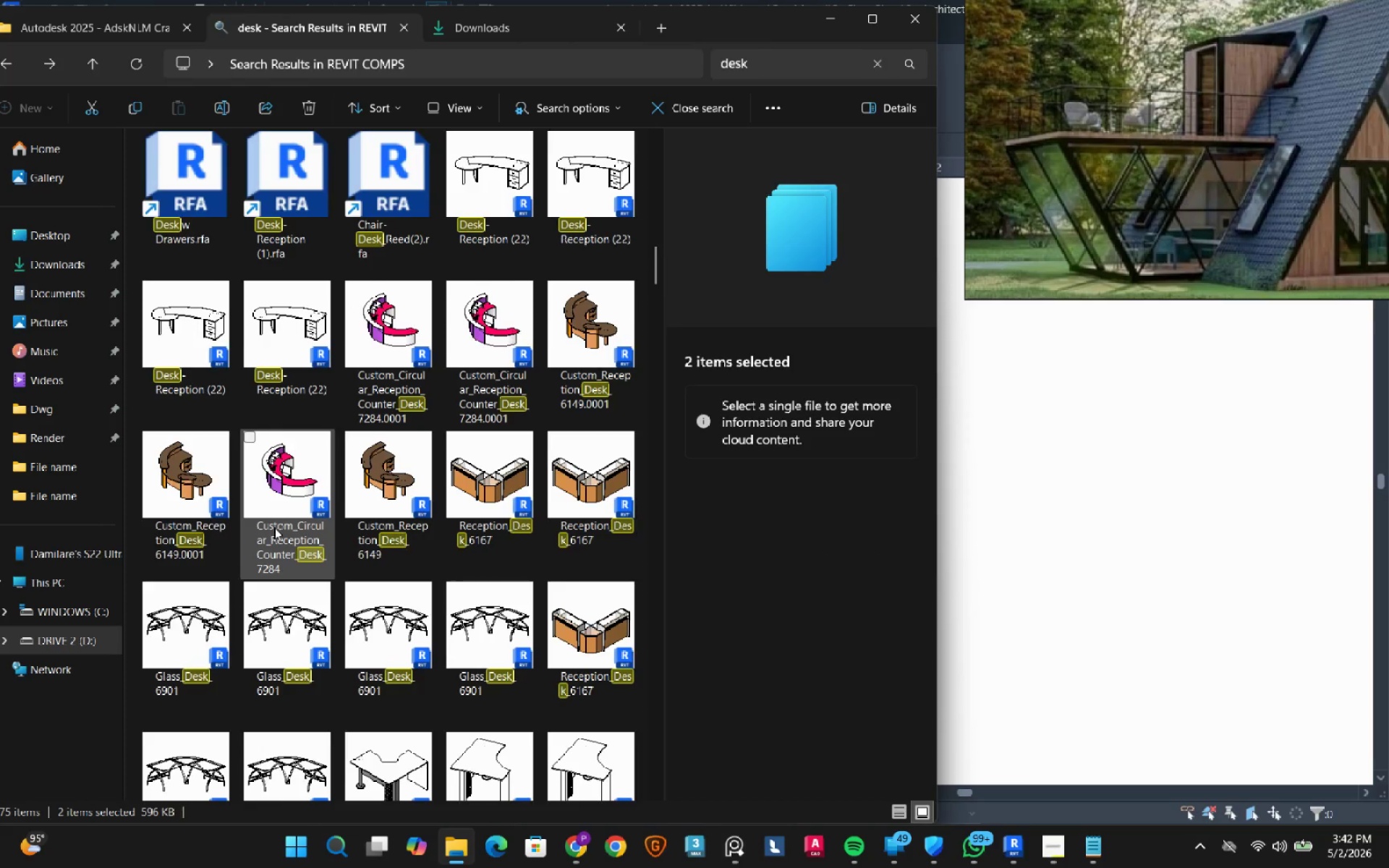 
scroll: coordinate [273, 529], scroll_direction: down, amount: 1.0
 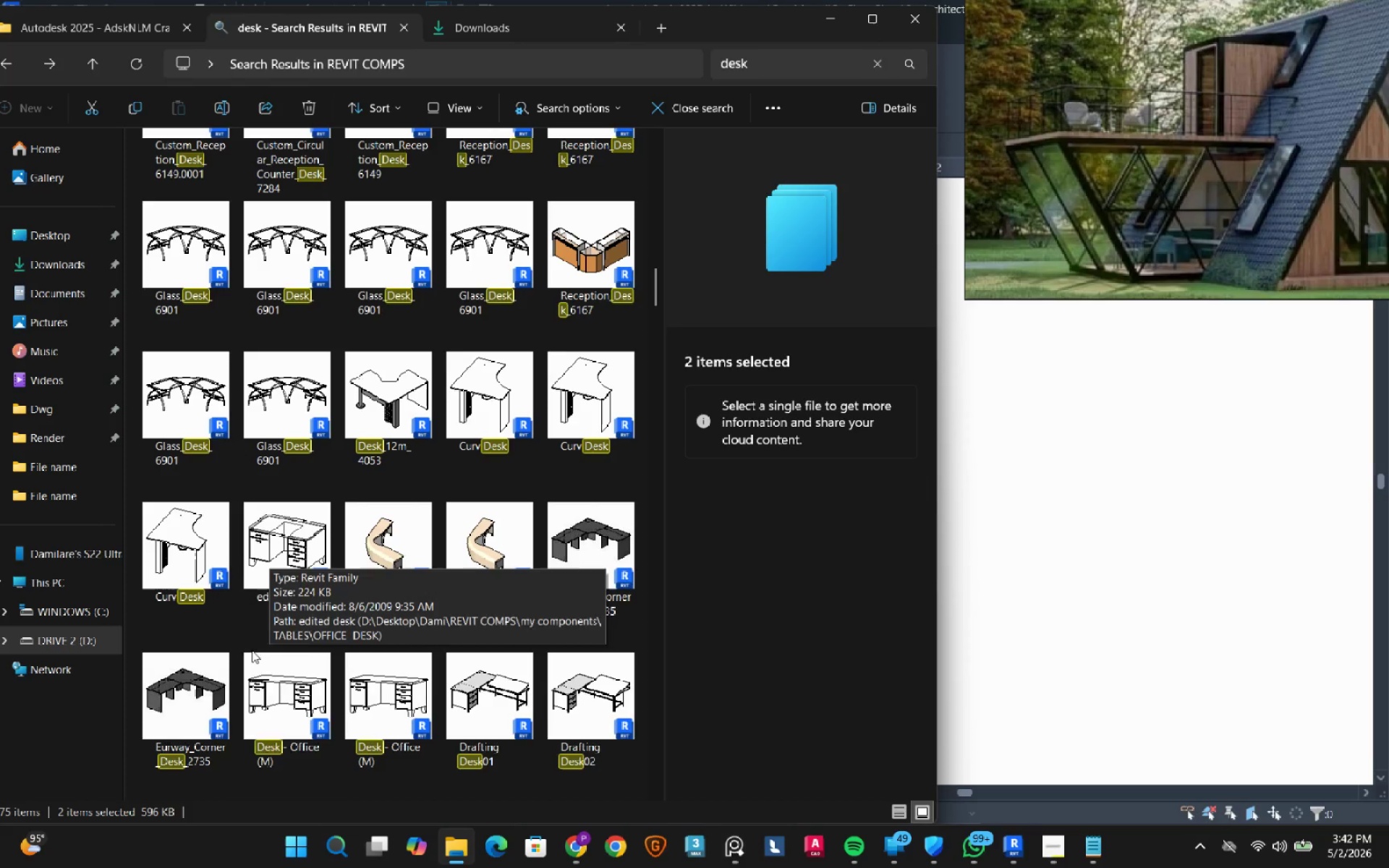 
left_click([250, 656])
 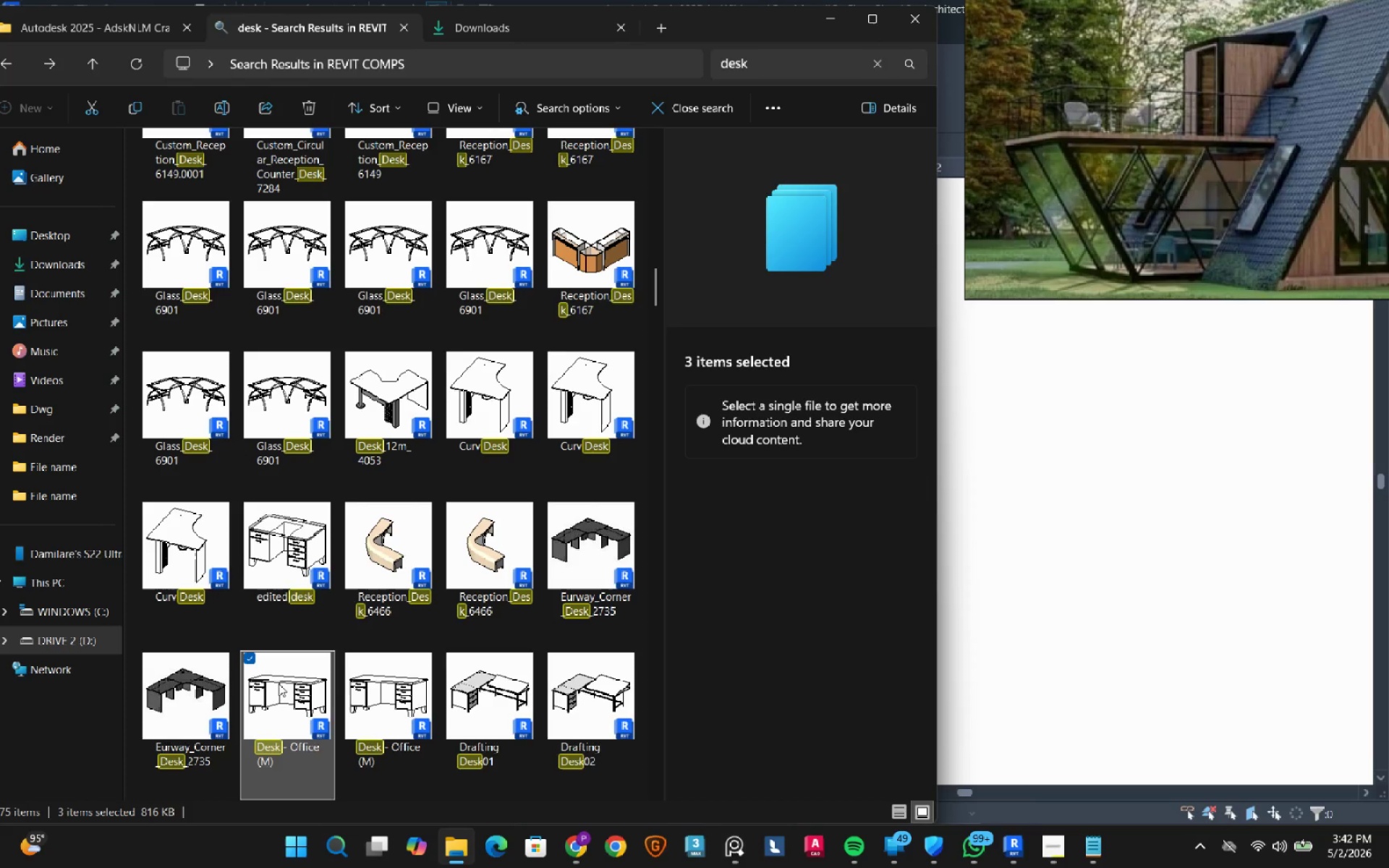 
left_click_drag(start_coordinate=[279, 684], to_coordinate=[1077, 579])
 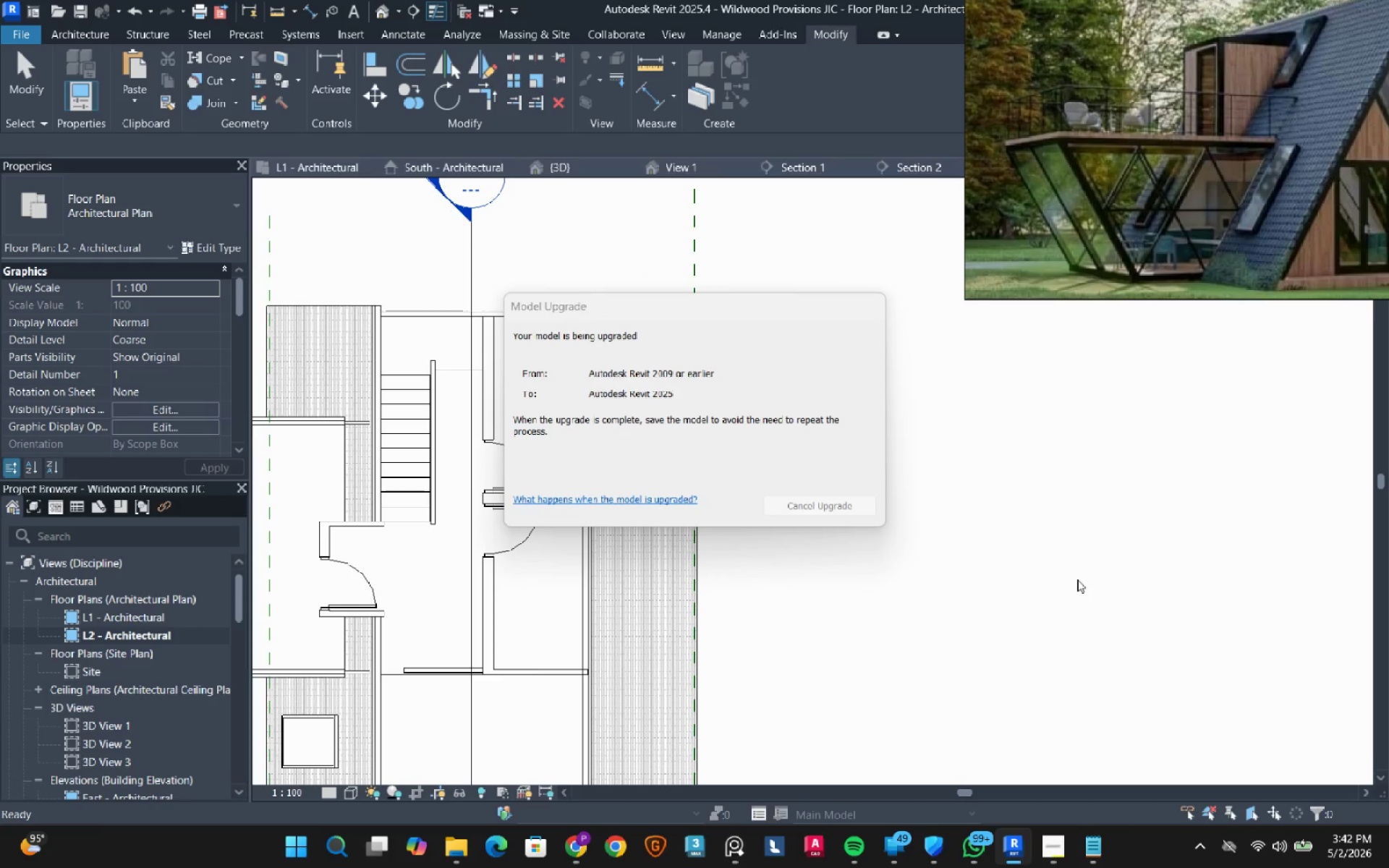 
wait(7.95)
 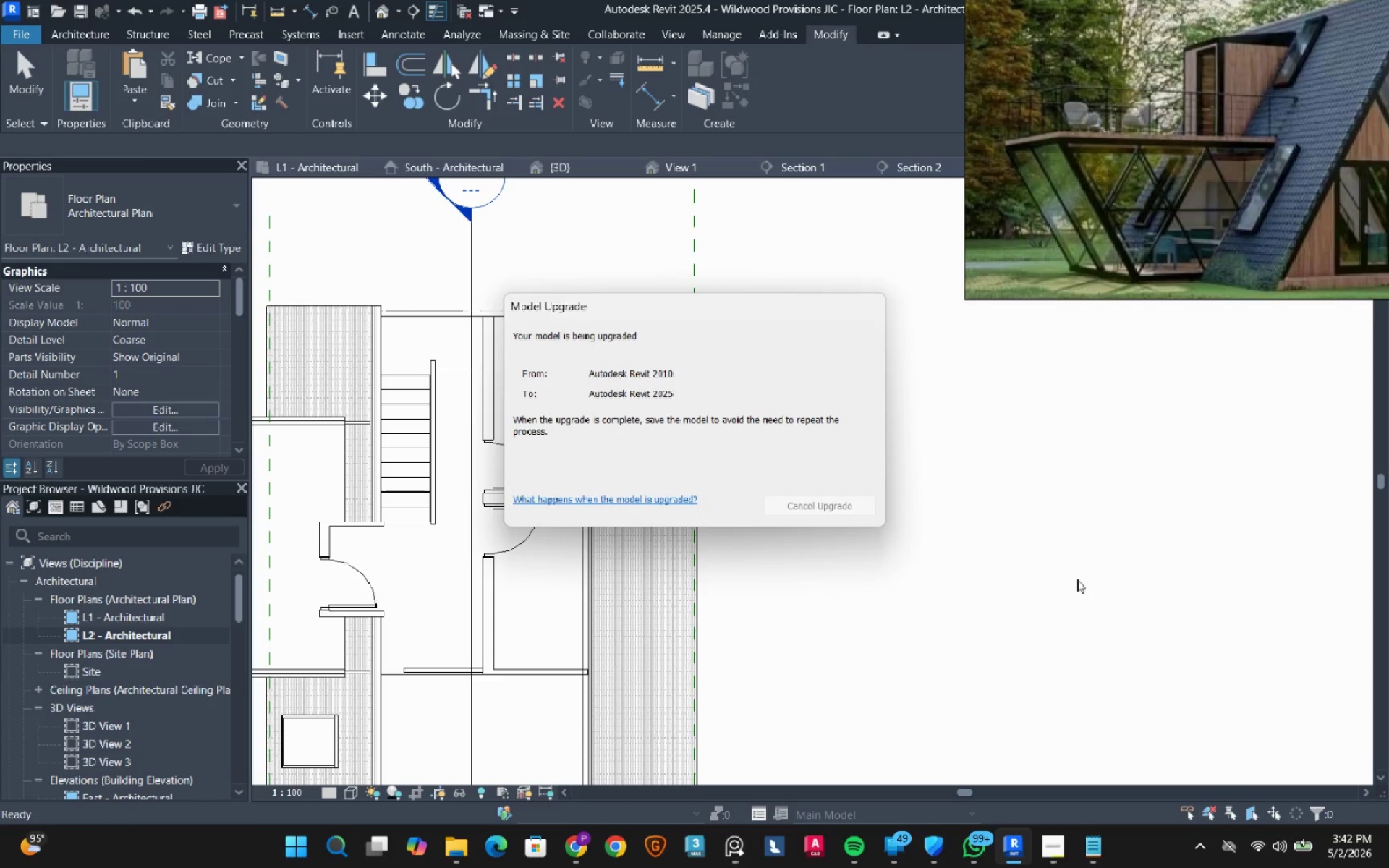 
left_click([111, 40])
 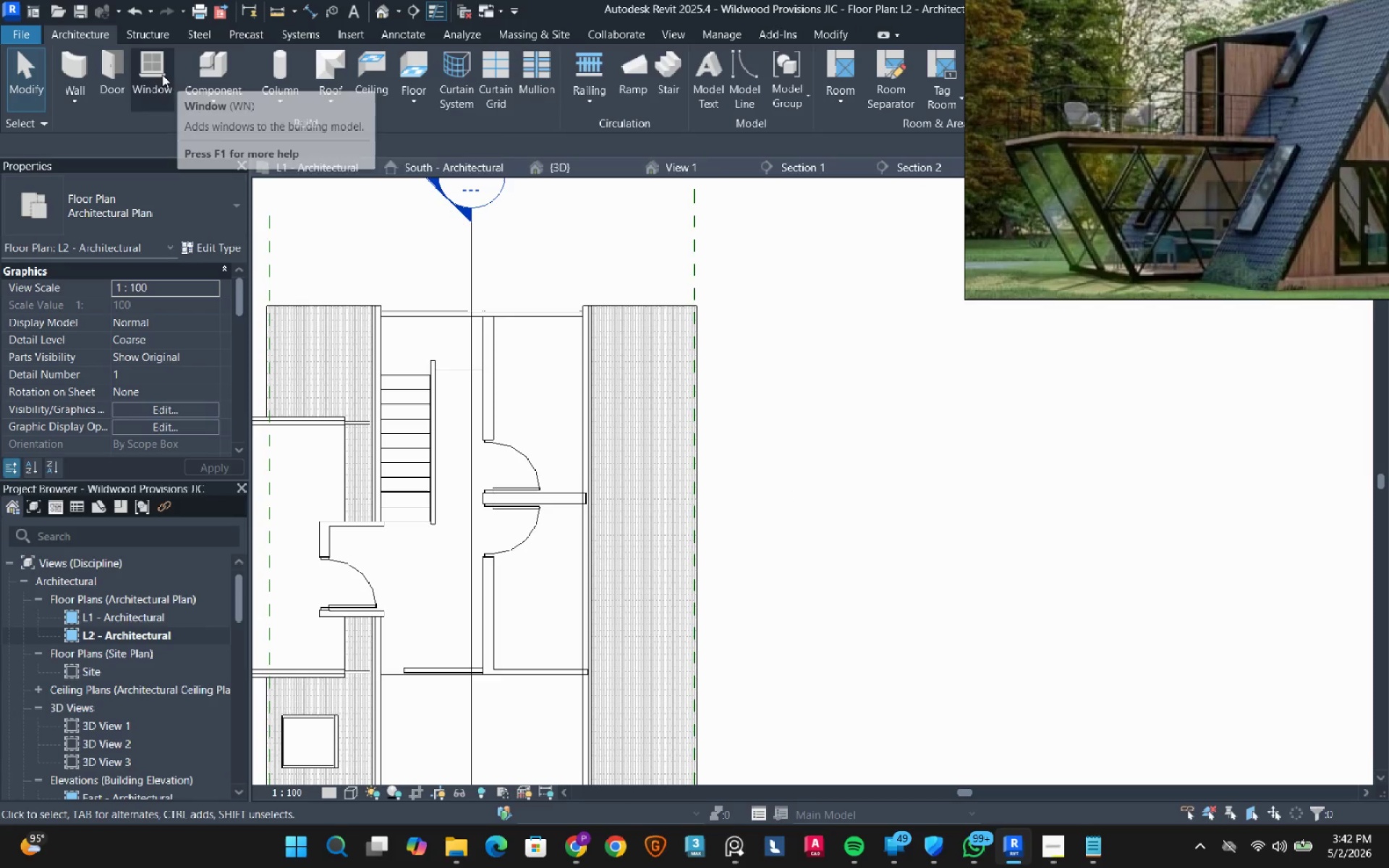 
left_click([197, 69])
 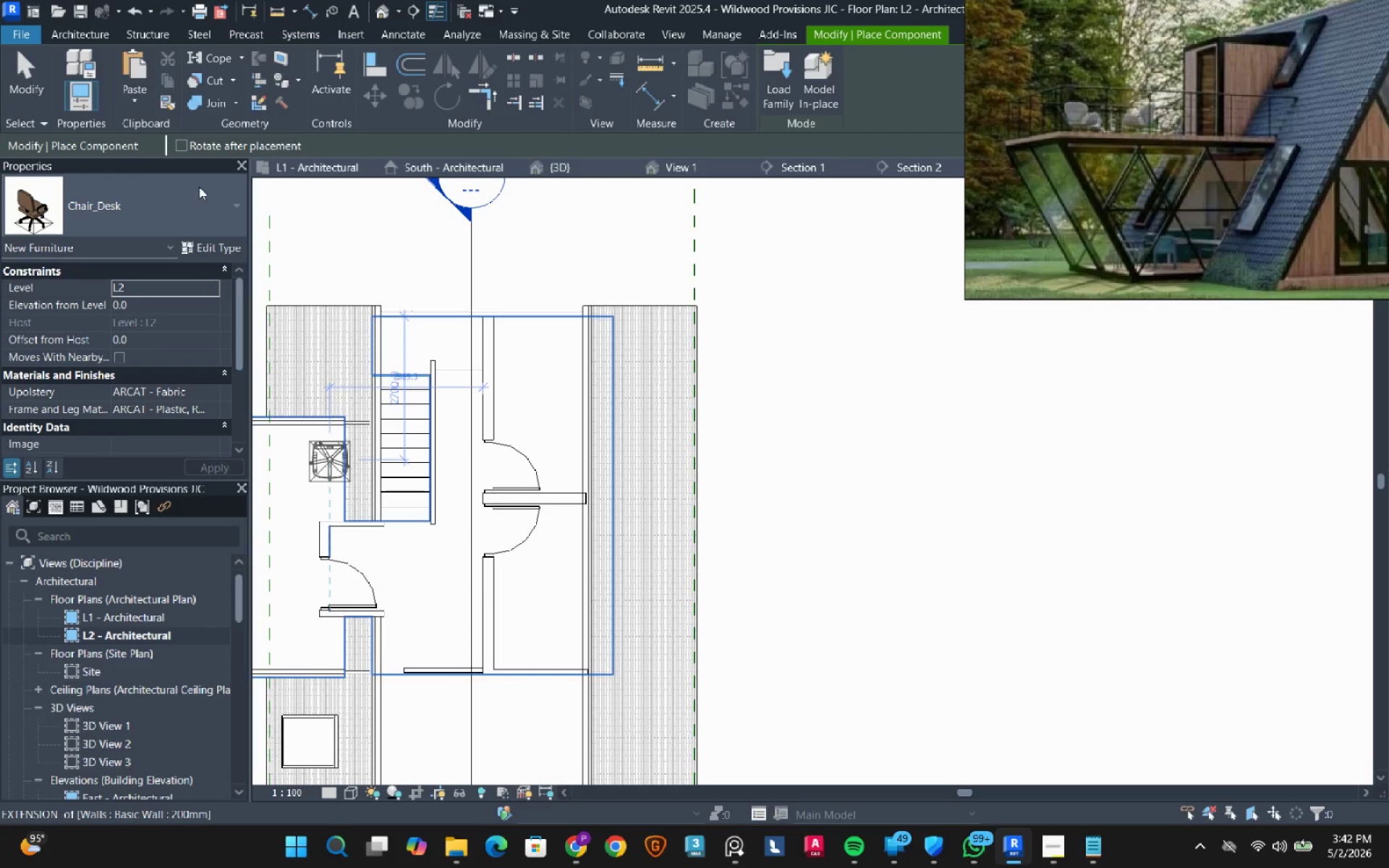 
key(Space)
 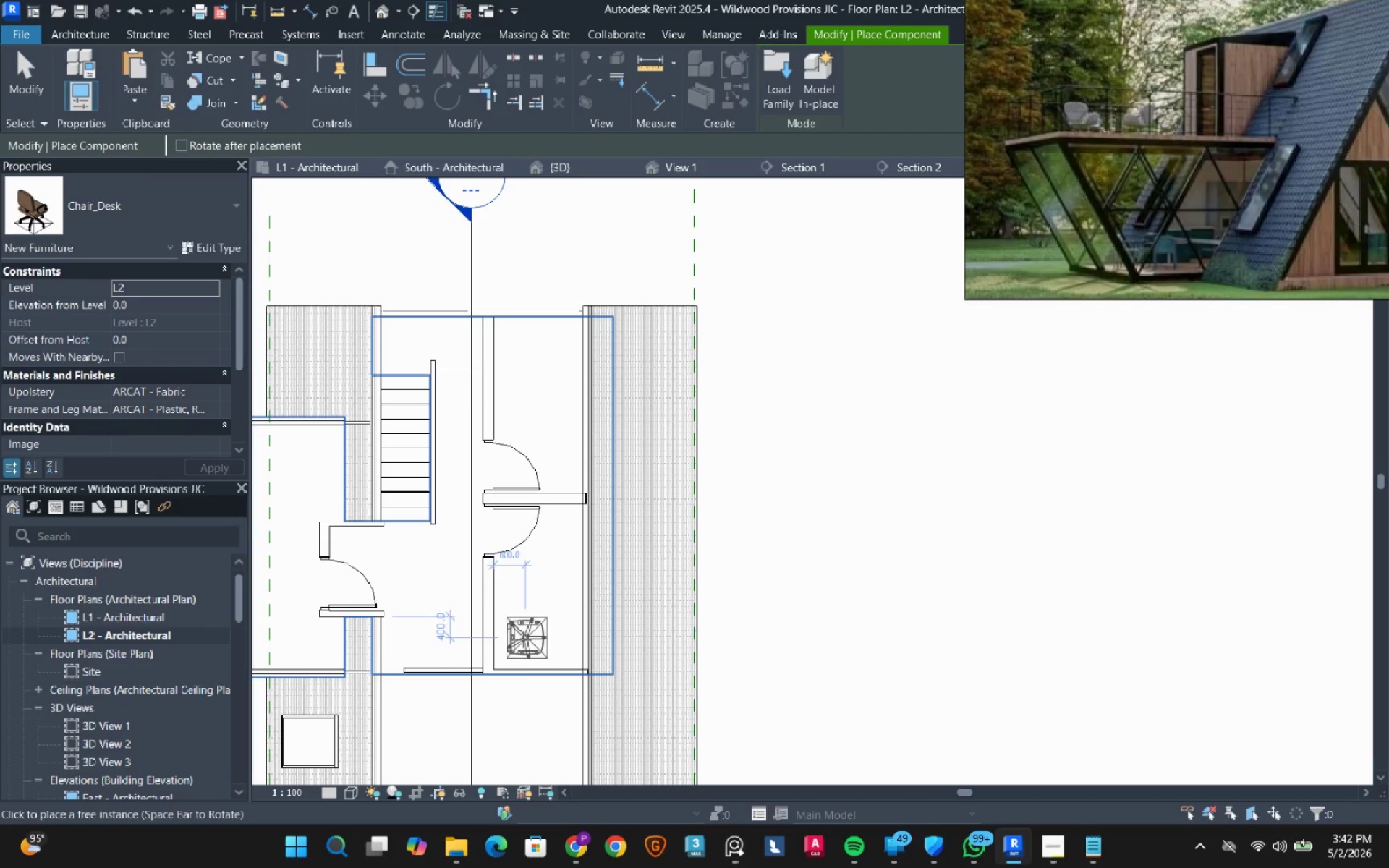 
key(Space)
 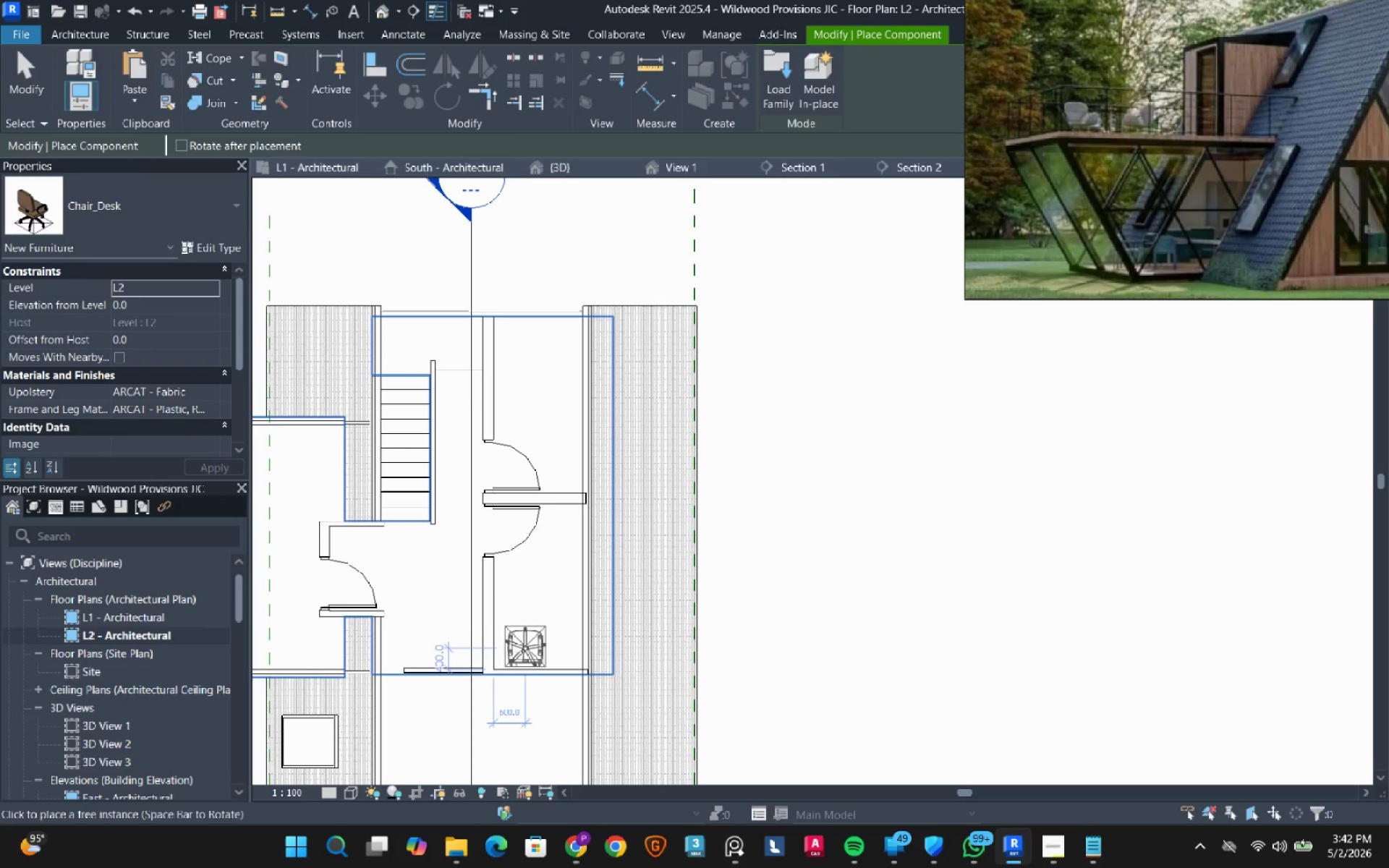 
scroll: coordinate [523, 651], scroll_direction: up, amount: 2.0
 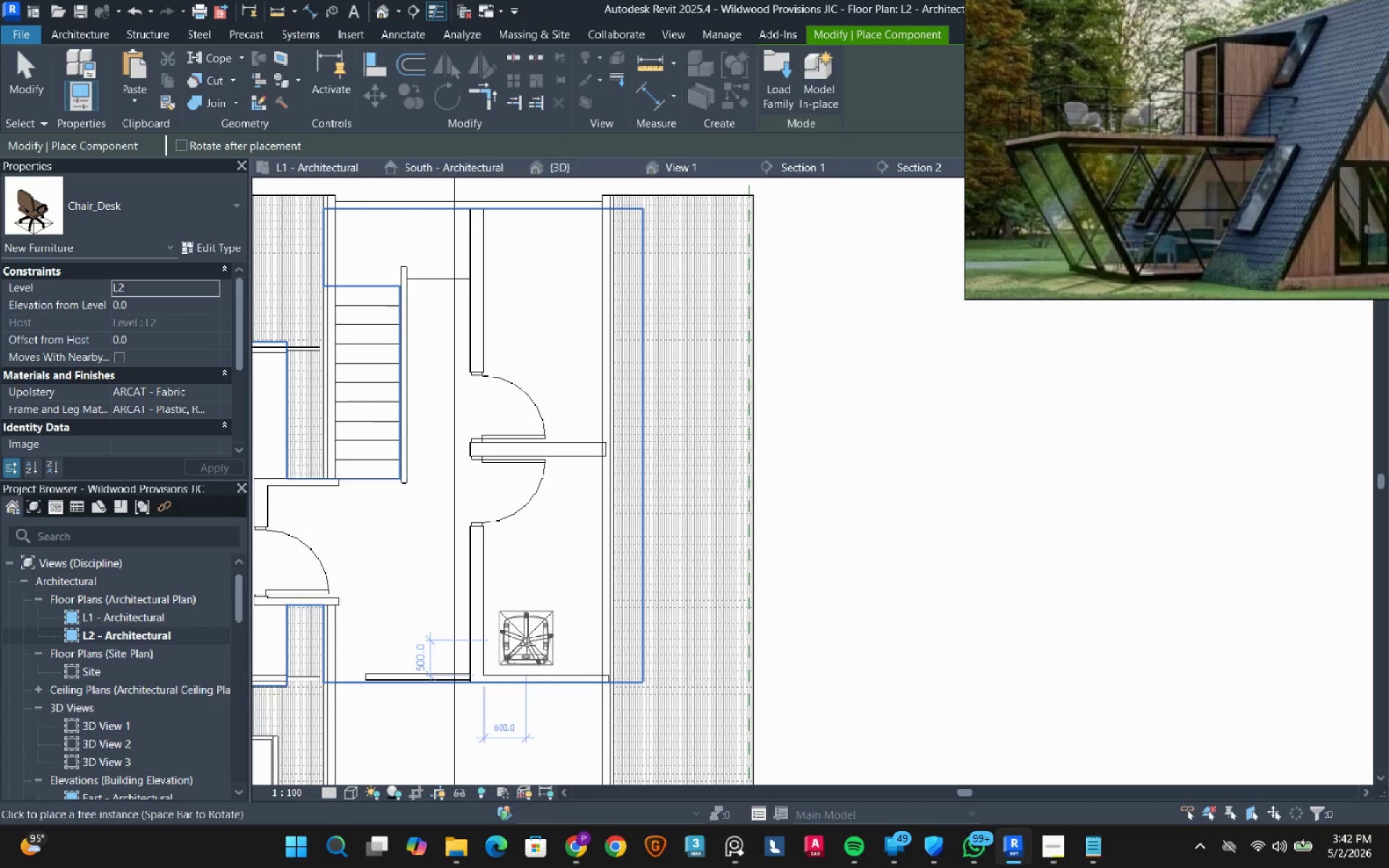 
left_click([527, 645])
 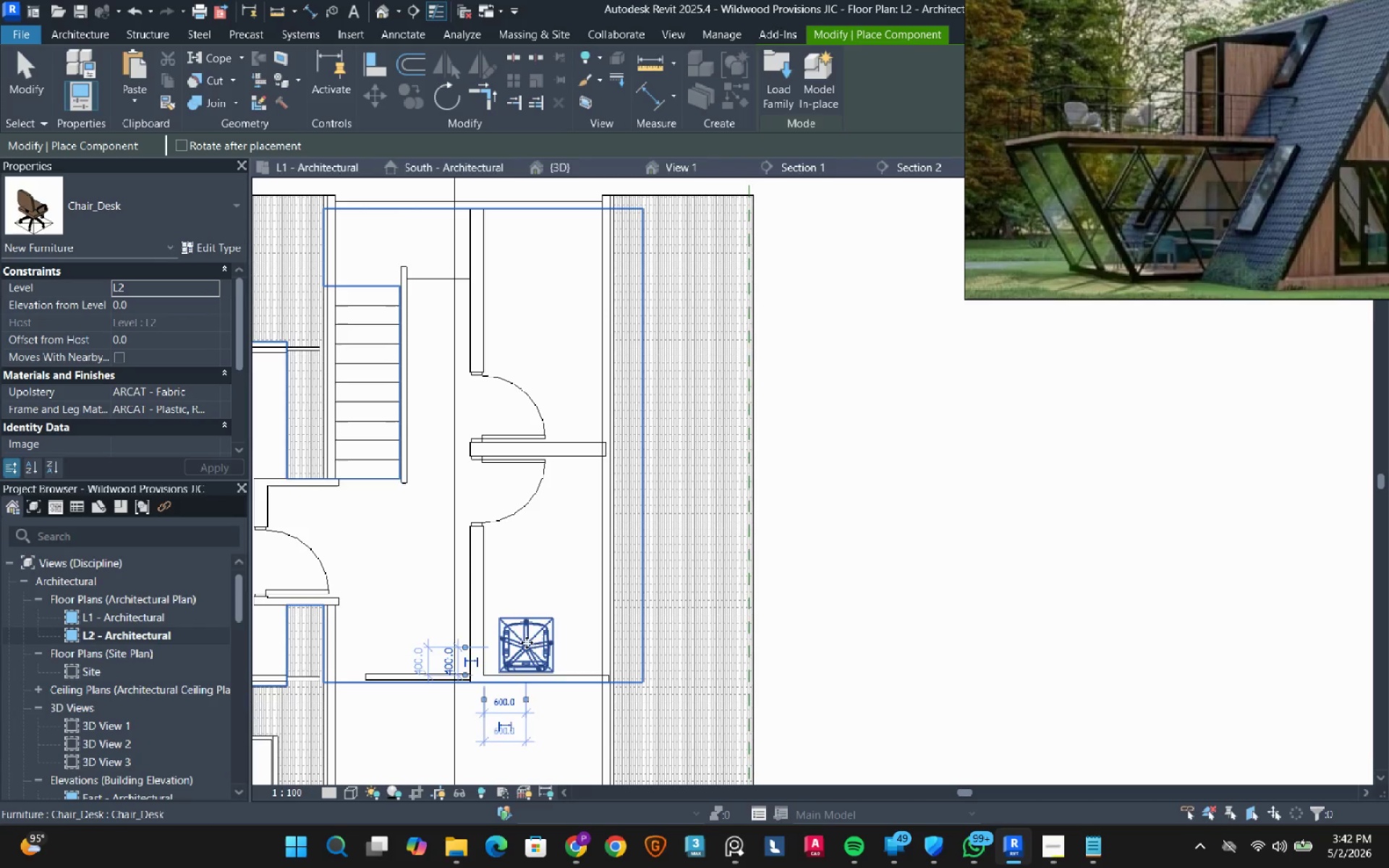 
key(Escape)
 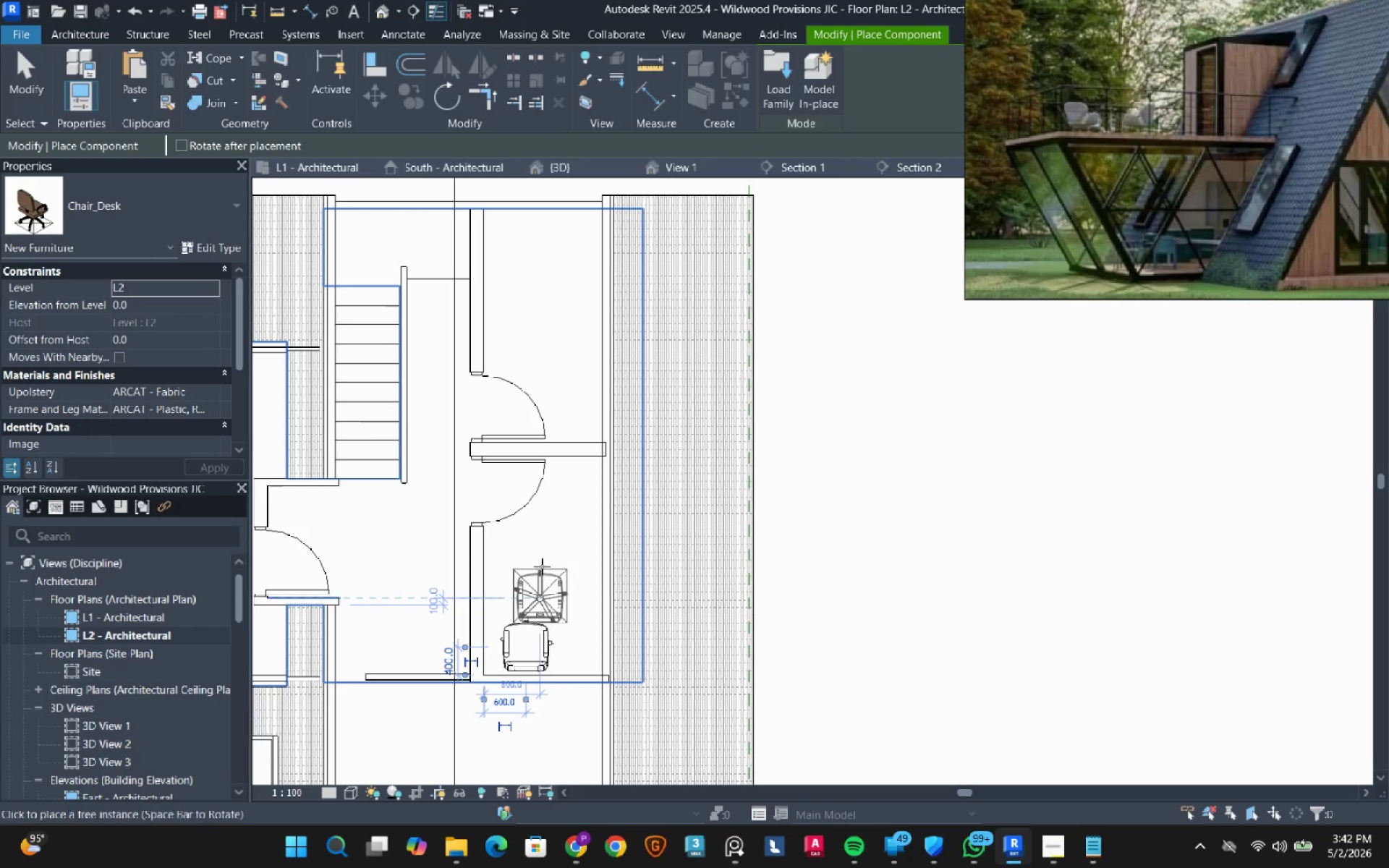 
key(Escape)
 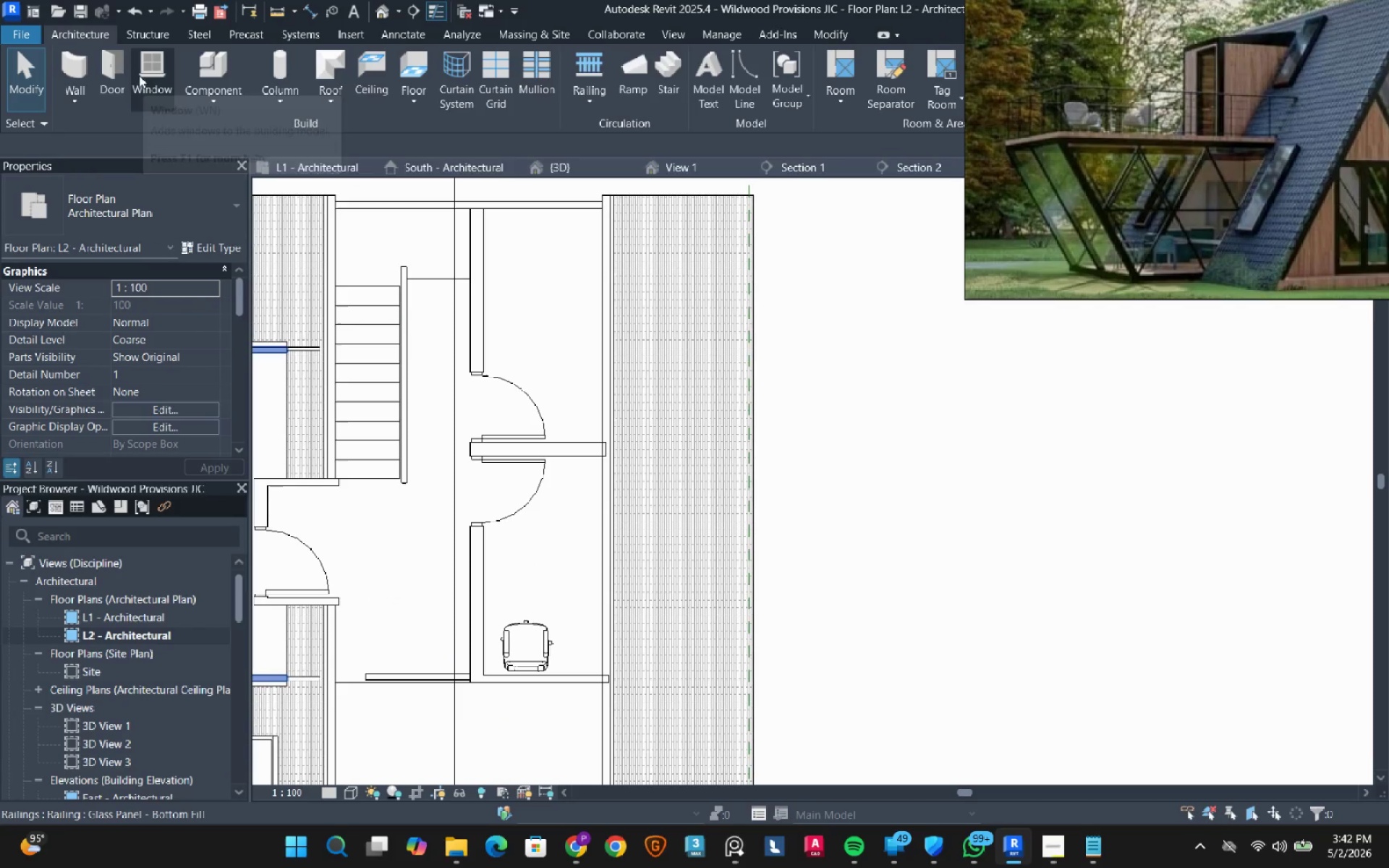 
left_click([211, 69])
 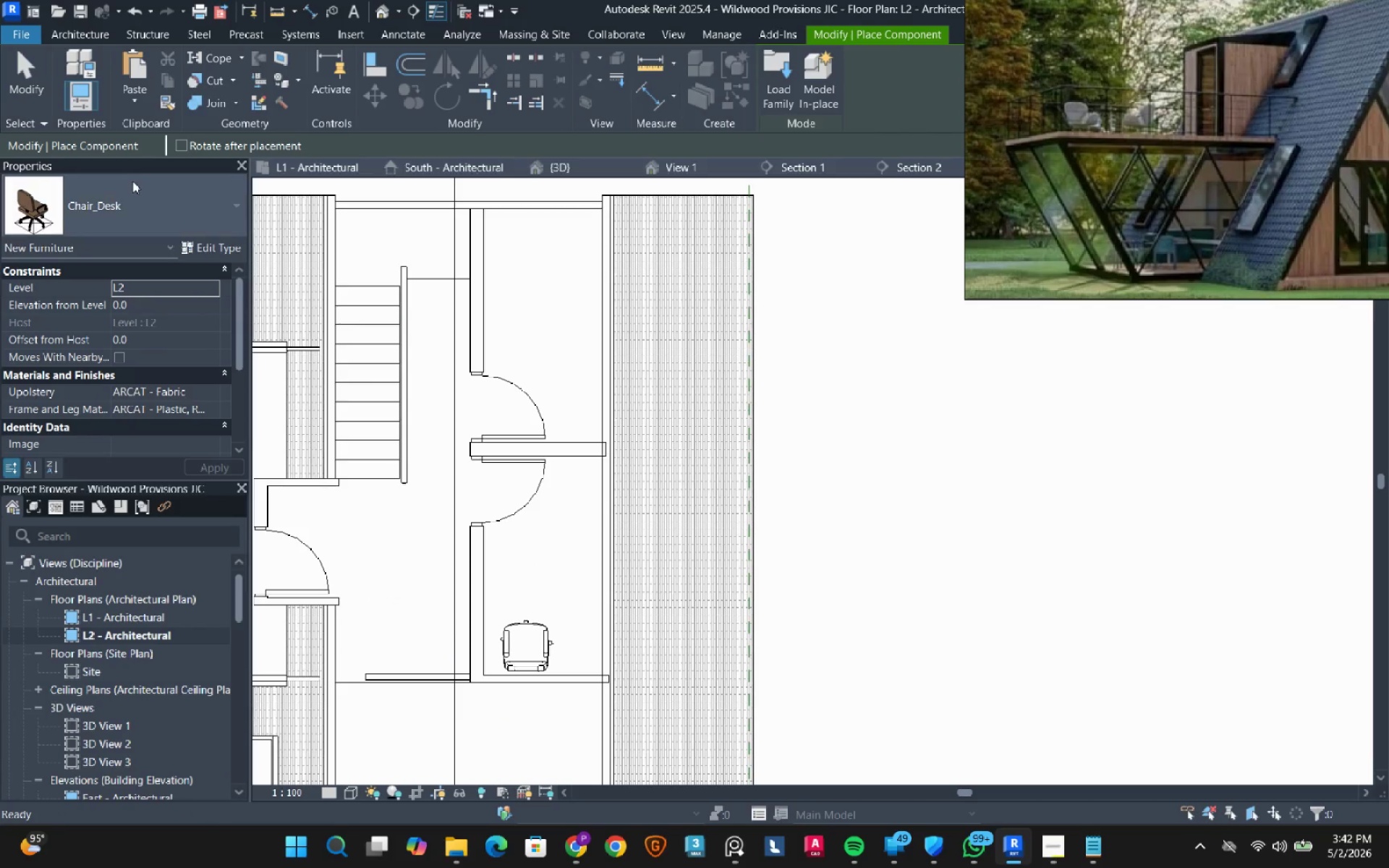 
left_click([132, 181])
 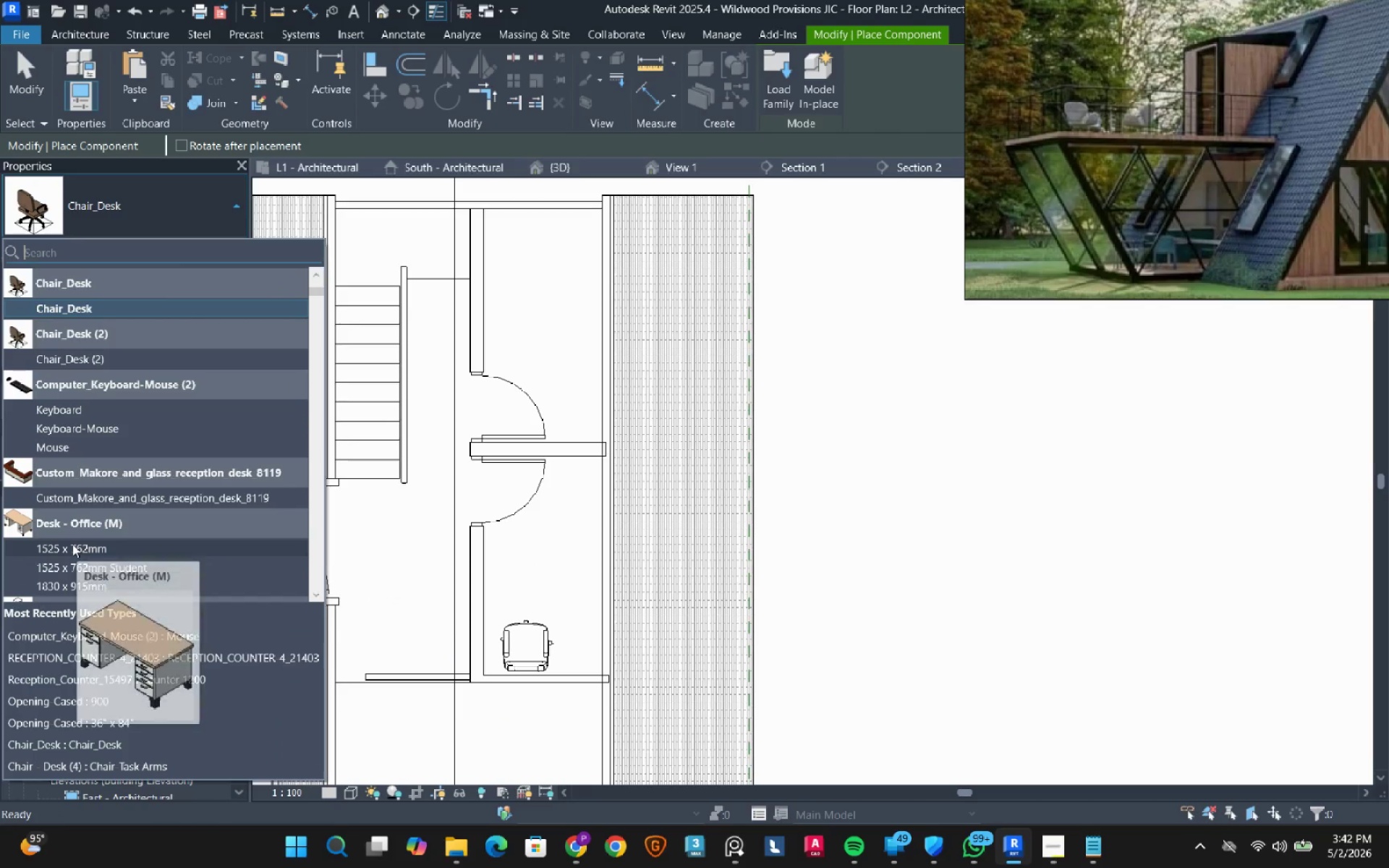 
scroll: coordinate [156, 412], scroll_direction: down, amount: 10.0
 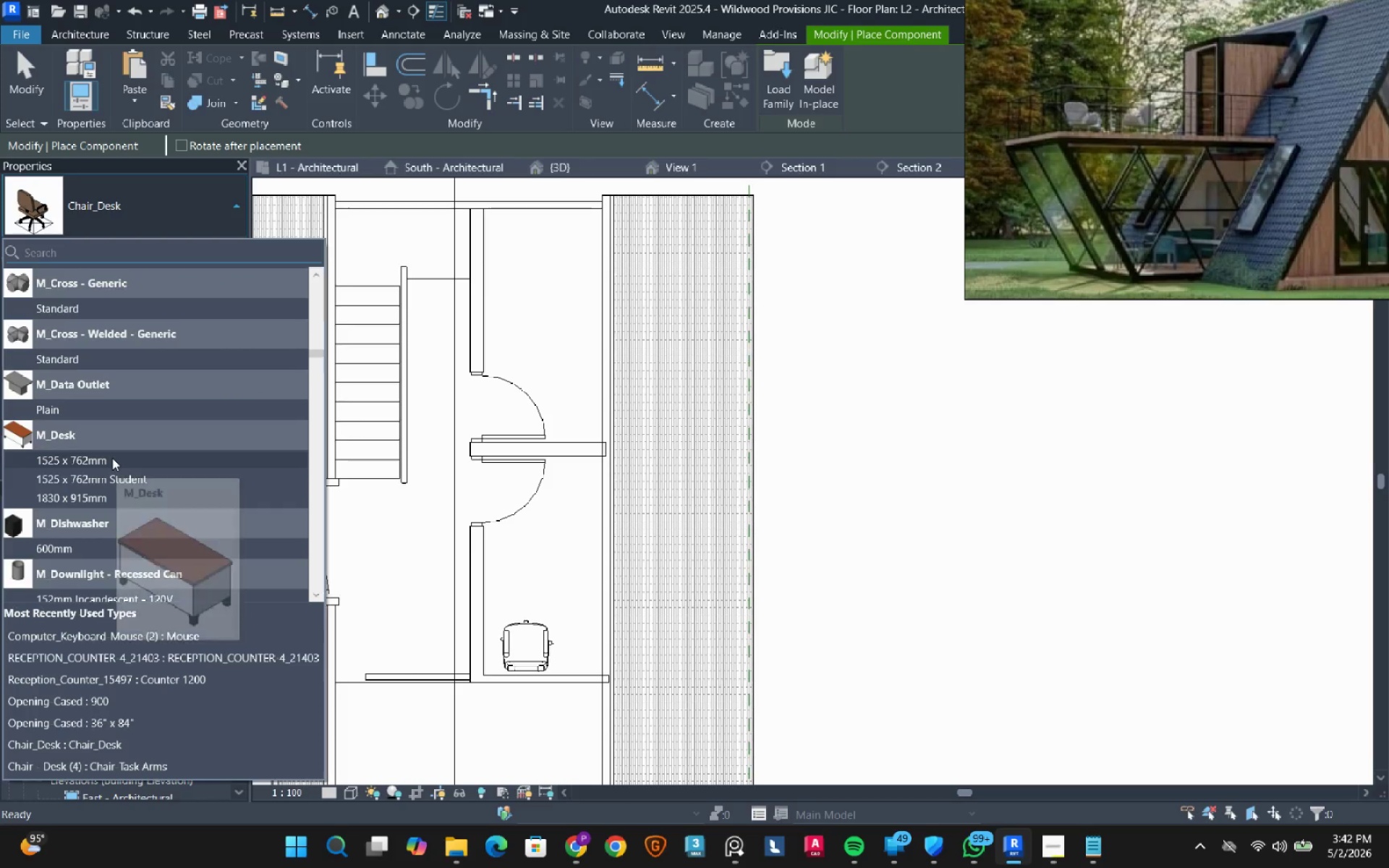 
left_click([112, 458])
 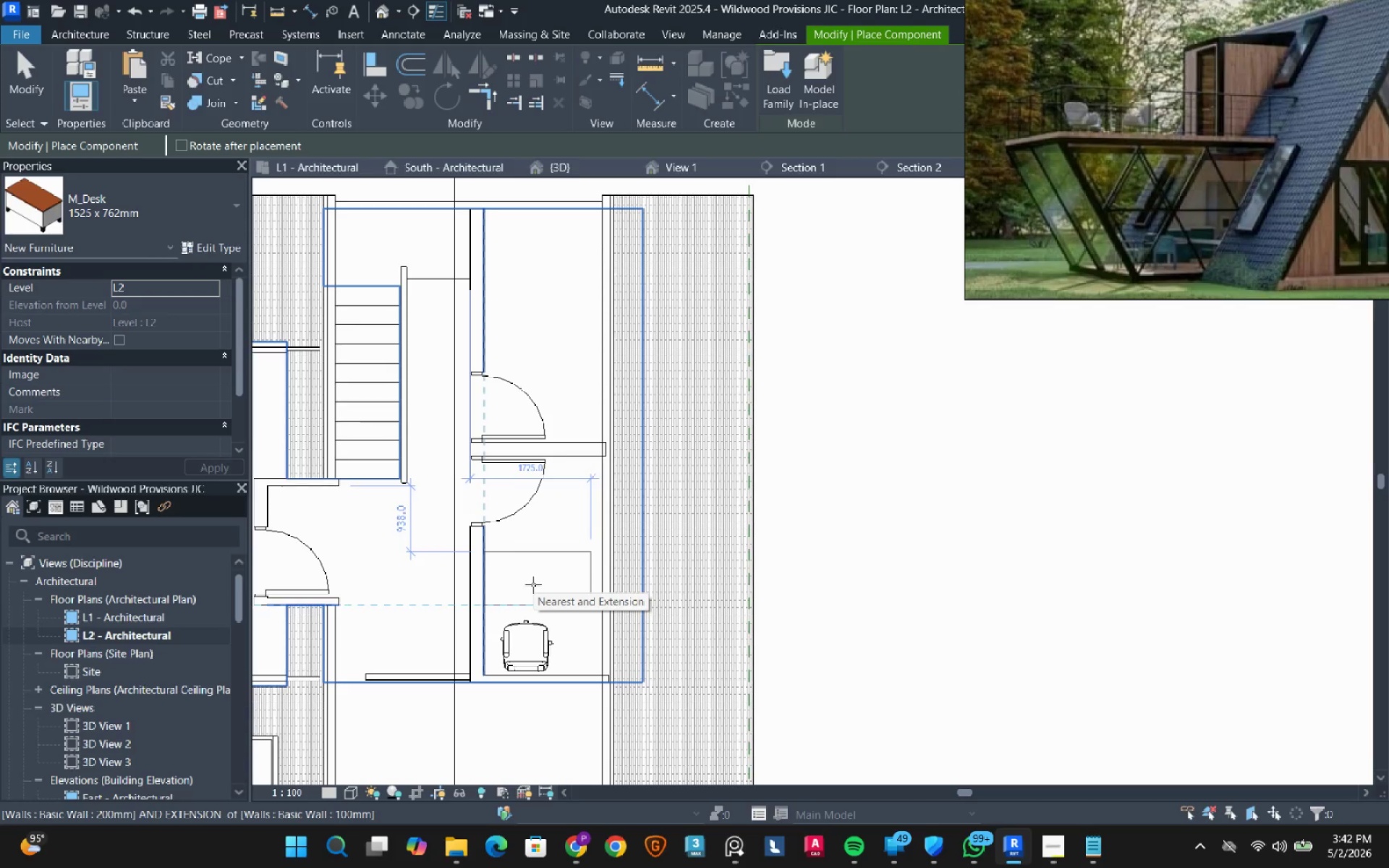 
left_click([533, 584])
 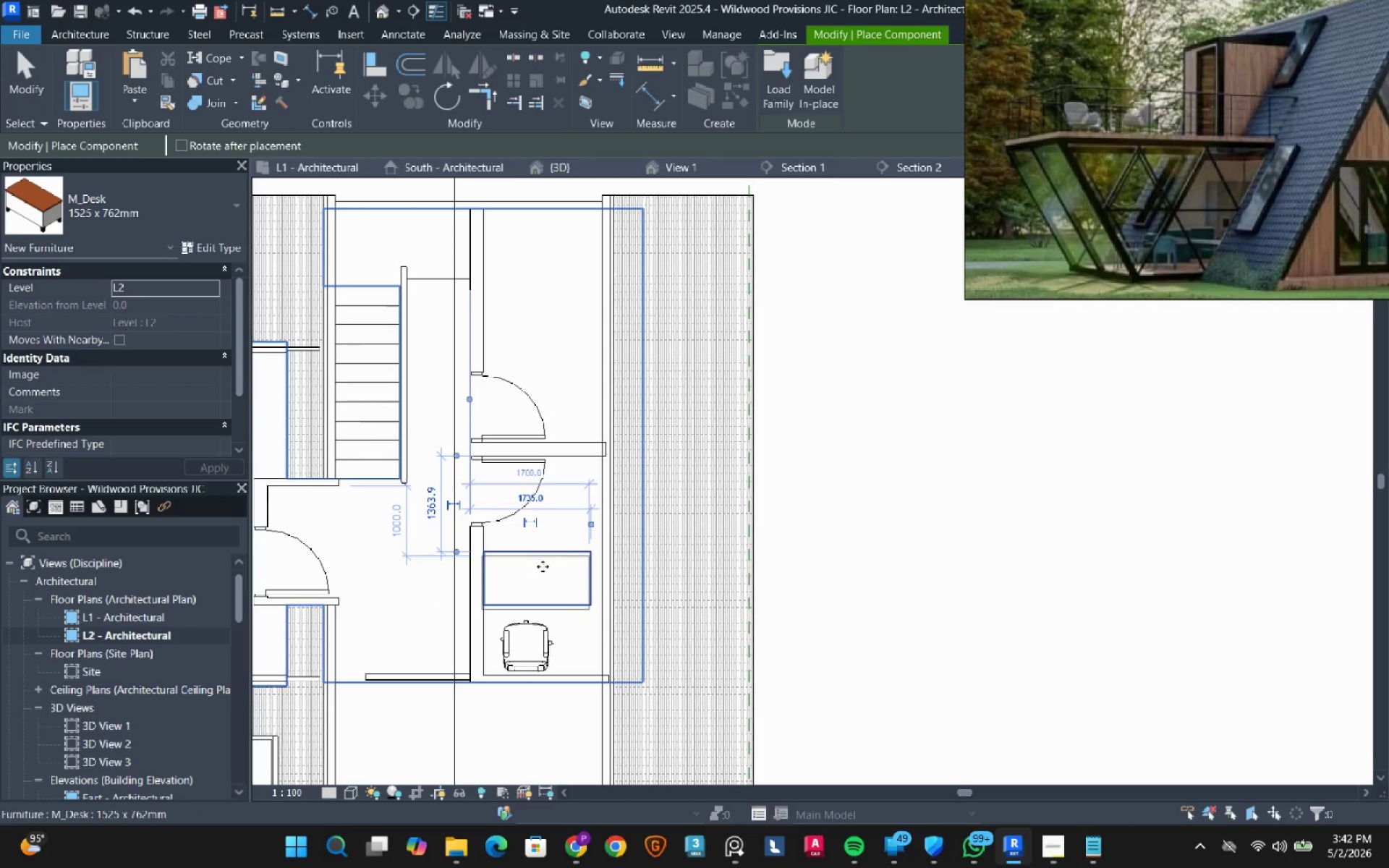 
key(Escape)
 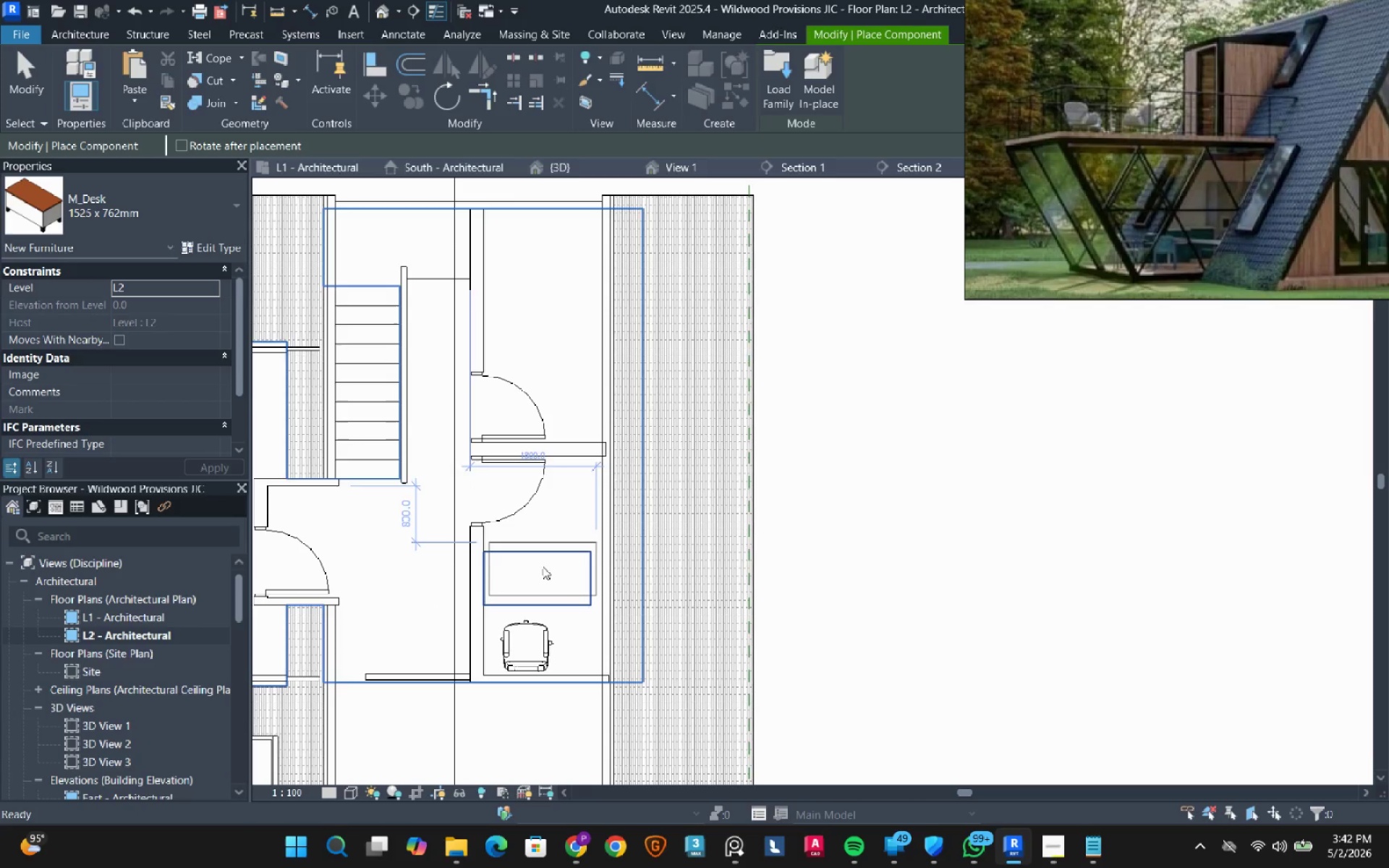 
key(Escape)
 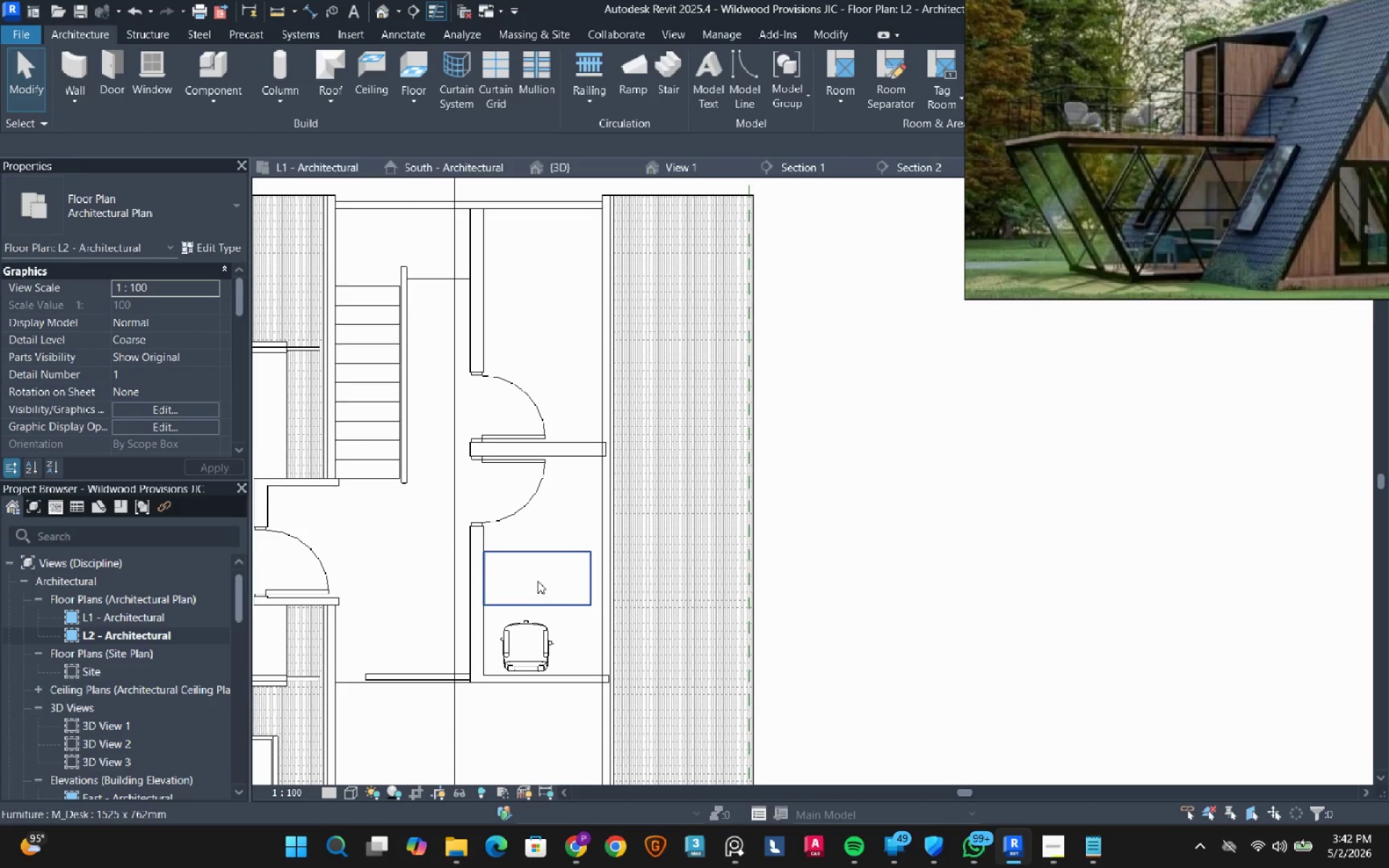 
left_click([537, 581])
 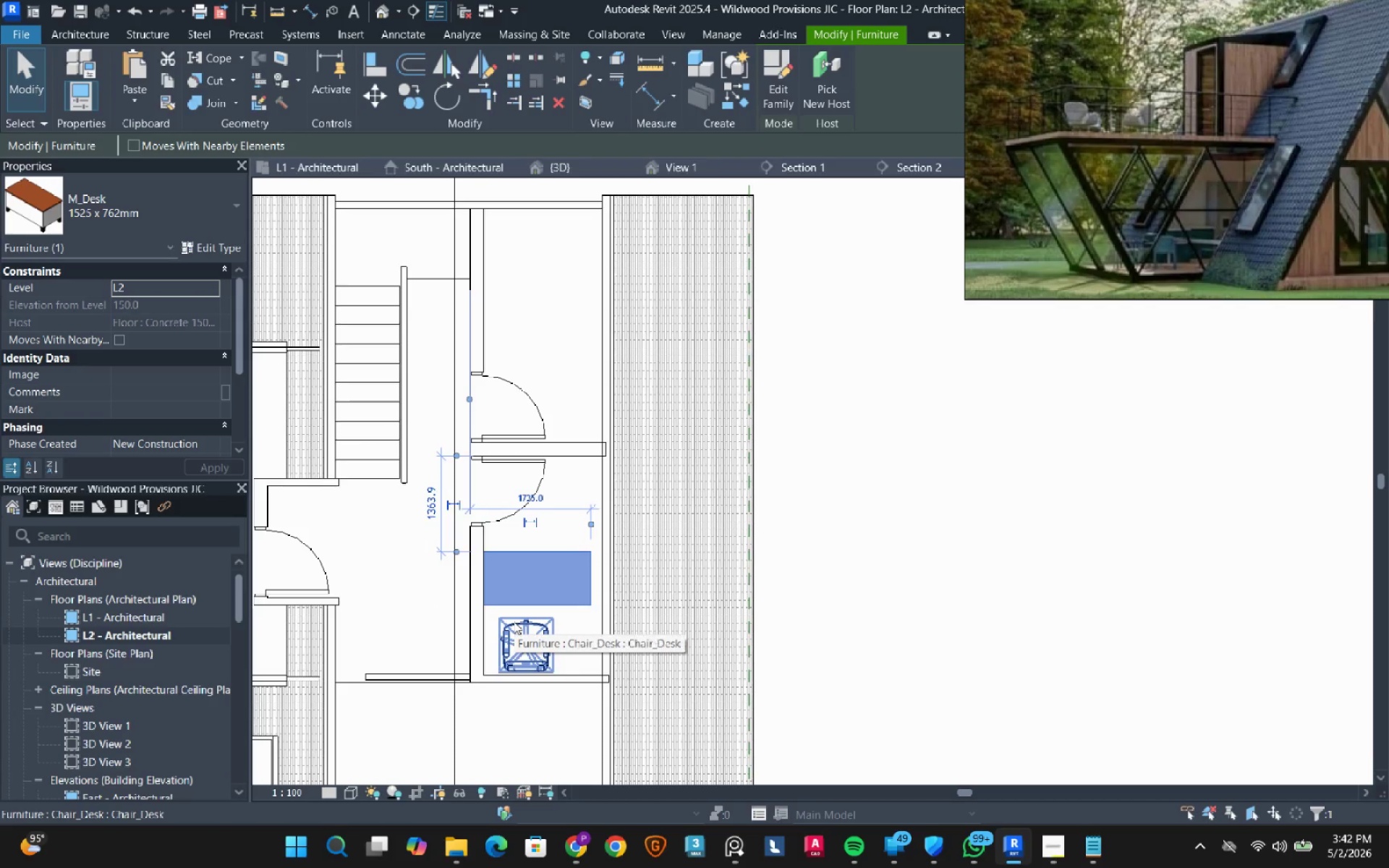 
hold_key(key=ControlLeft, duration=0.47)
left_click([514, 621])
 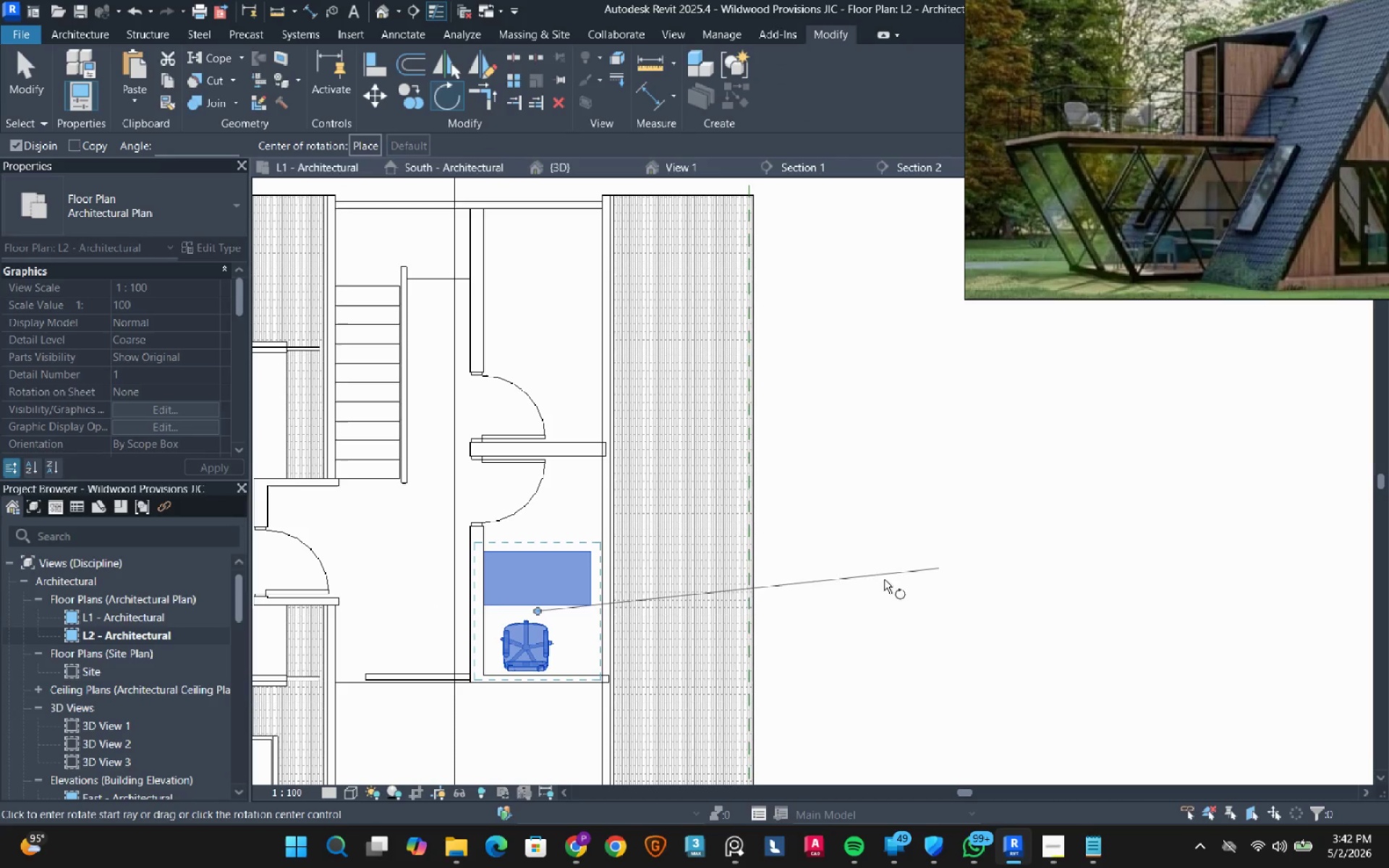 
left_click([901, 619])
 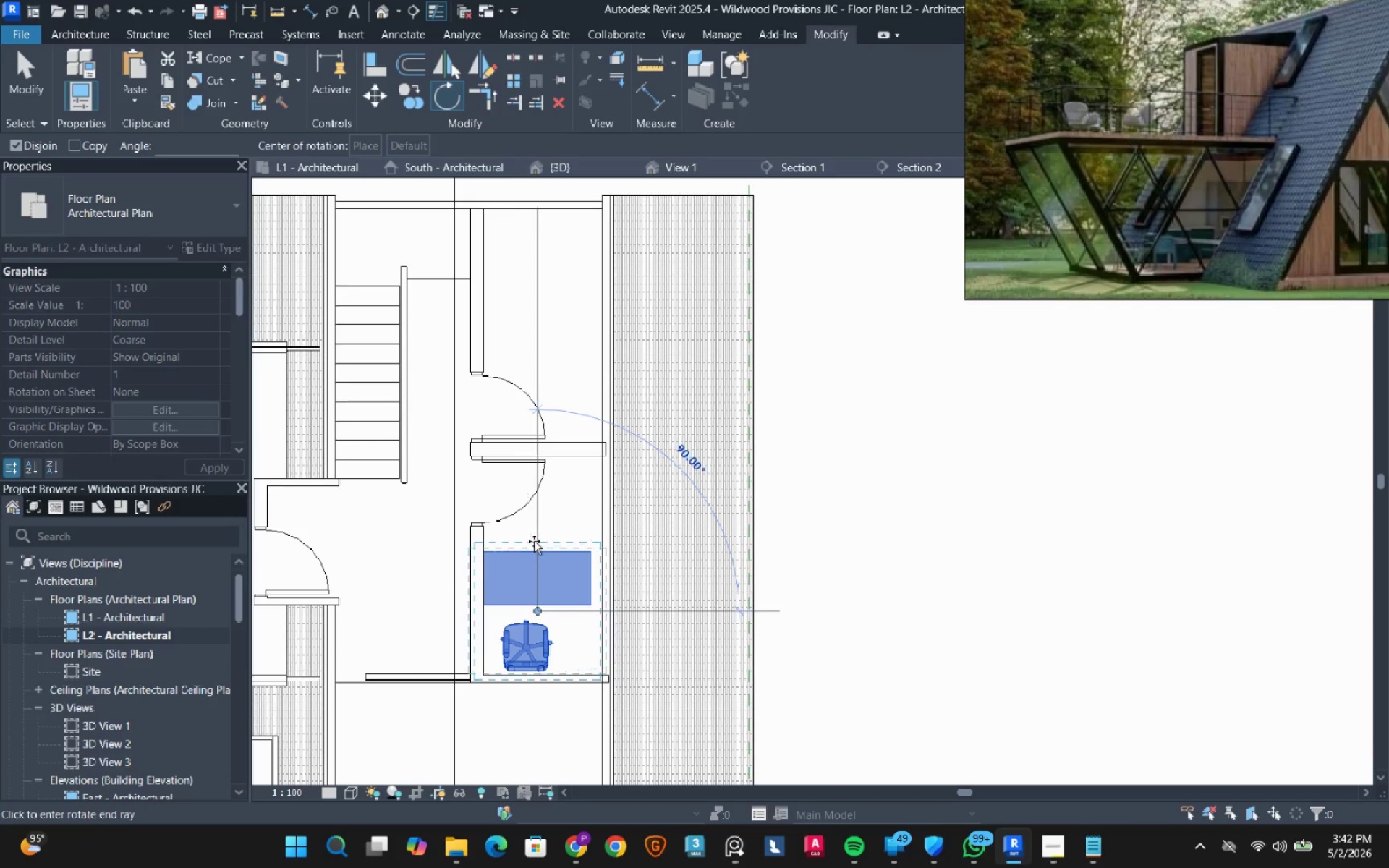 
left_click([536, 540])
 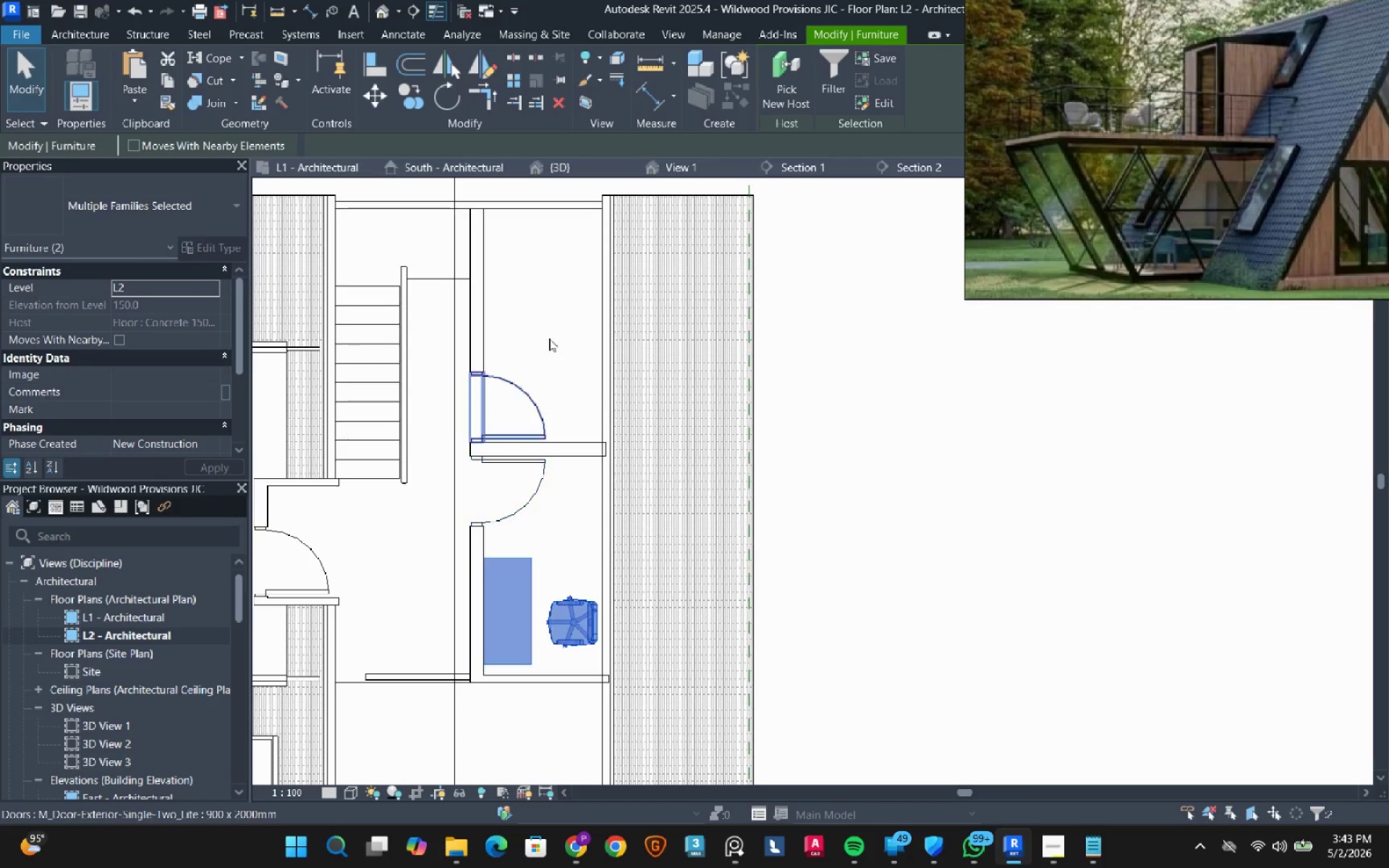 
left_click([1035, 473])
 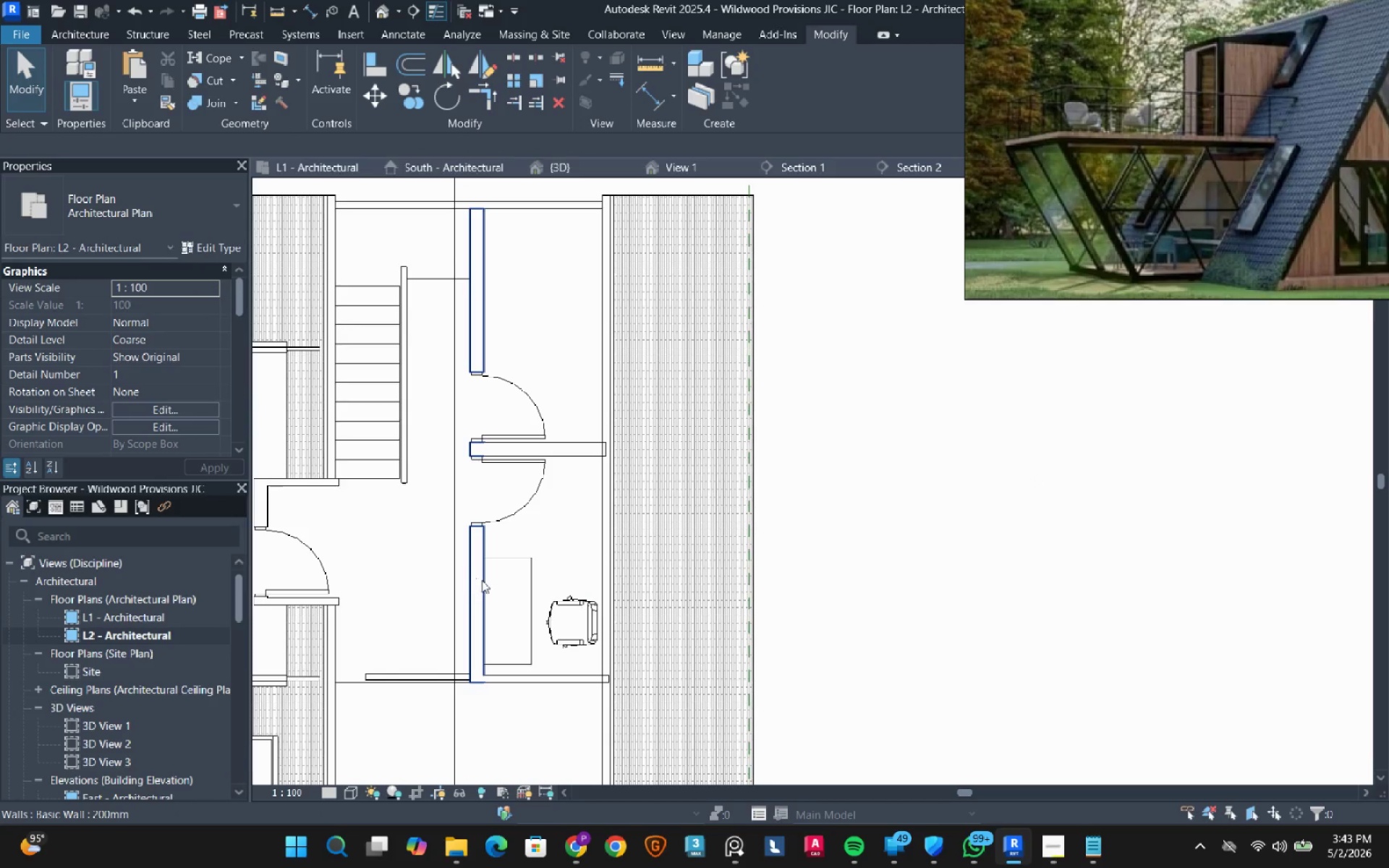 
left_click([506, 576])
 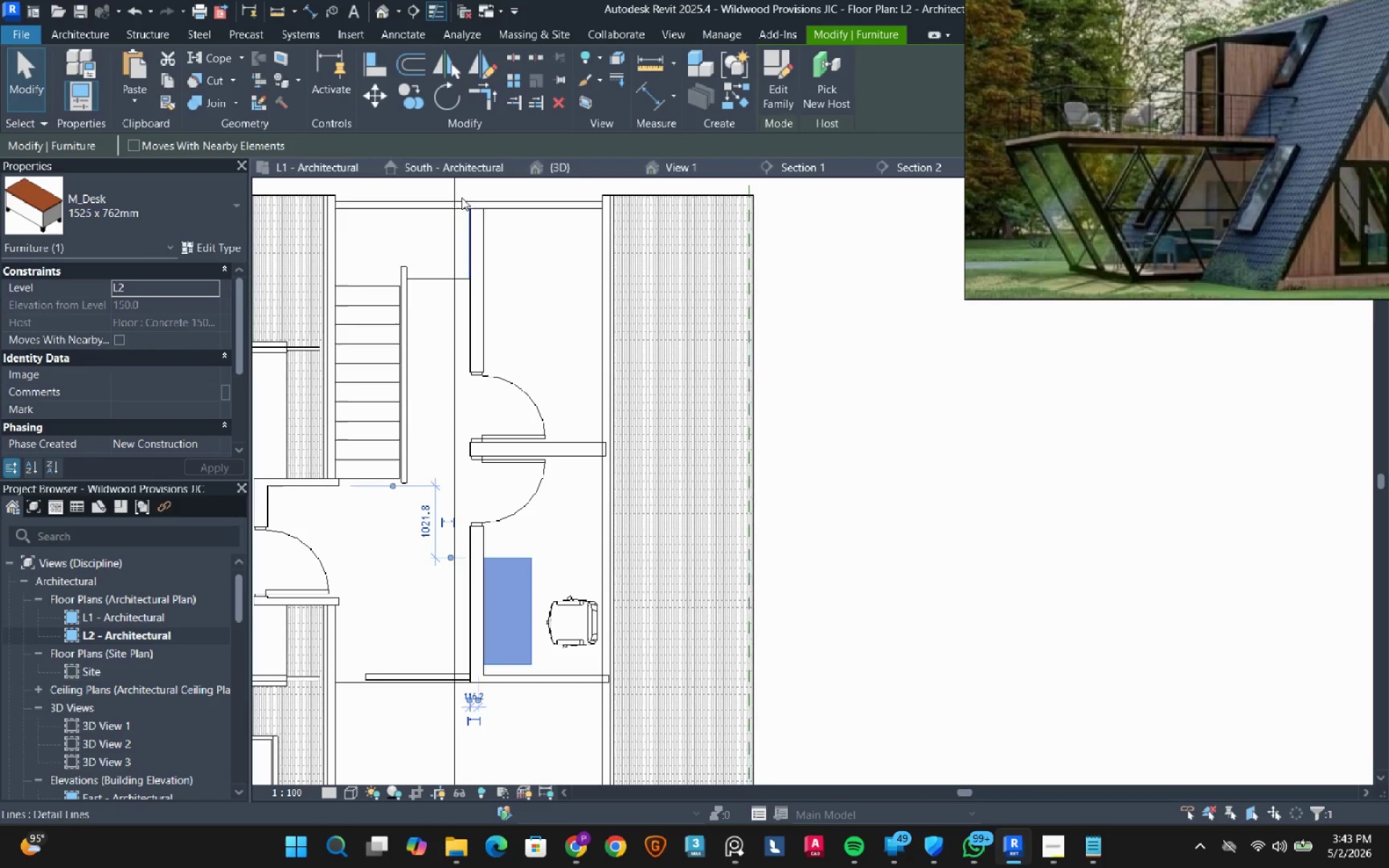 
left_click([390, 102])
 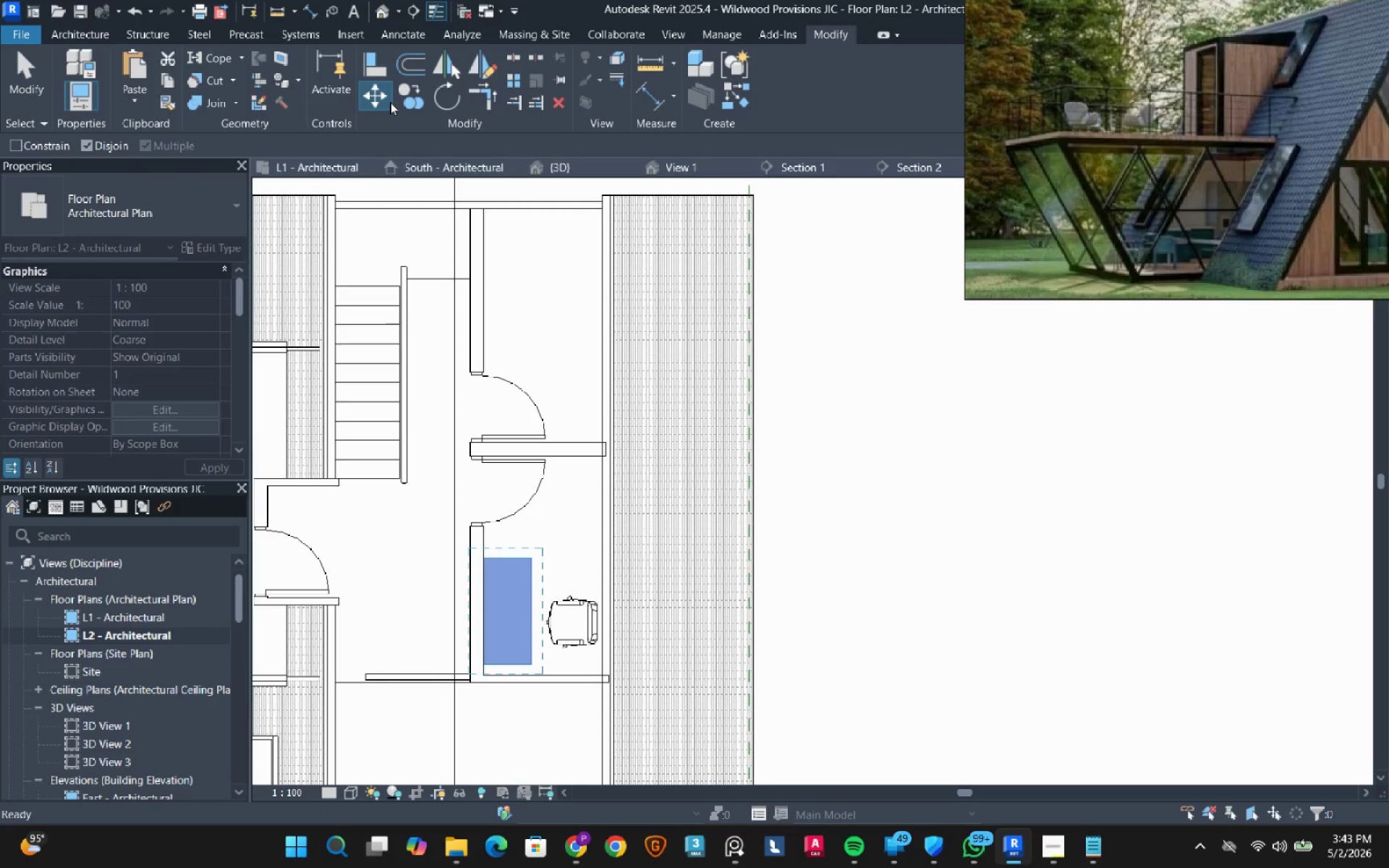 
wait(9.52)
 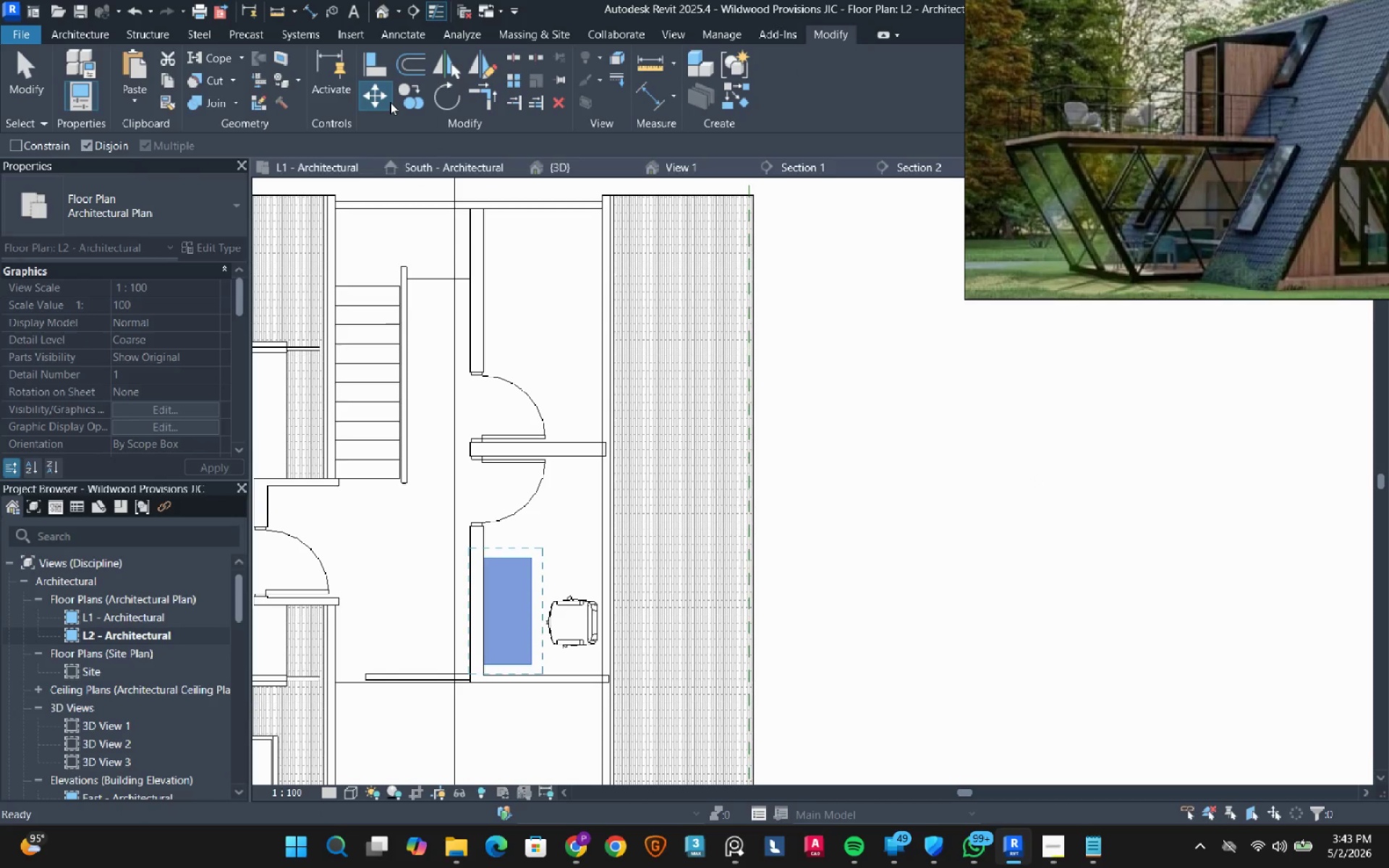 
scroll: coordinate [485, 558], scroll_direction: up, amount: 8.0
 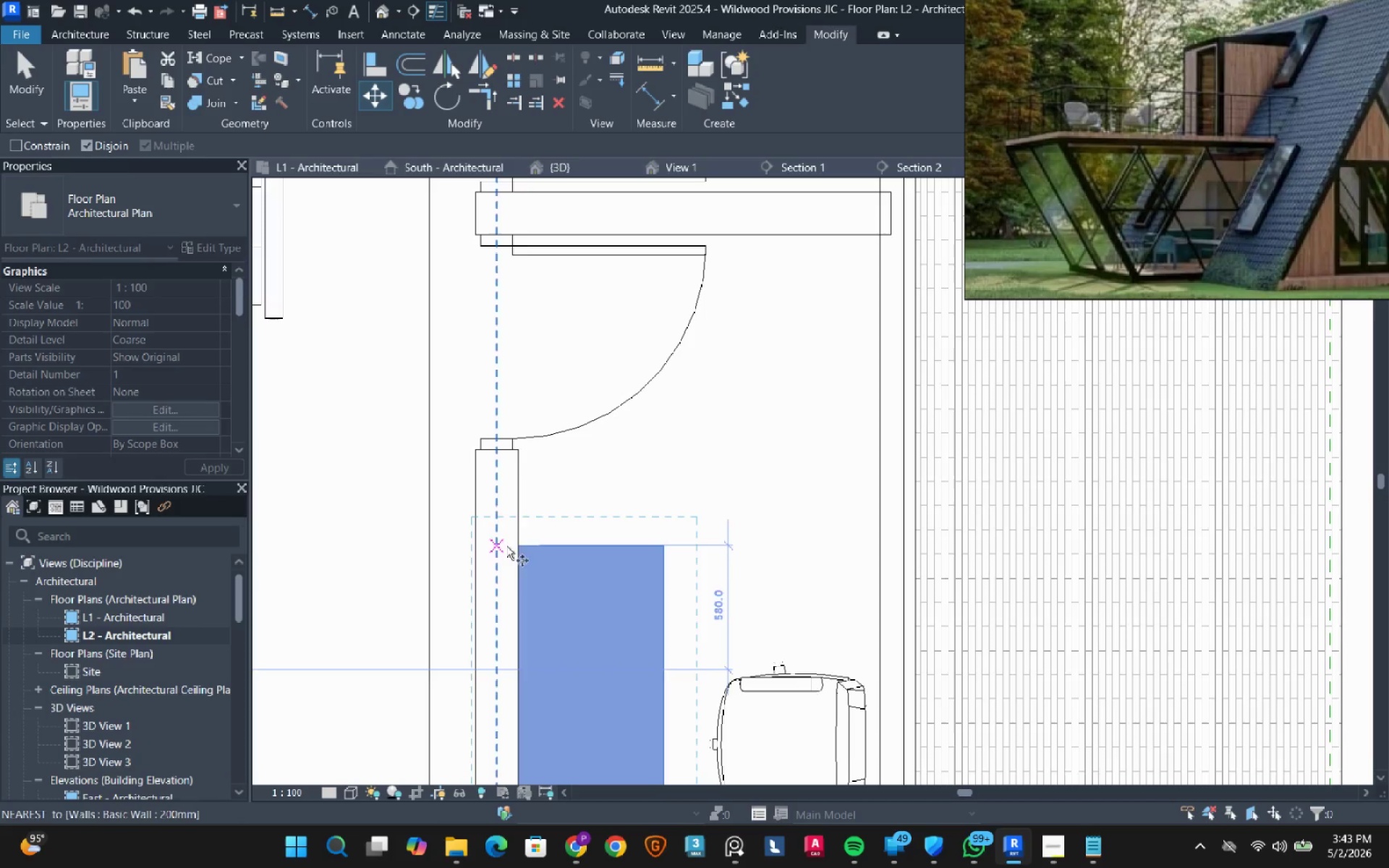 
left_click([530, 550])
 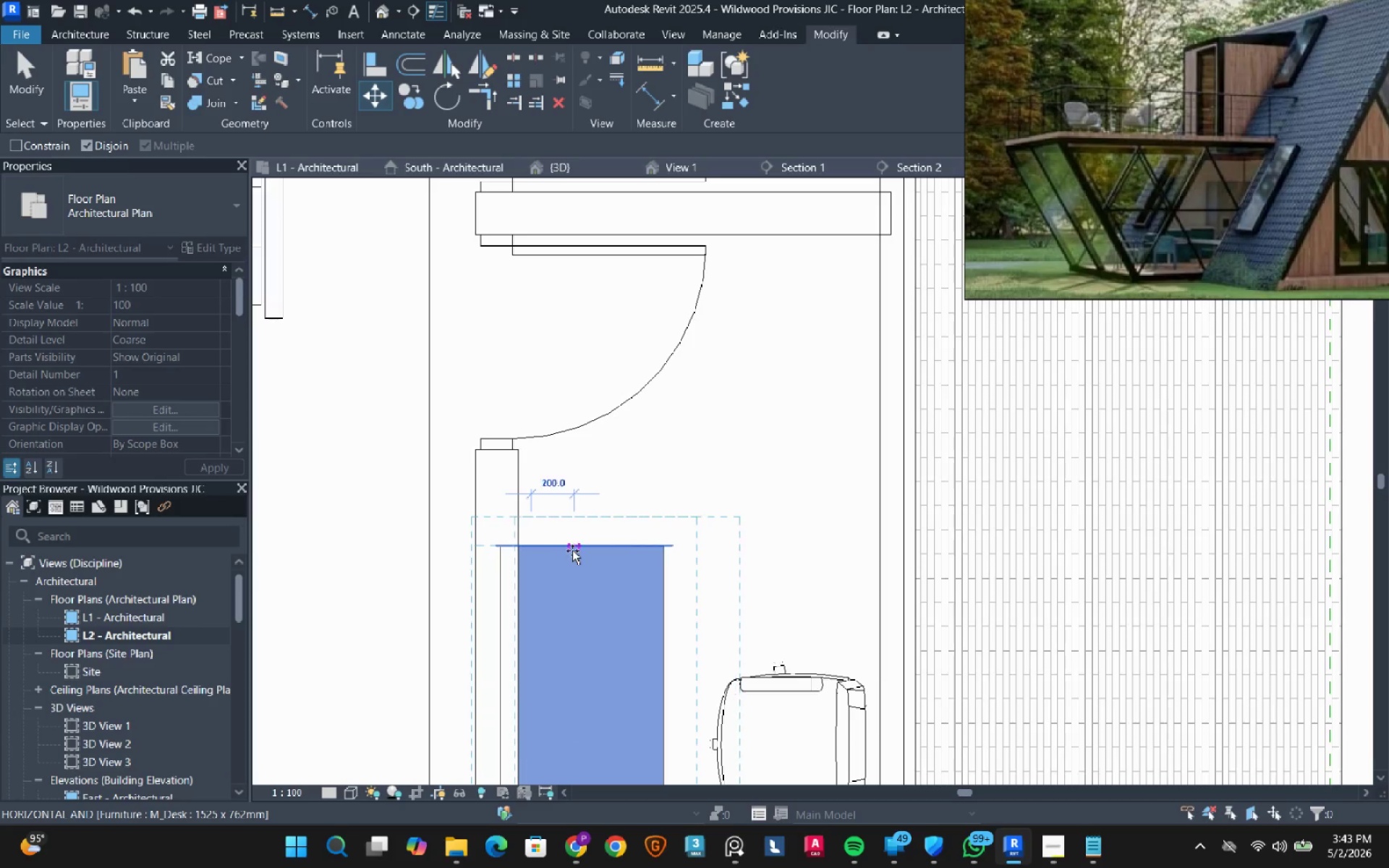 
left_click([572, 550])
 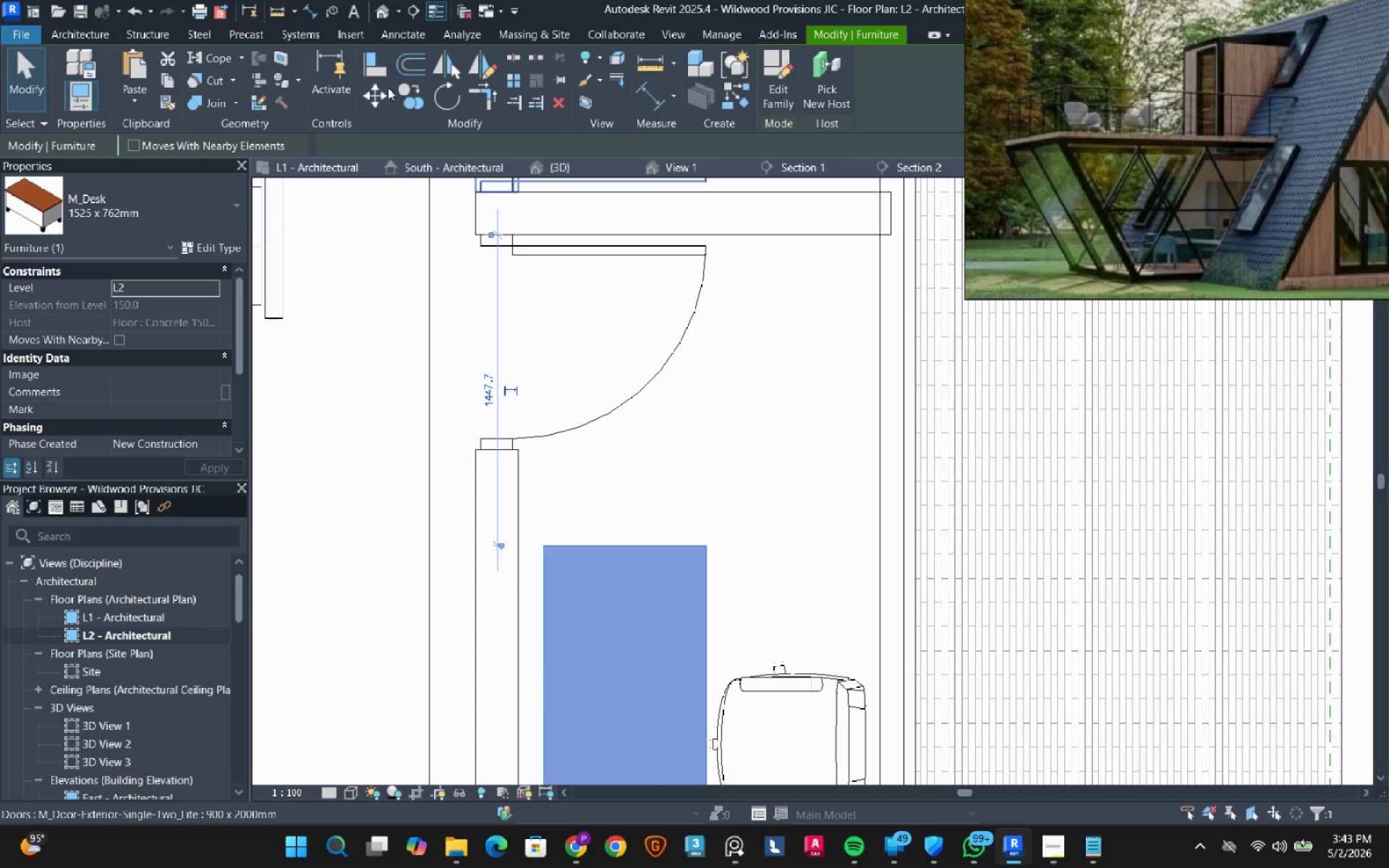 
left_click([386, 65])
 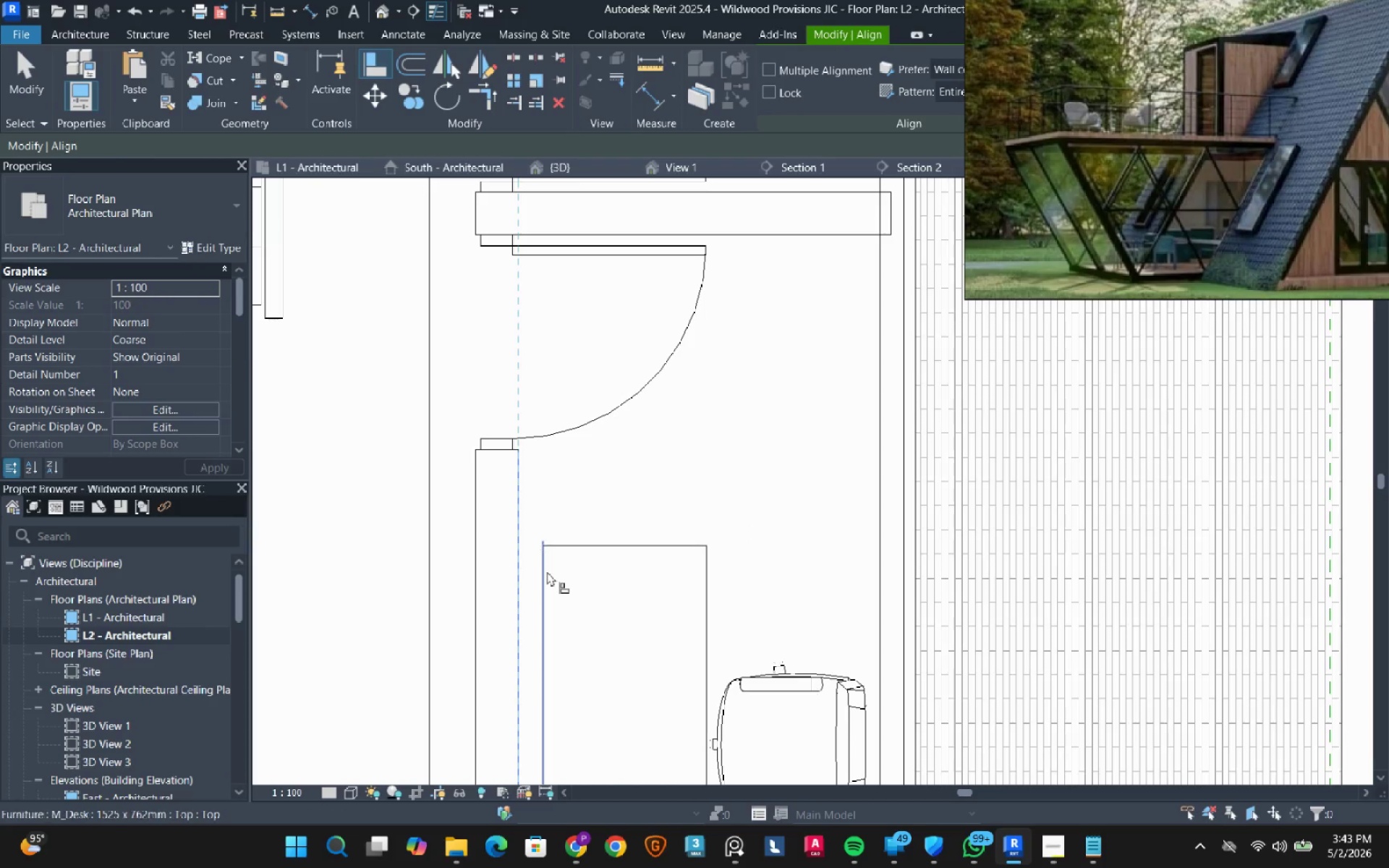 
double_click([547, 571])
 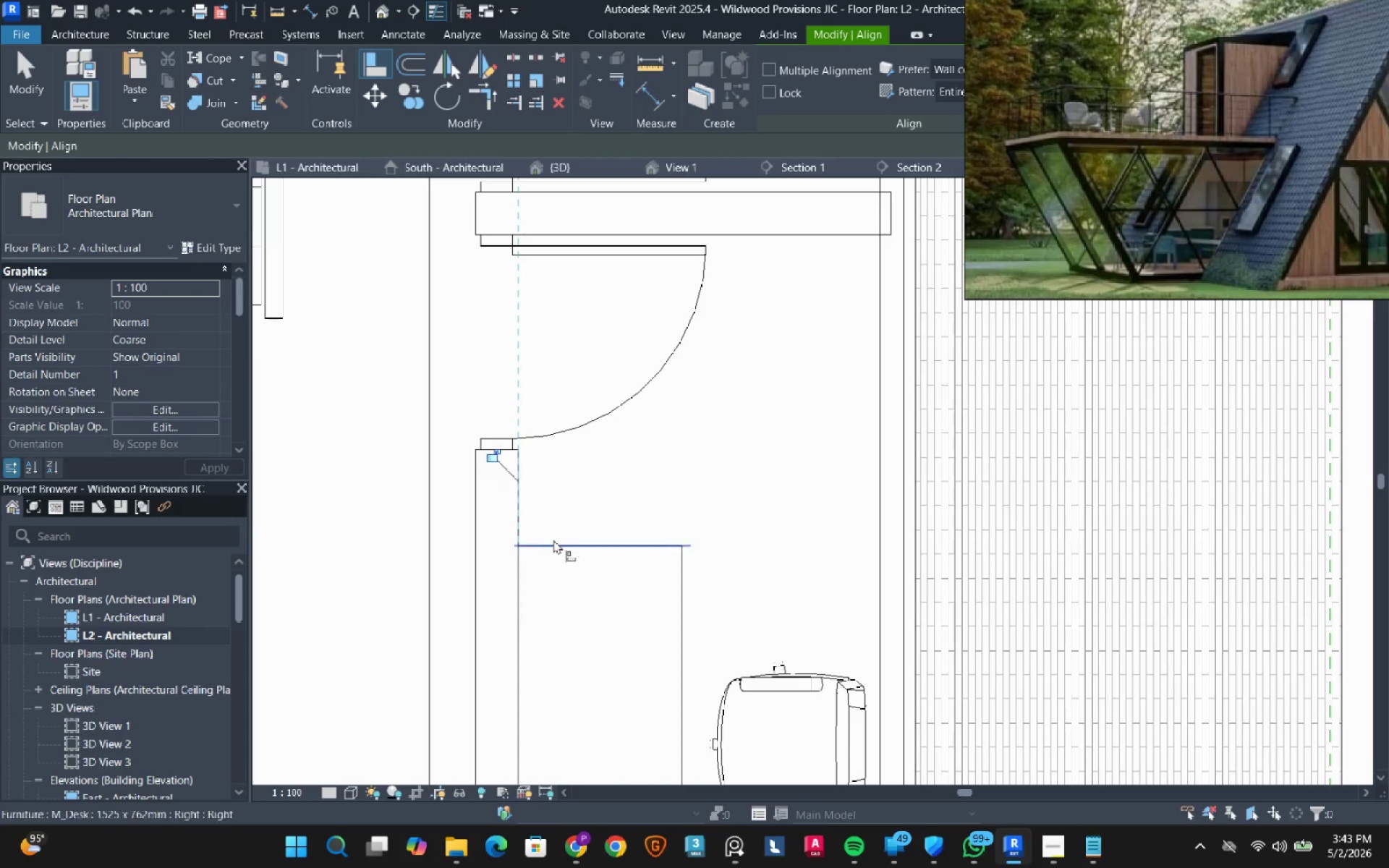 
key(Escape)
 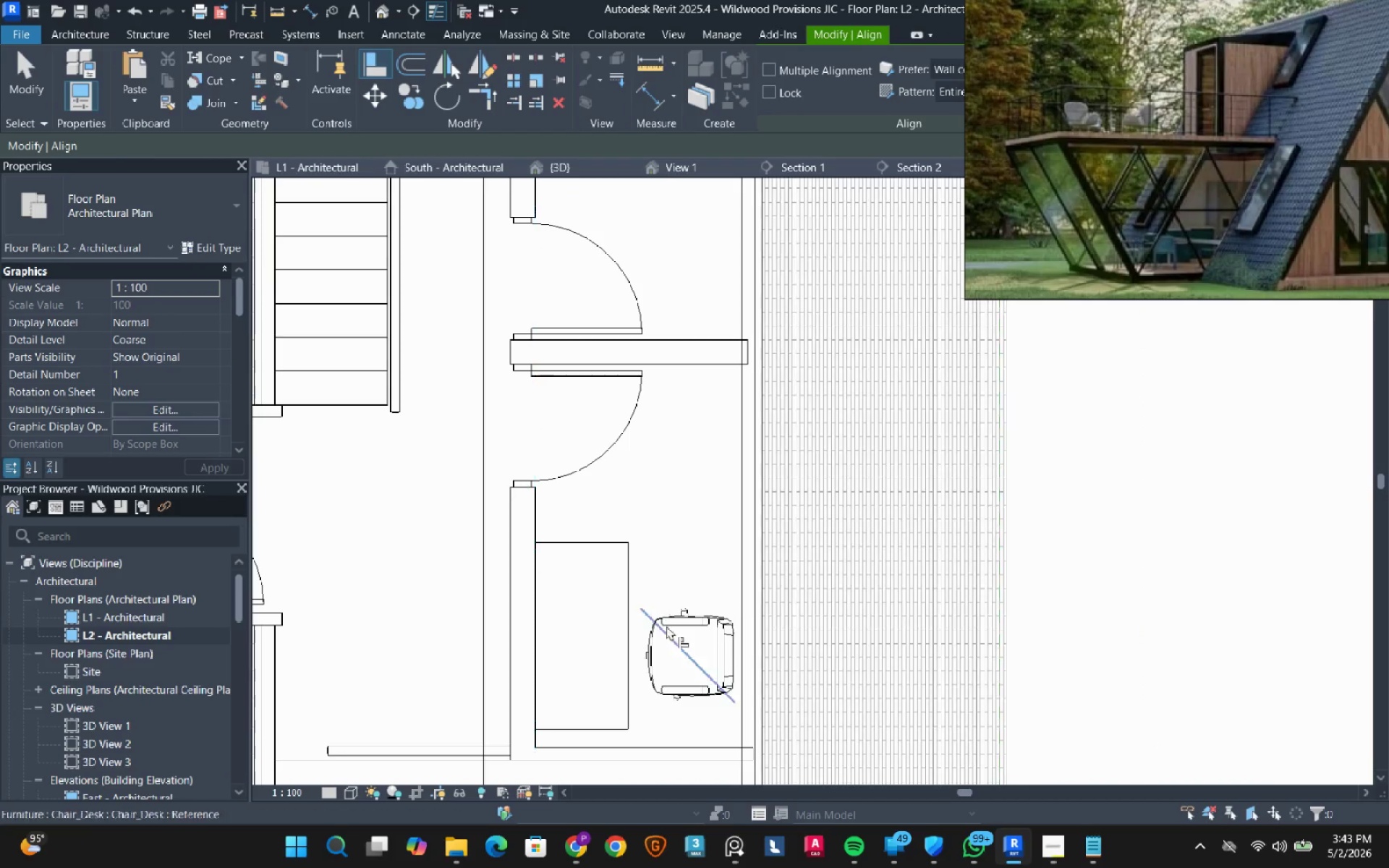 
key(Escape)
 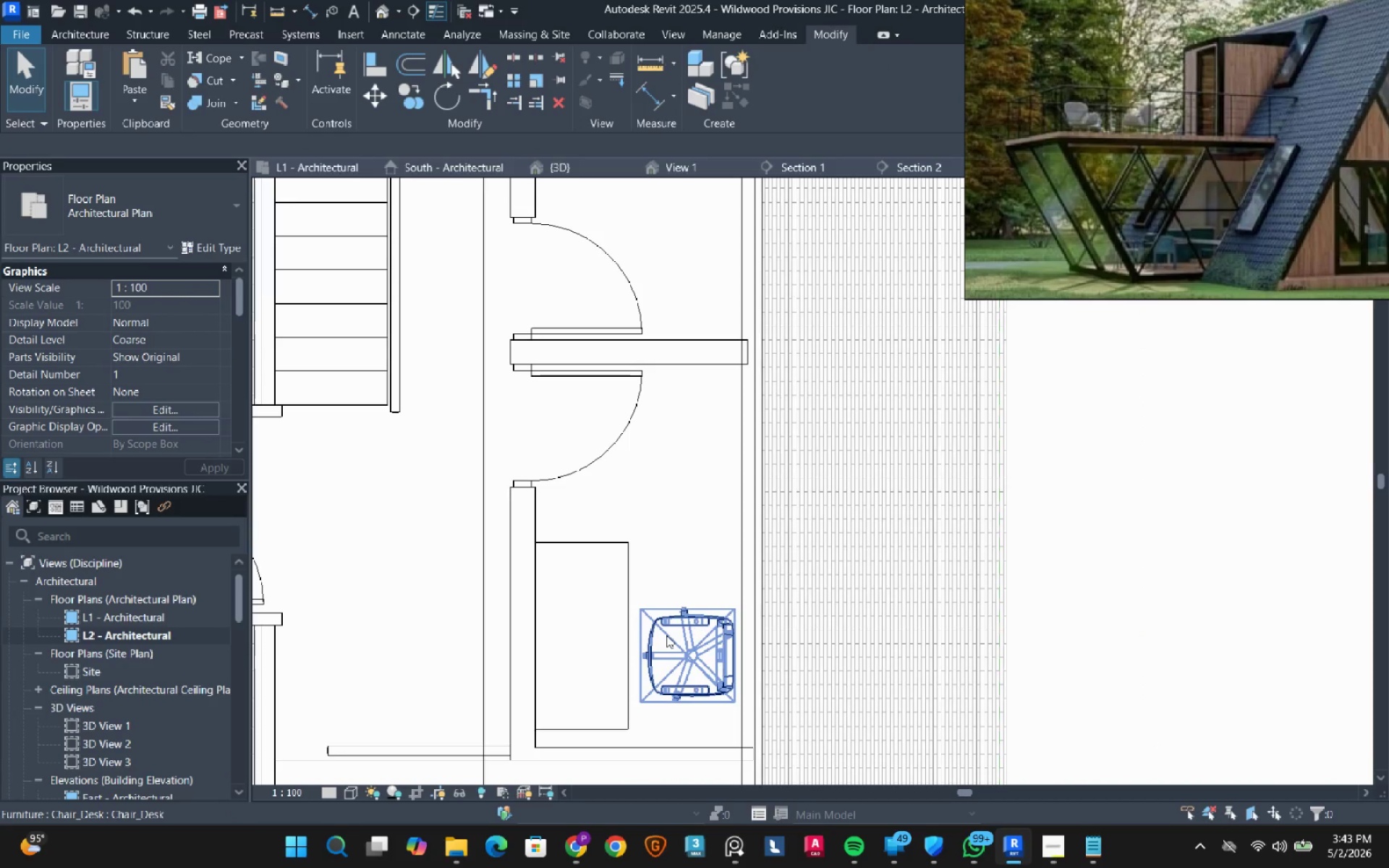 
scroll: coordinate [557, 537], scroll_direction: down, amount: 4.0
 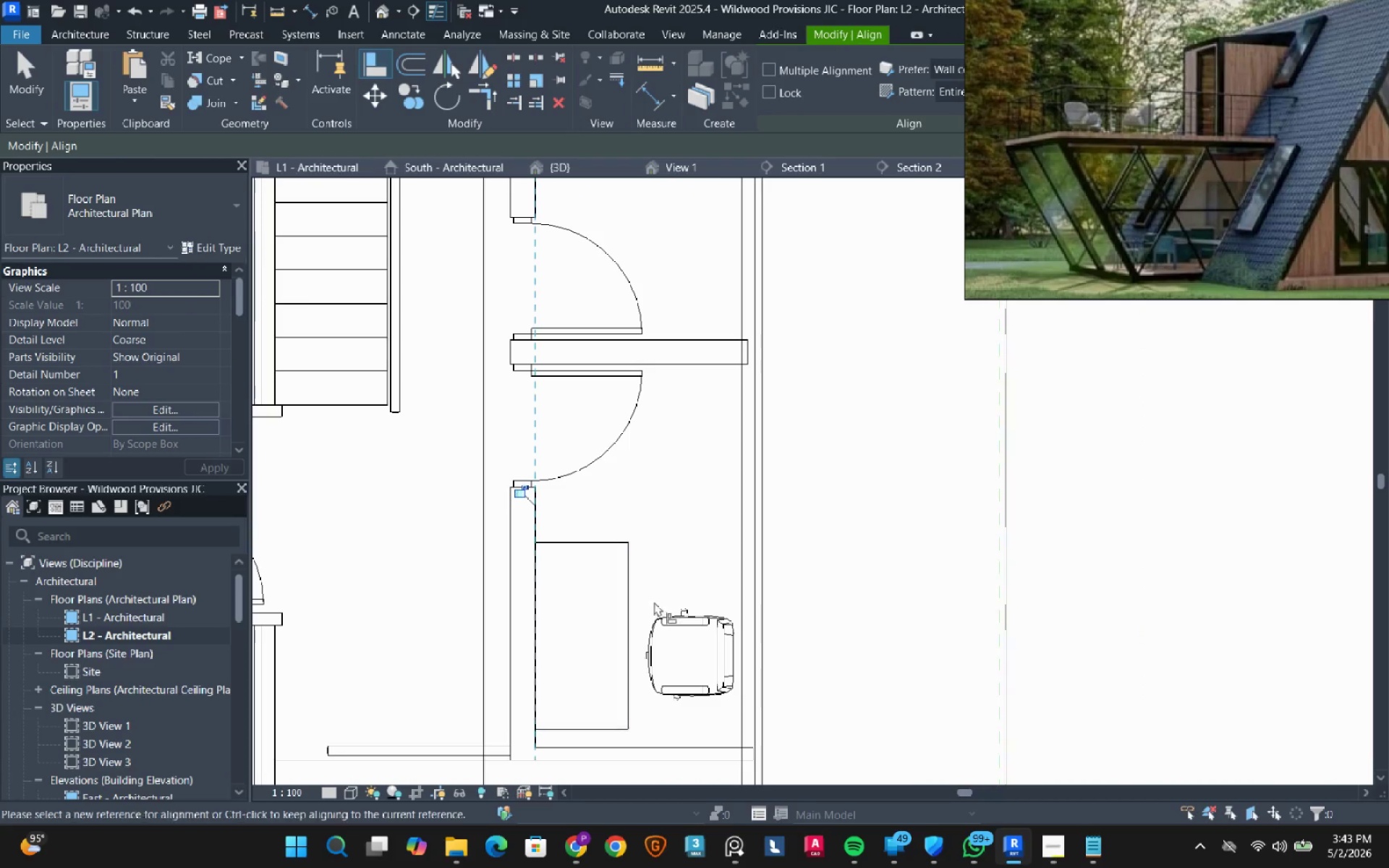 
left_click([666, 635])
 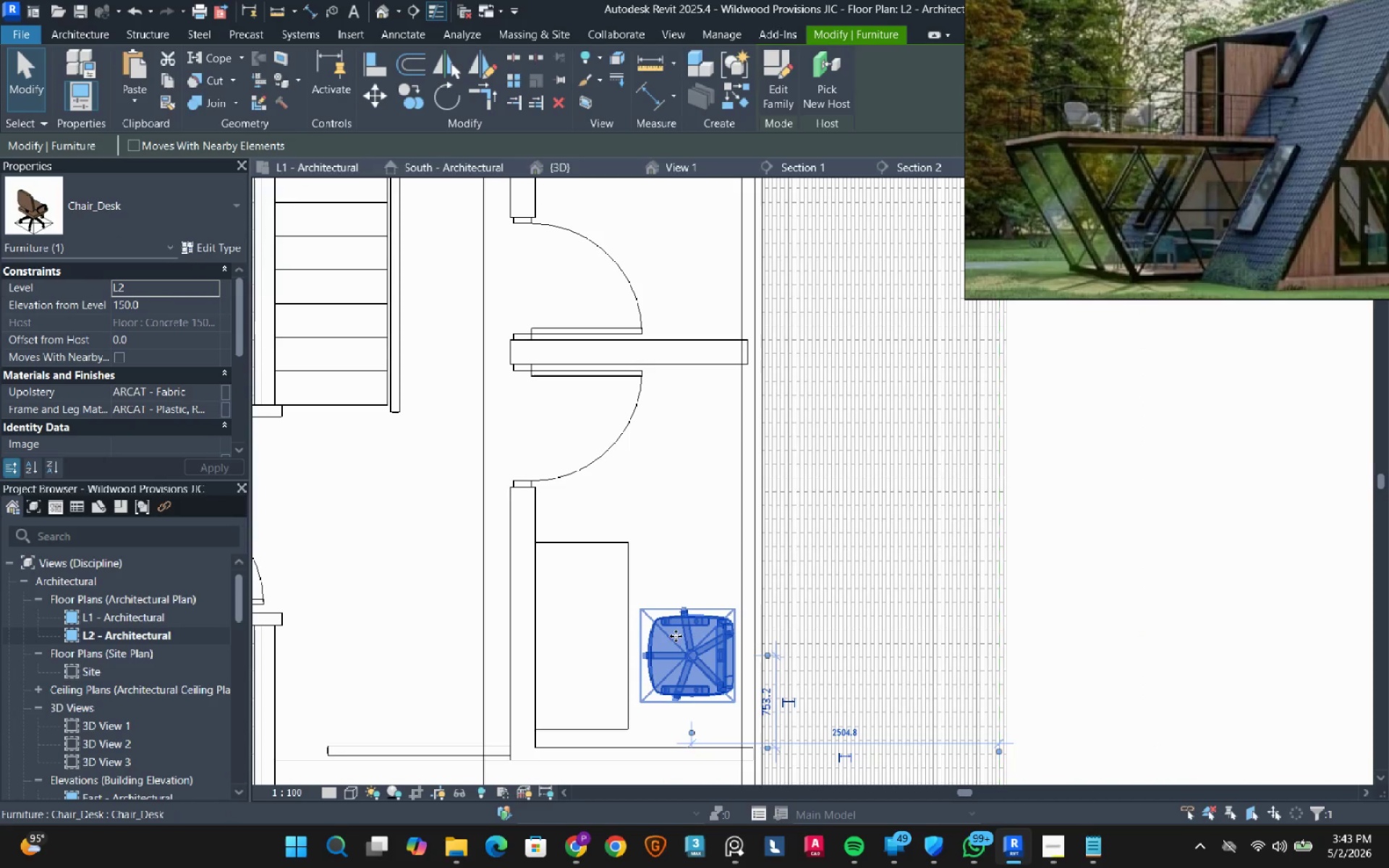 
left_click_drag(start_coordinate=[682, 643], to_coordinate=[662, 625])
 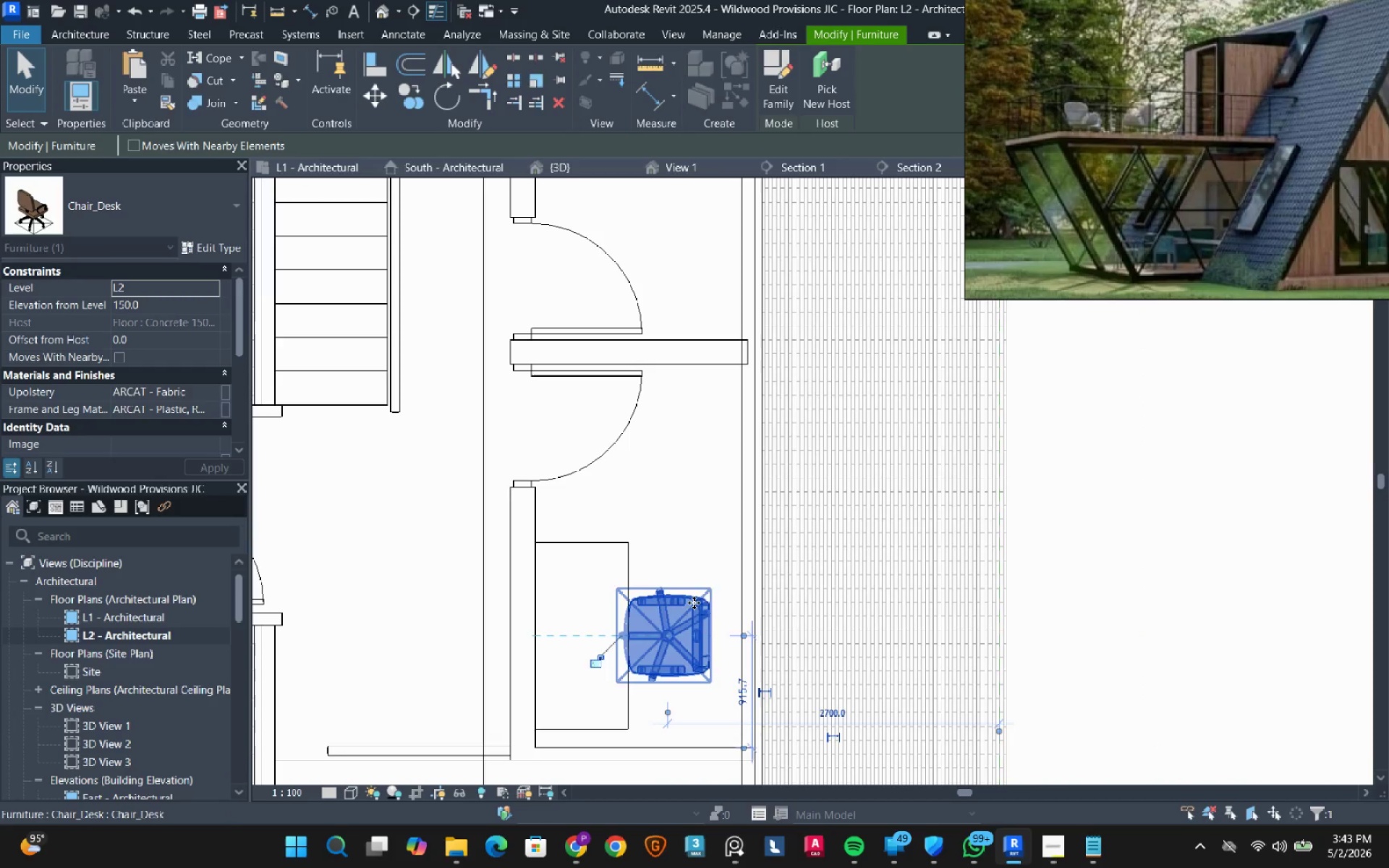 
key(Escape)
 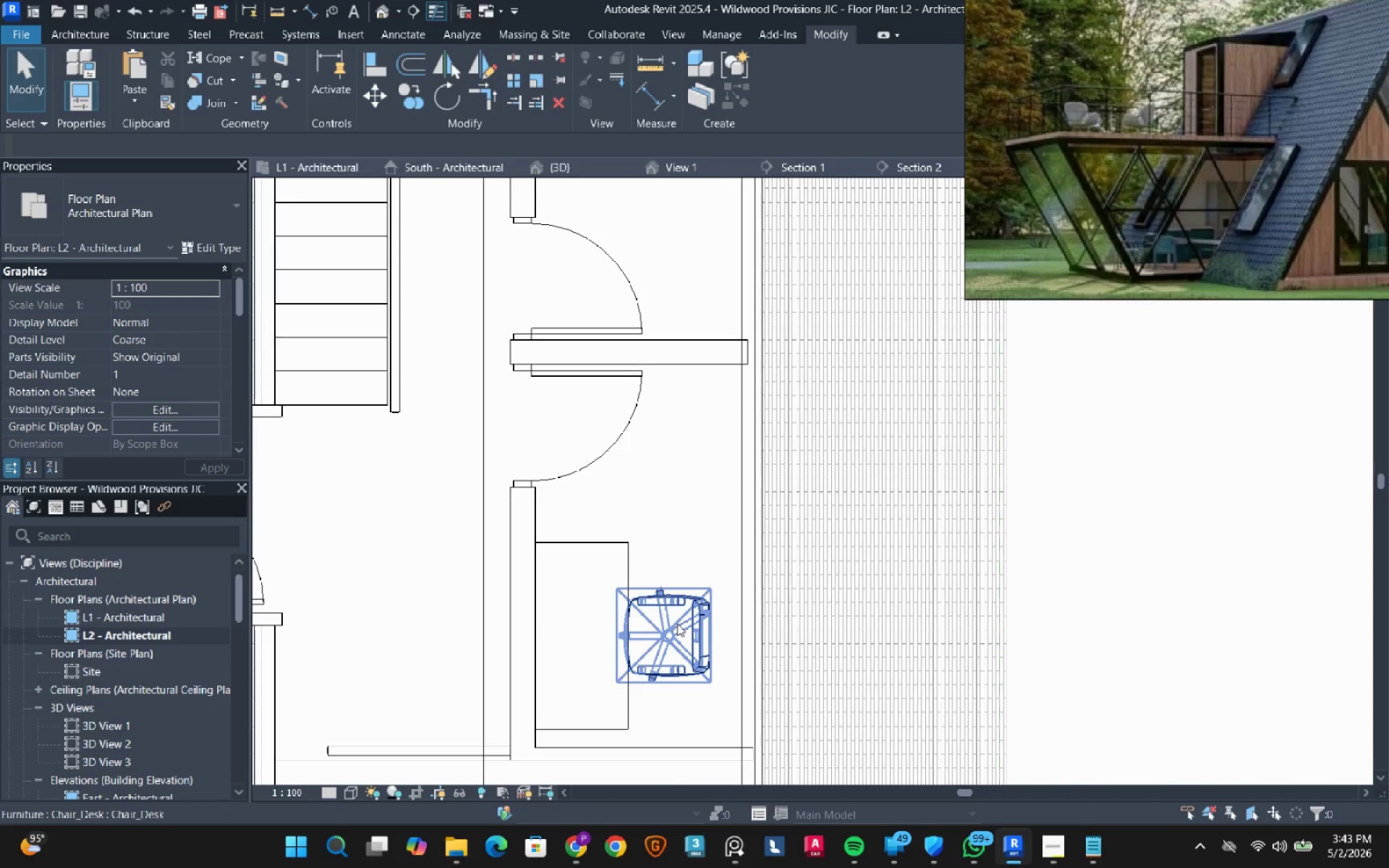 
left_click([677, 624])
 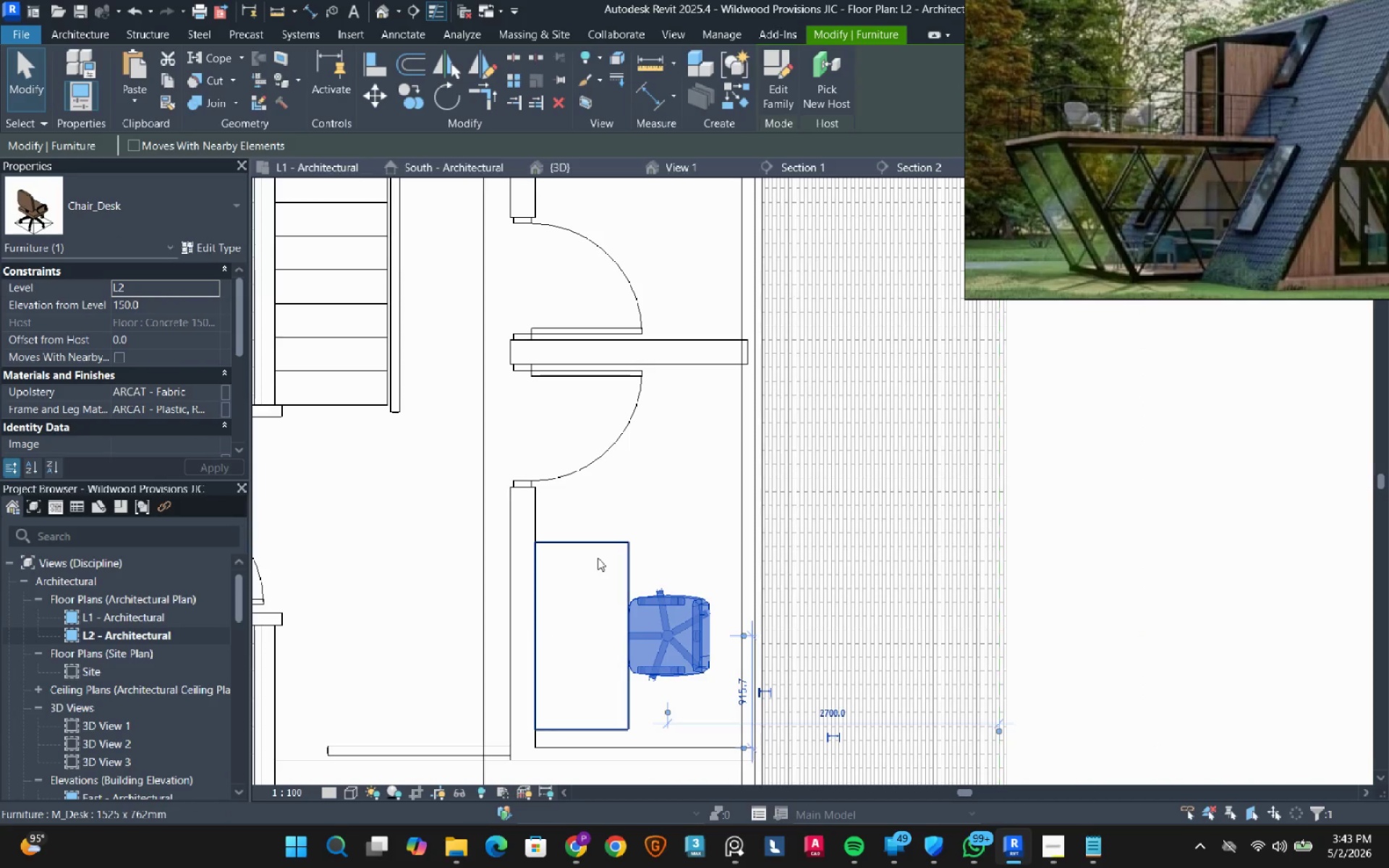 
hold_key(key=ControlLeft, duration=0.38)
left_click([598, 558])
 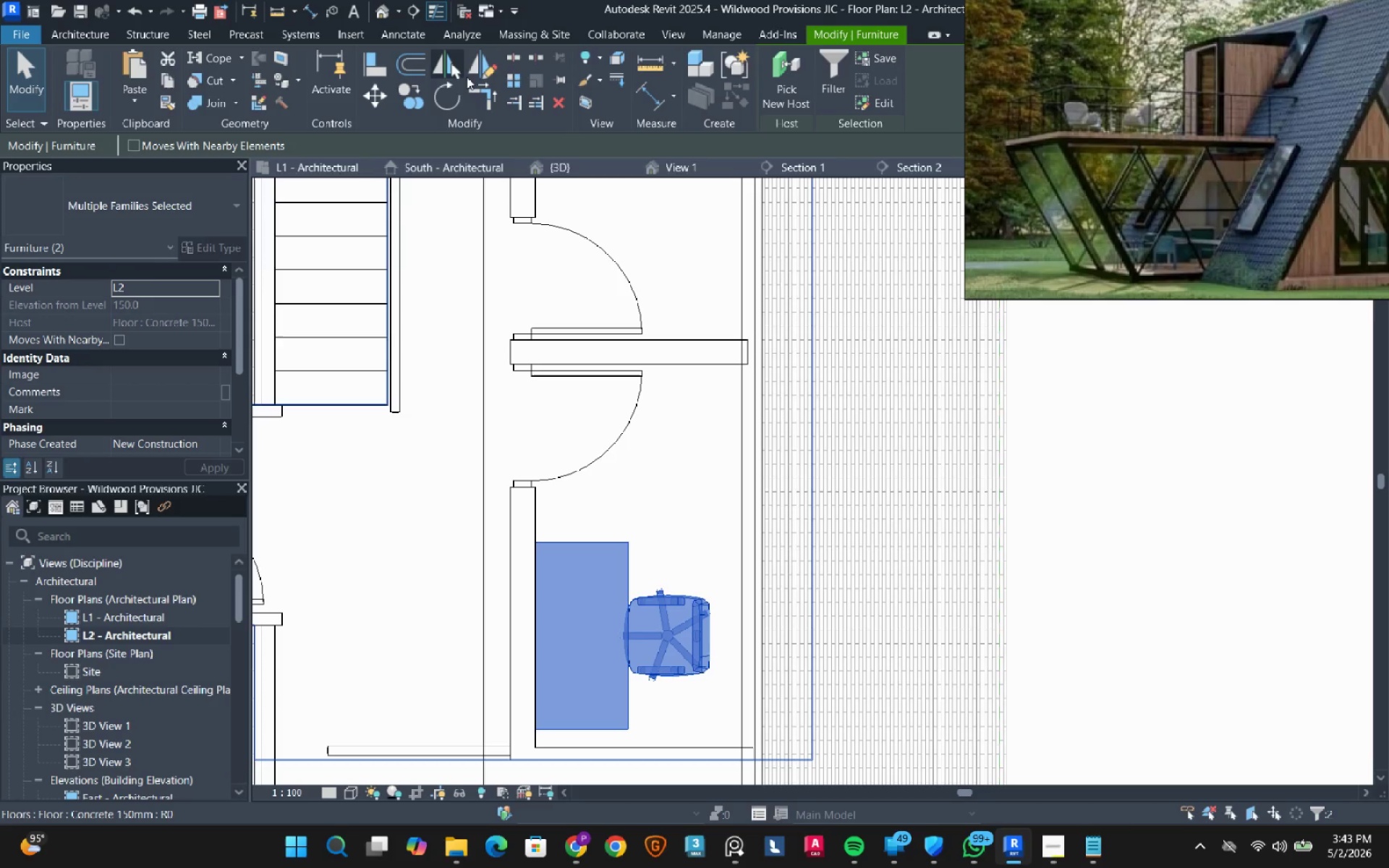 
left_click([481, 66])
 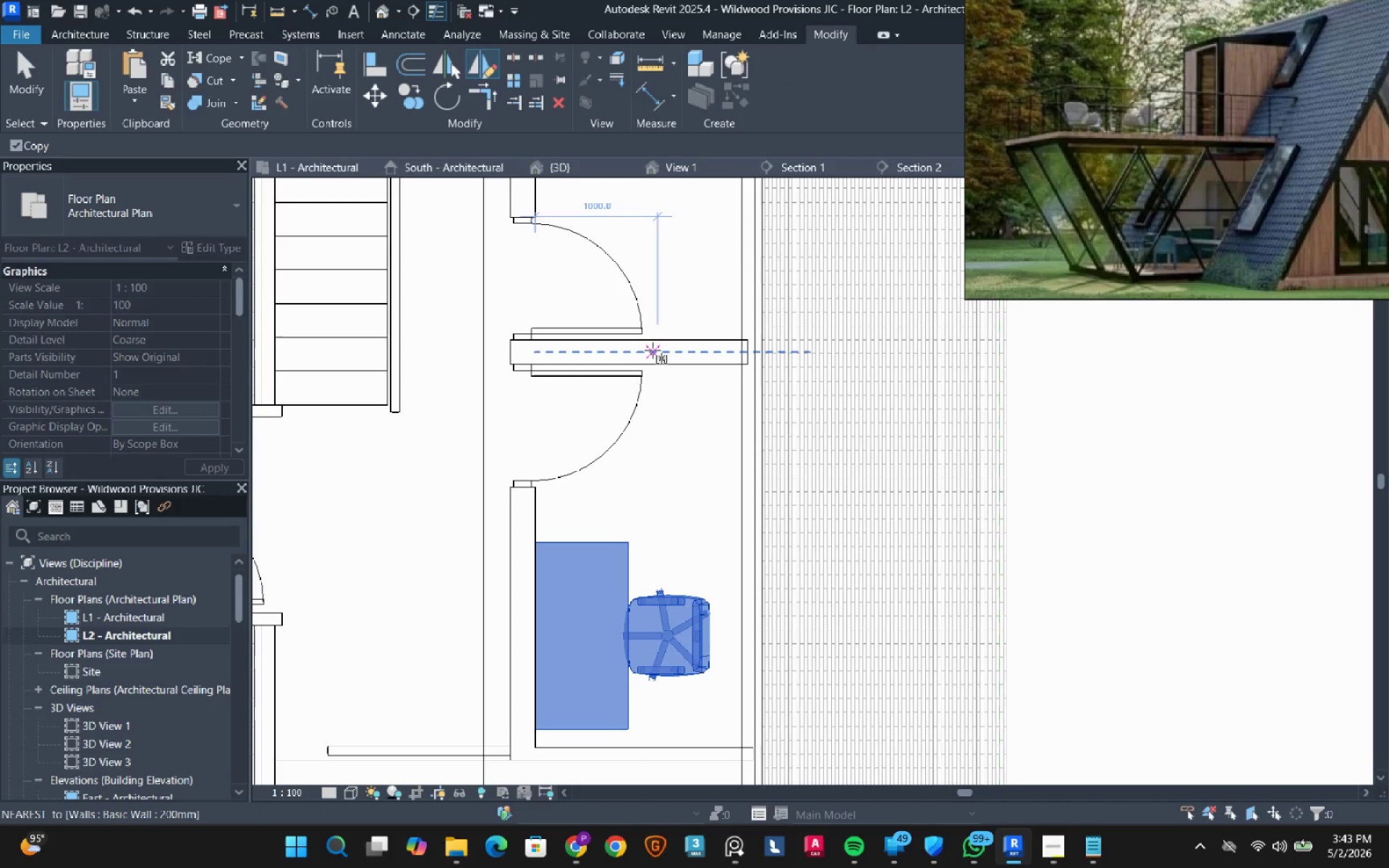 
double_click([685, 349])
 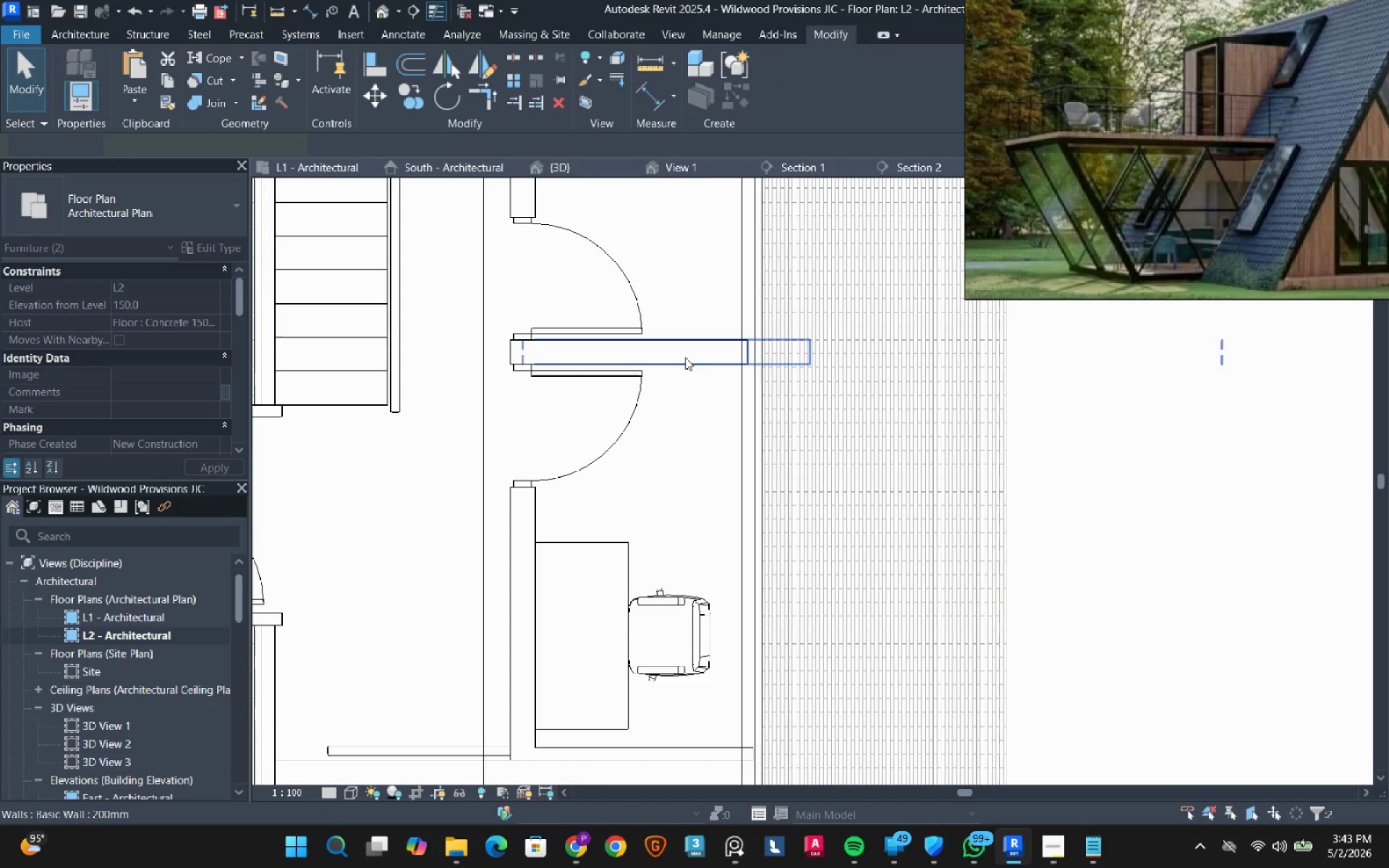 
scroll: coordinate [685, 373], scroll_direction: down, amount: 2.0
 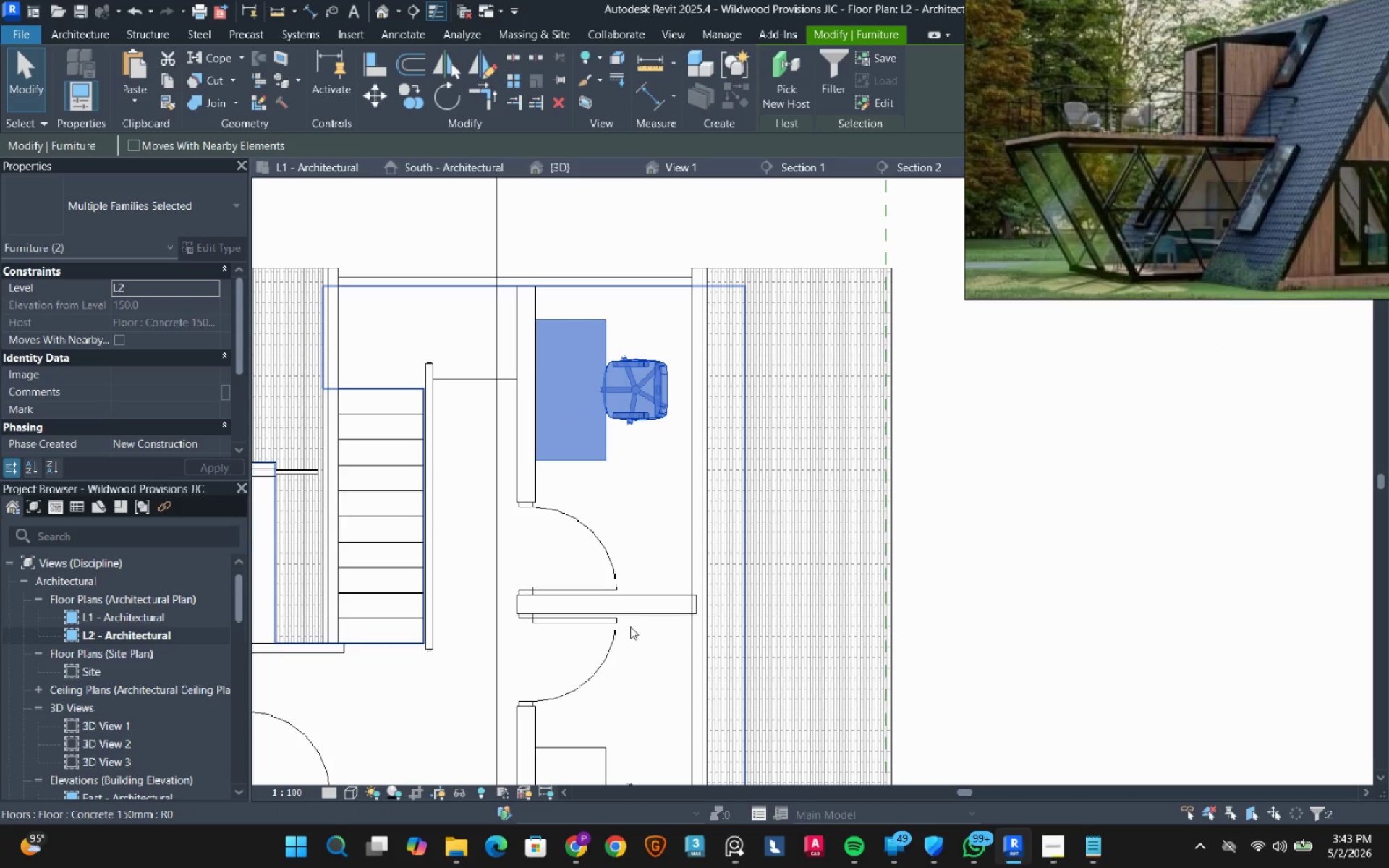 
key(Escape)
 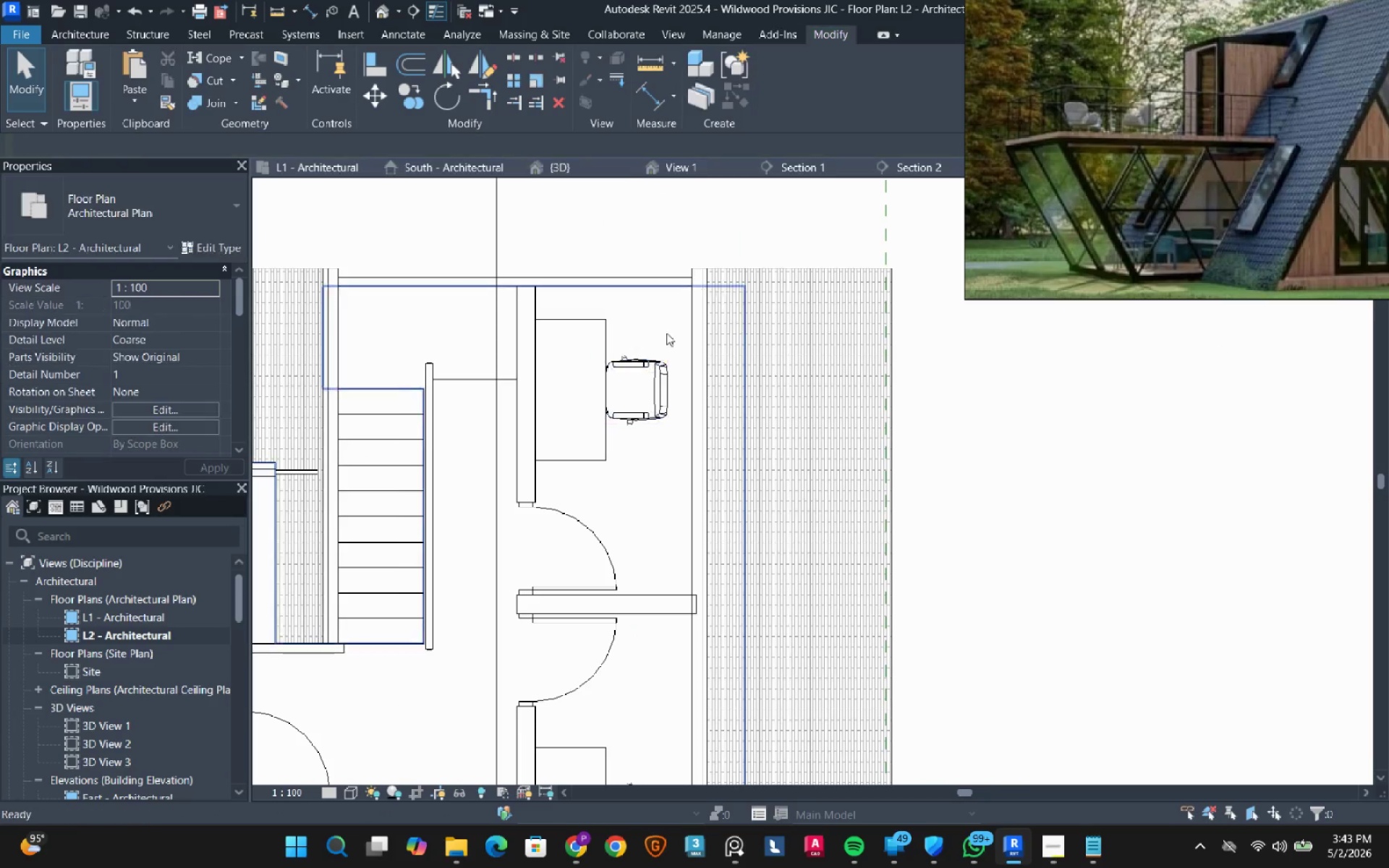 
key(Escape)
 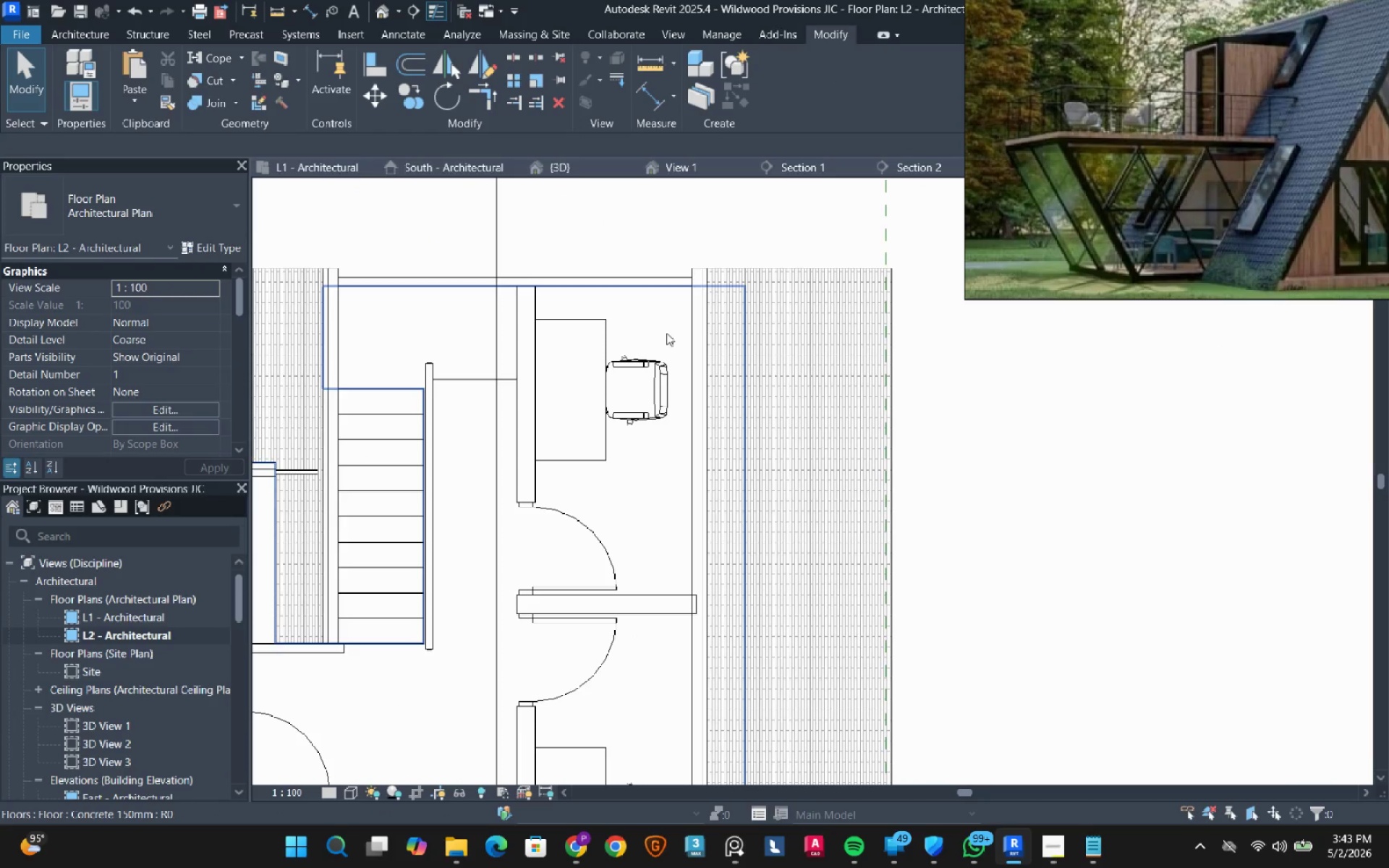 
wait(11.62)
 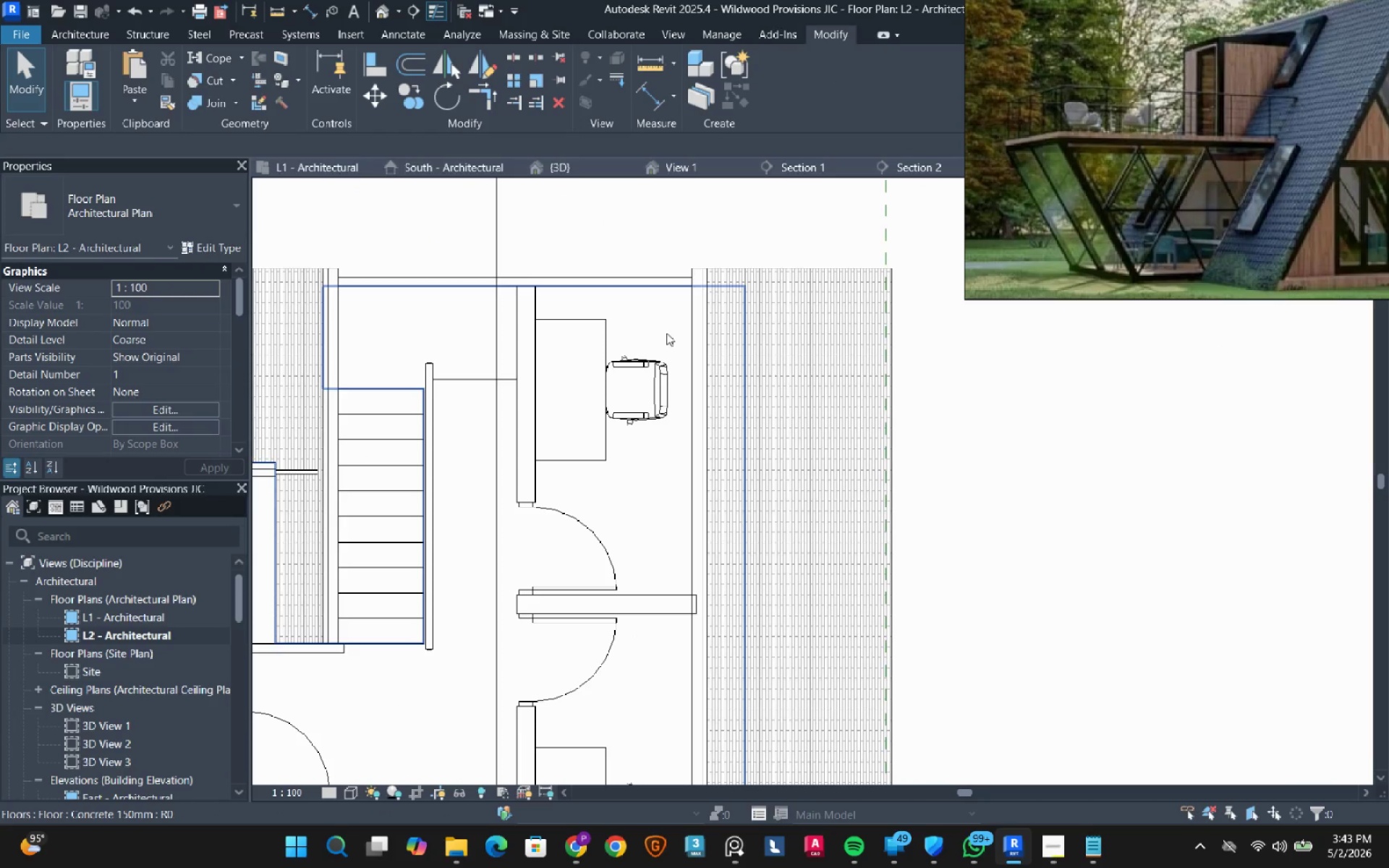 
left_click_drag(start_coordinate=[572, 177], to_coordinate=[576, 177])
 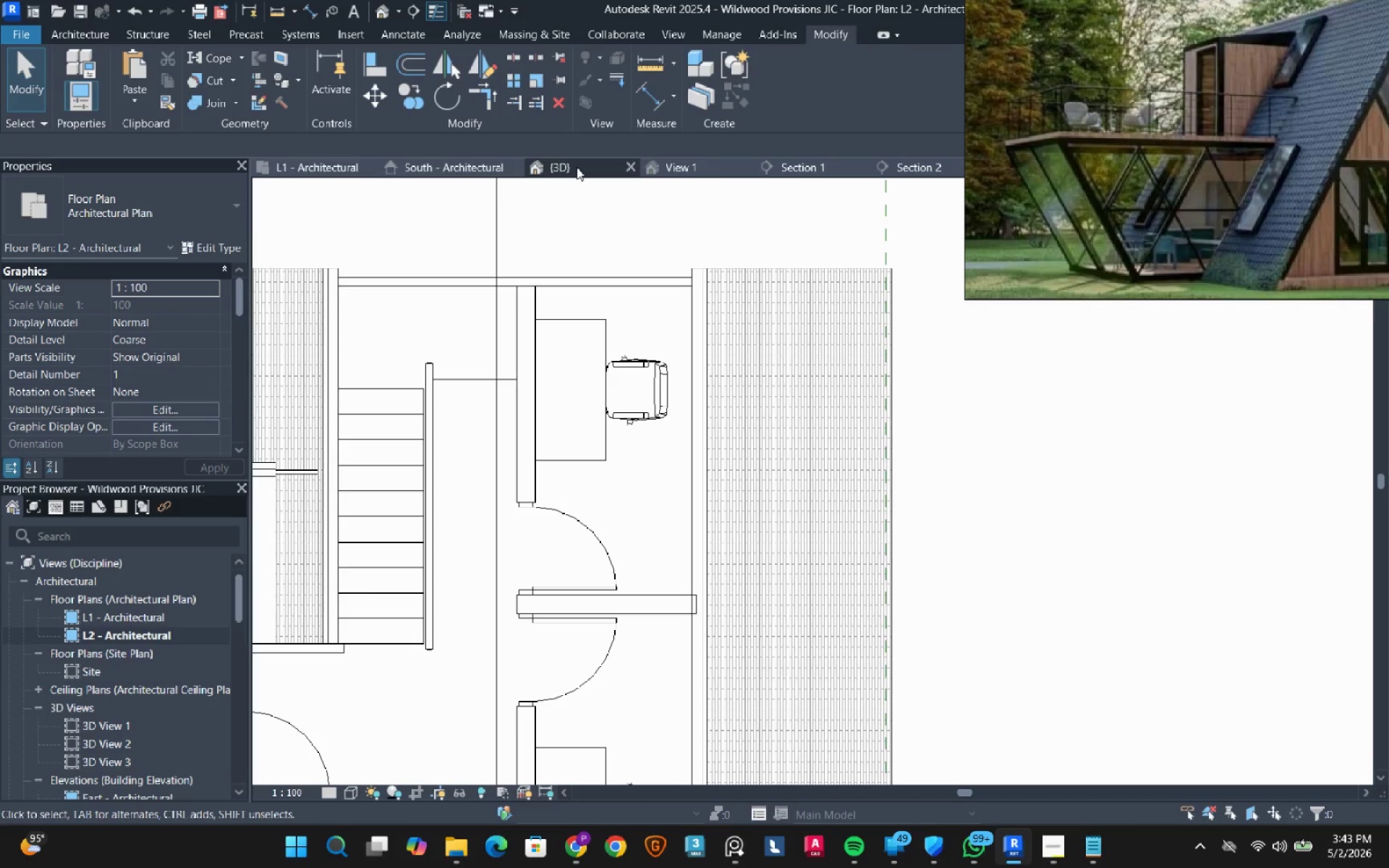 
left_click([577, 167])
 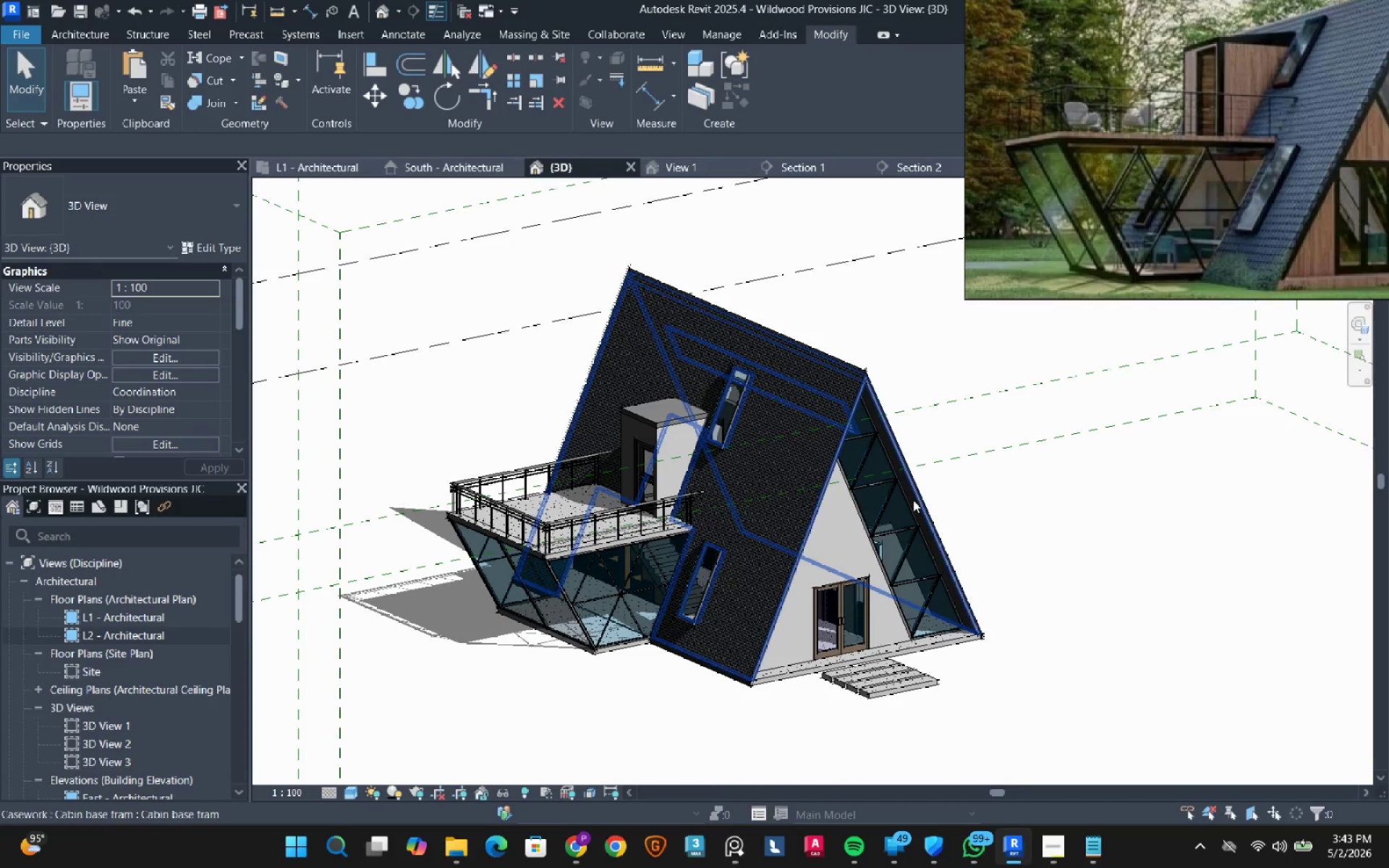 
hold_key(key=ShiftLeft, duration=3.08)
 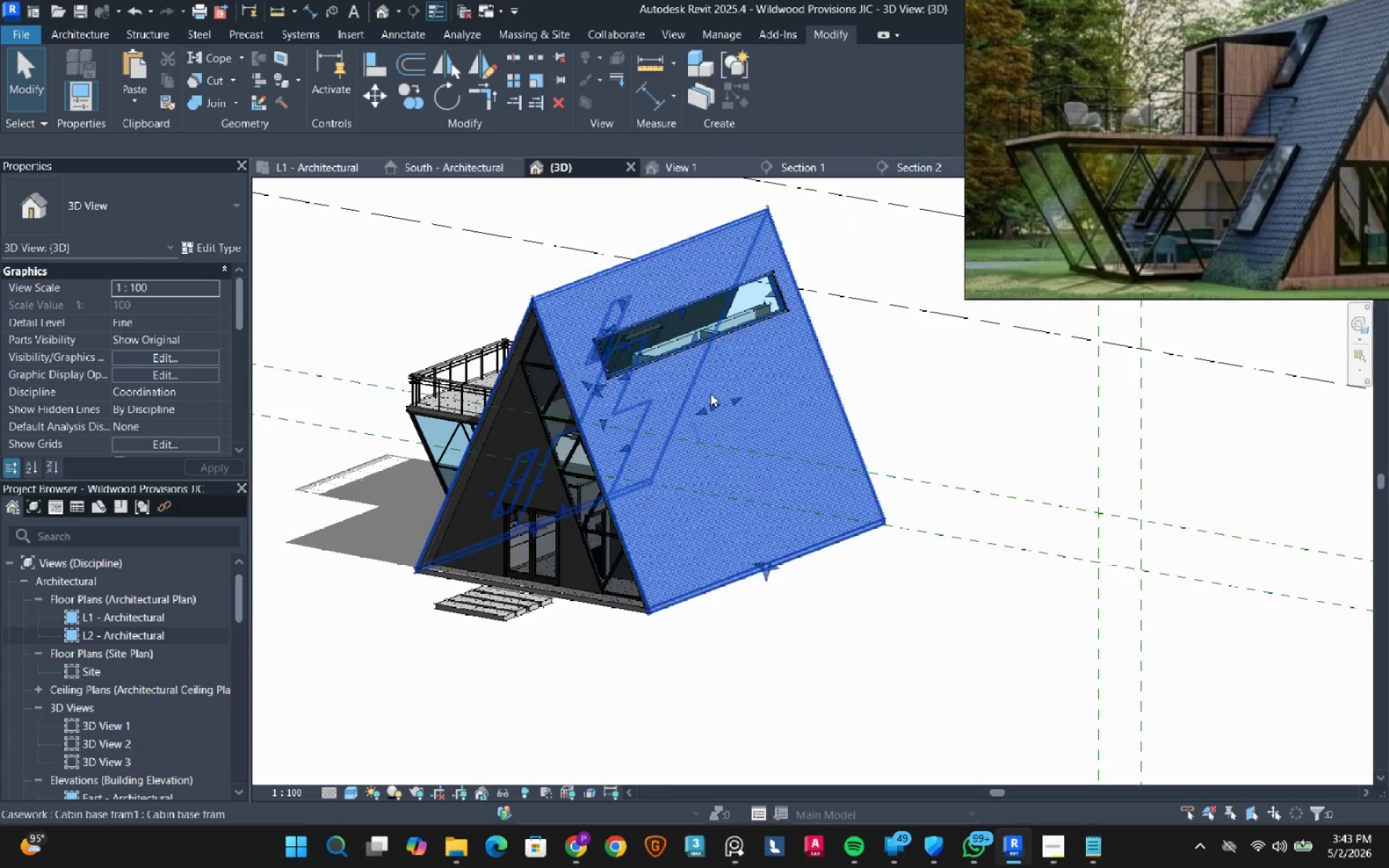 
left_click([710, 393])
 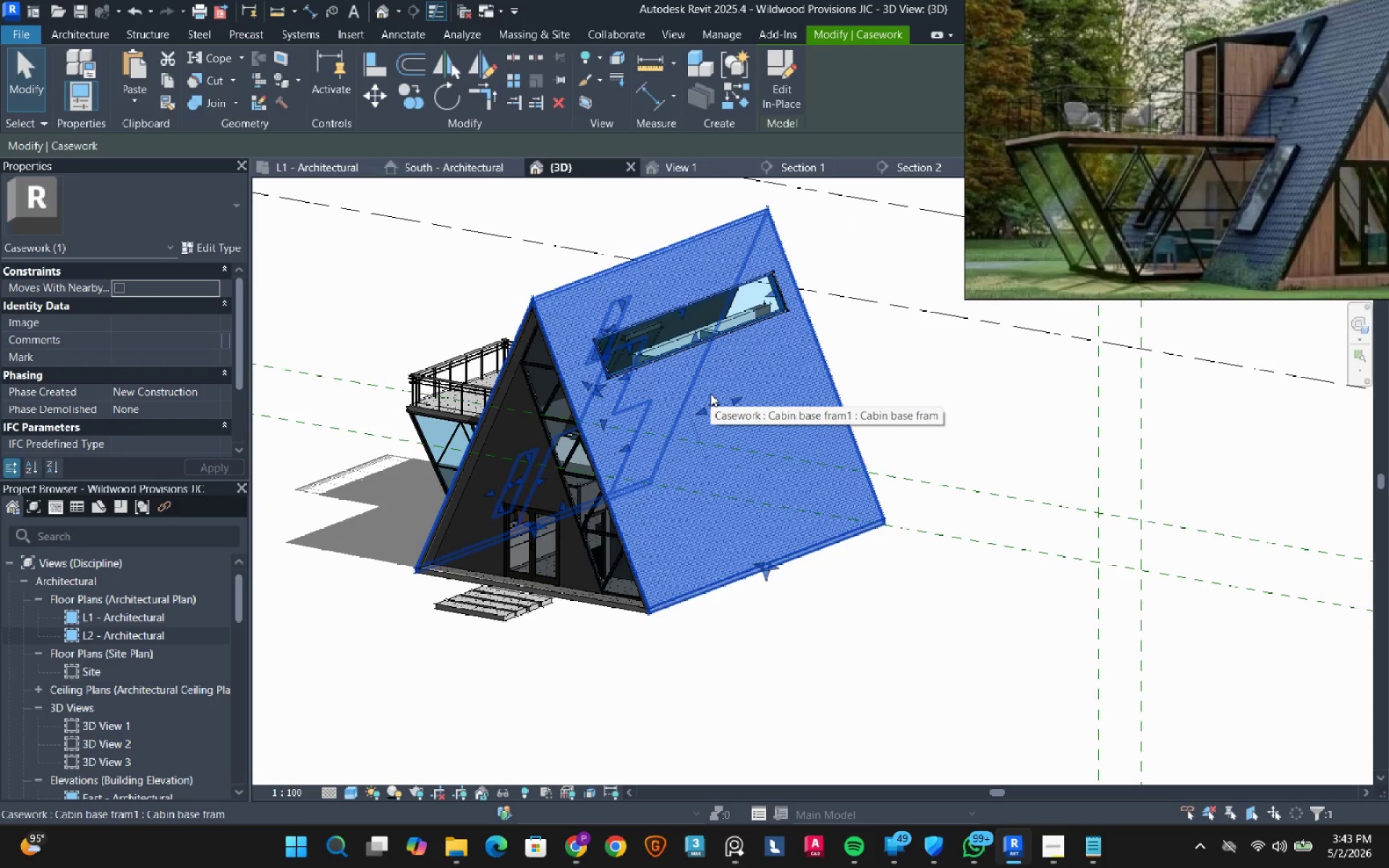 
type(hh)
 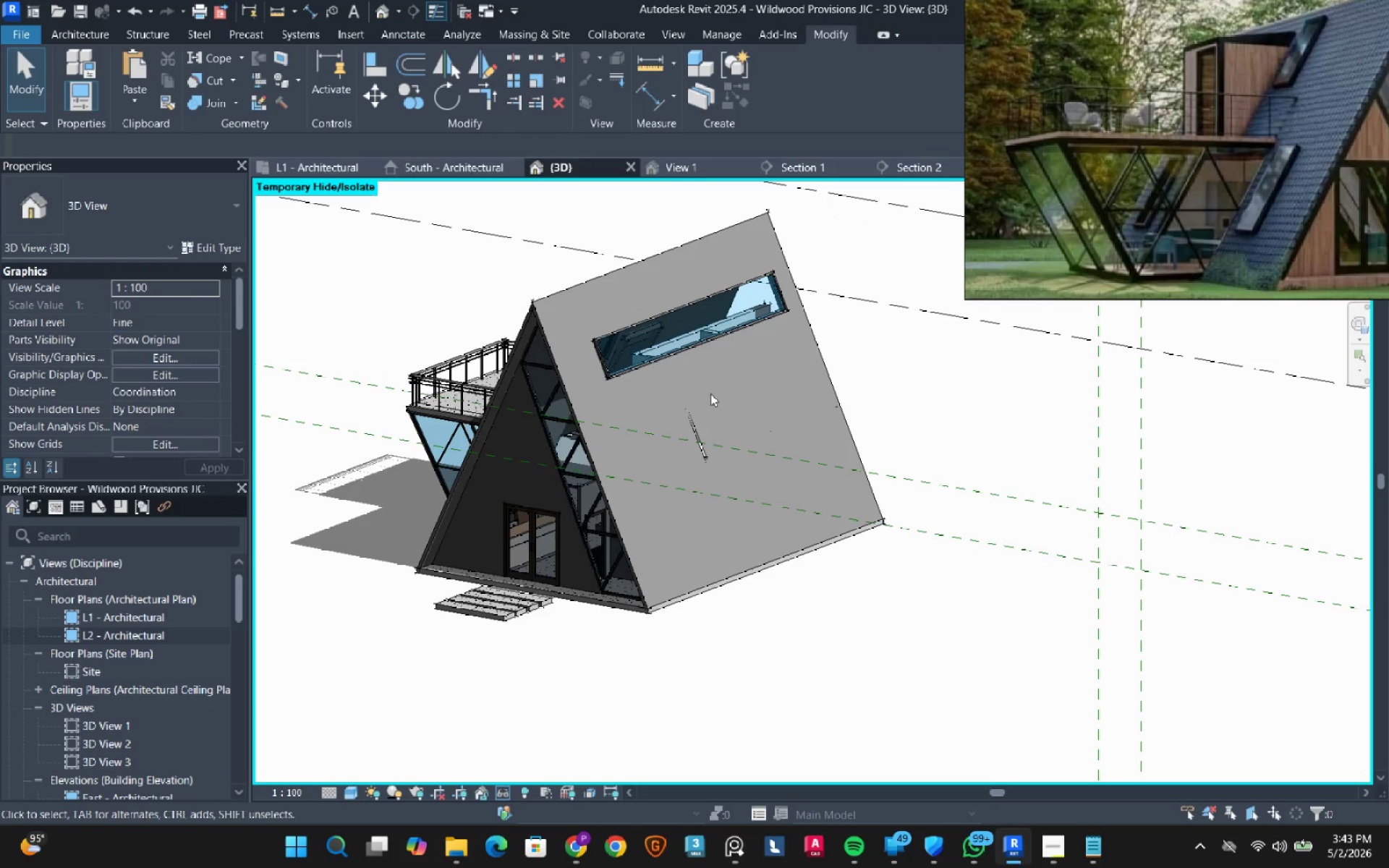 
left_click([710, 393])
 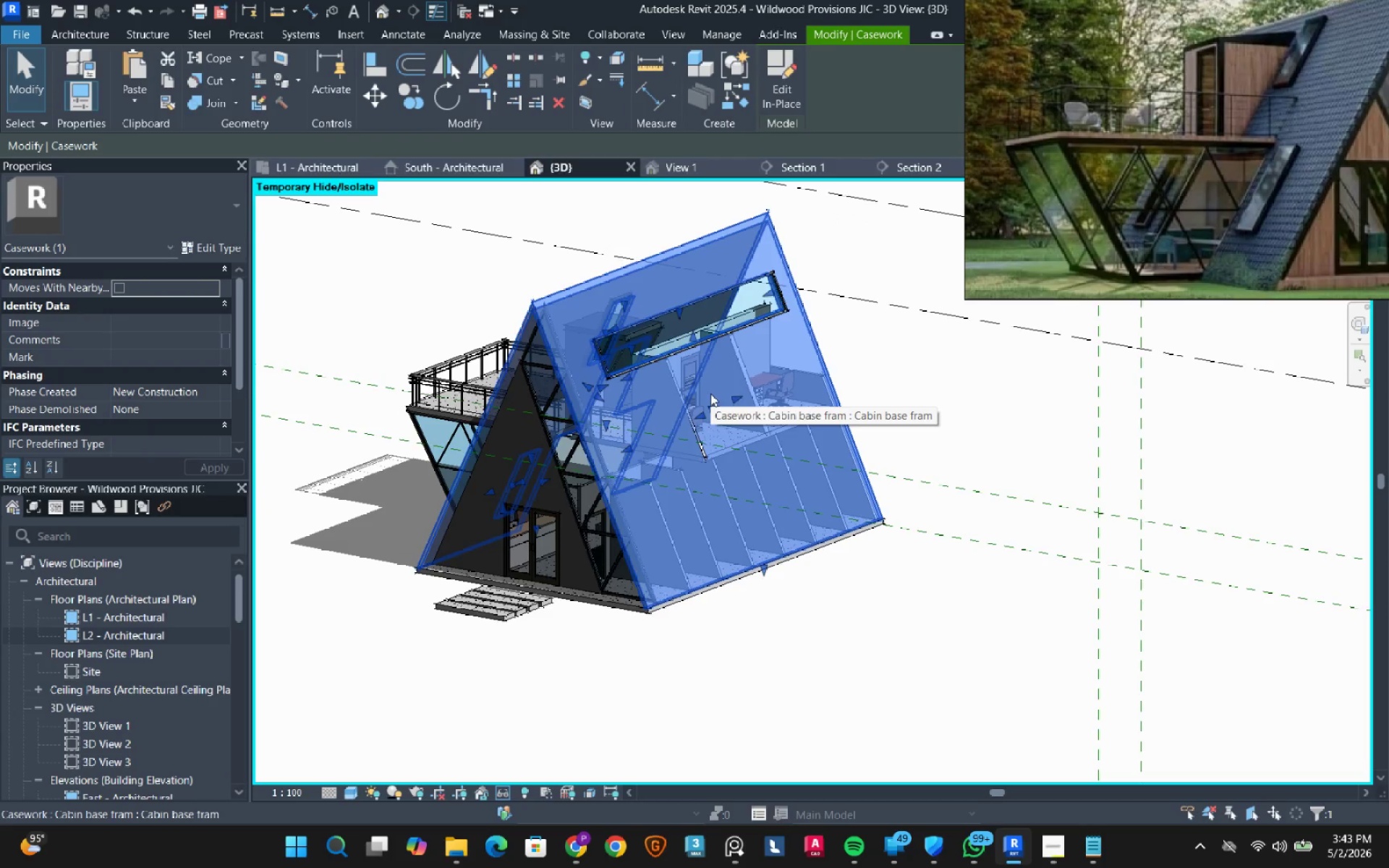 
scroll: coordinate [705, 477], scroll_direction: up, amount: 8.0
 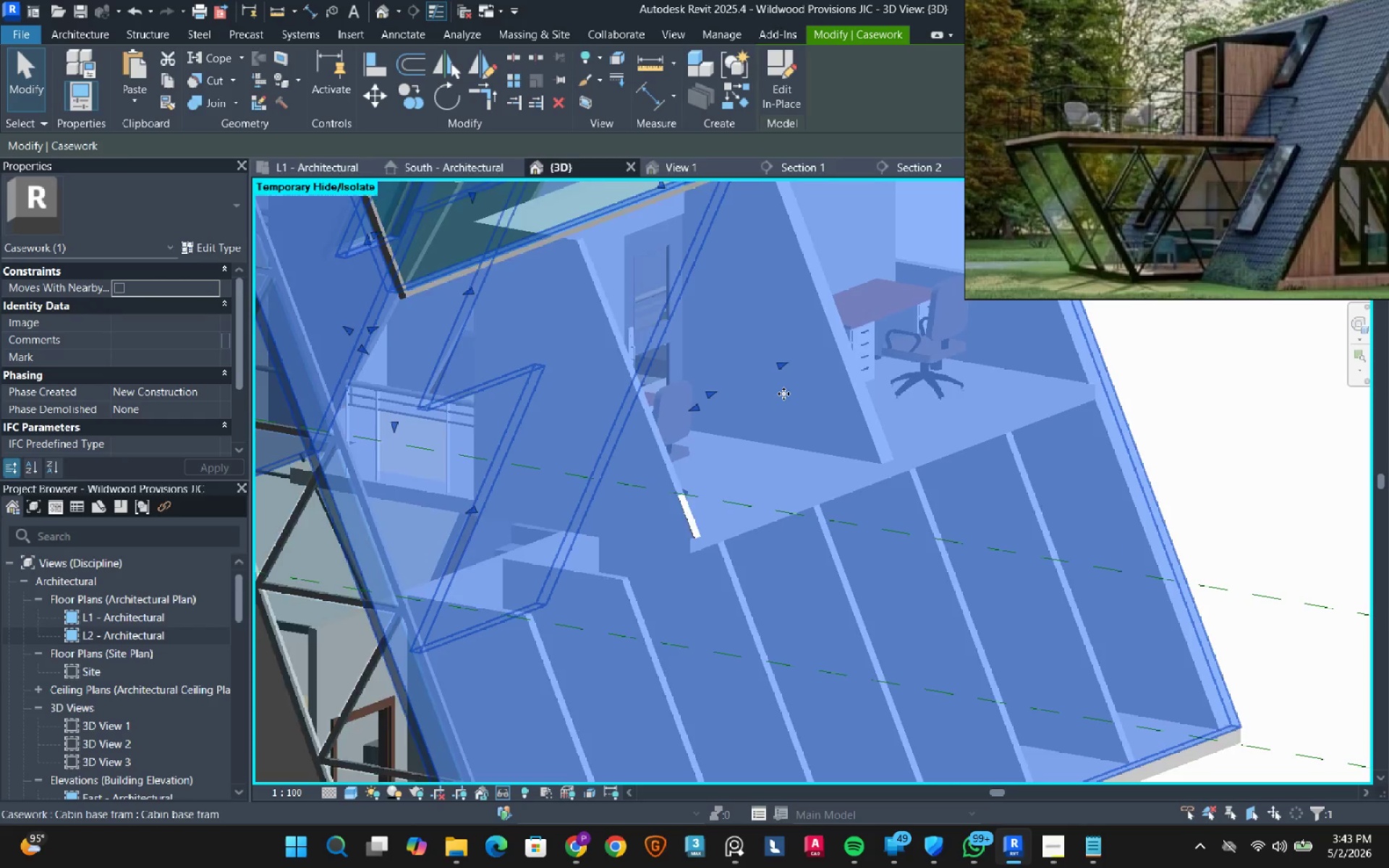 
type(hh)
 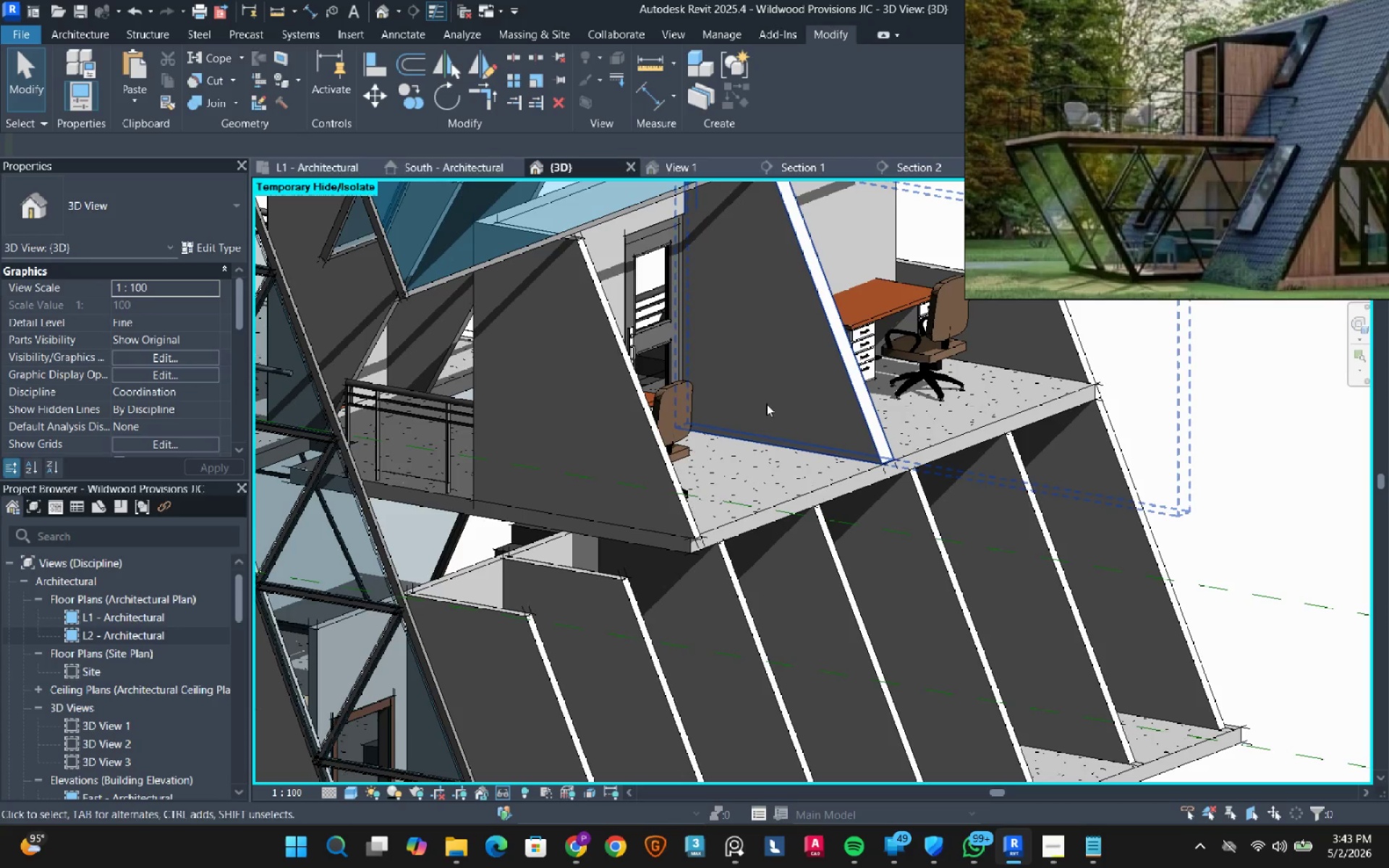 
key(Shift+ShiftLeft)
 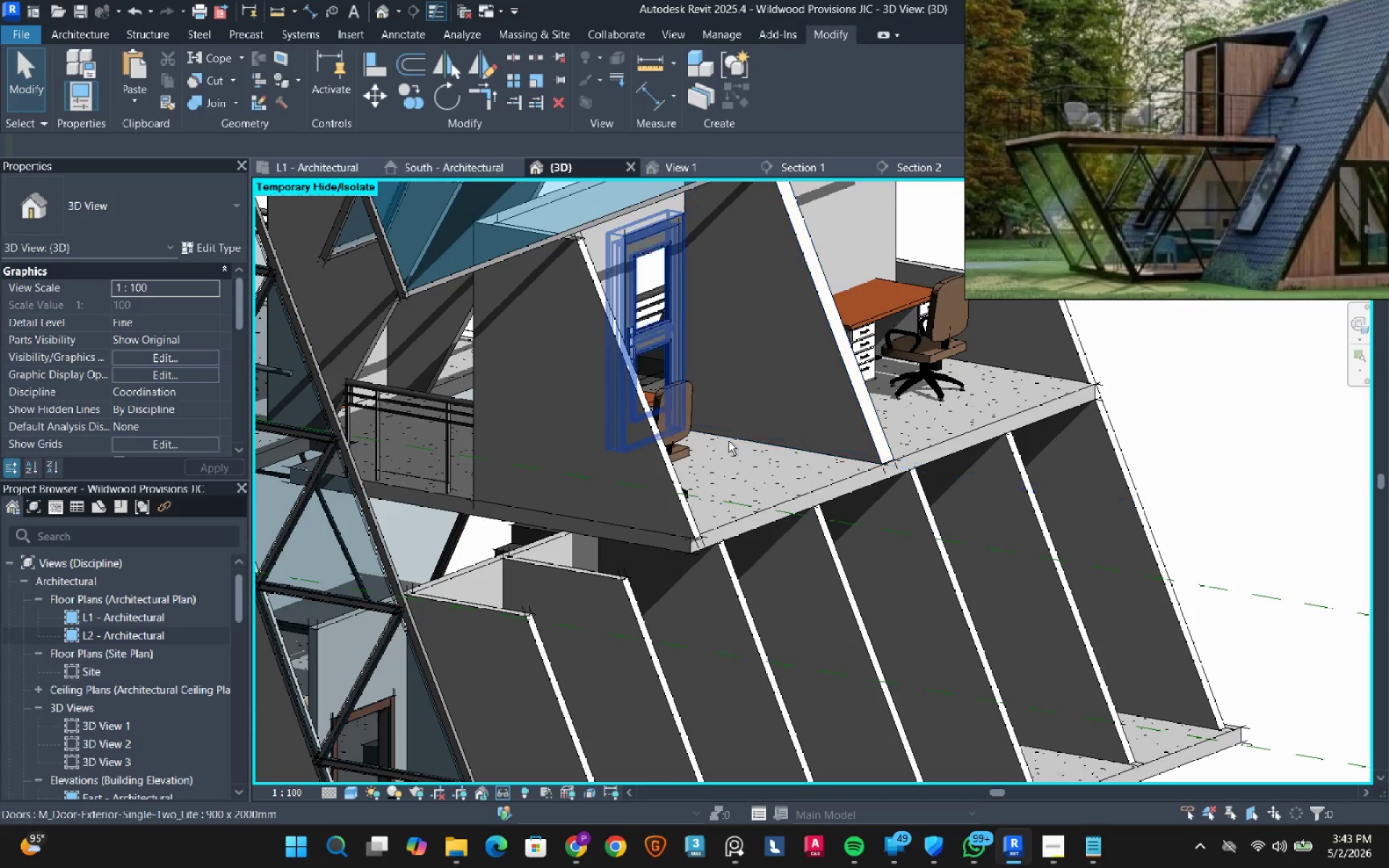 
scroll: coordinate [722, 446], scroll_direction: down, amount: 6.0
 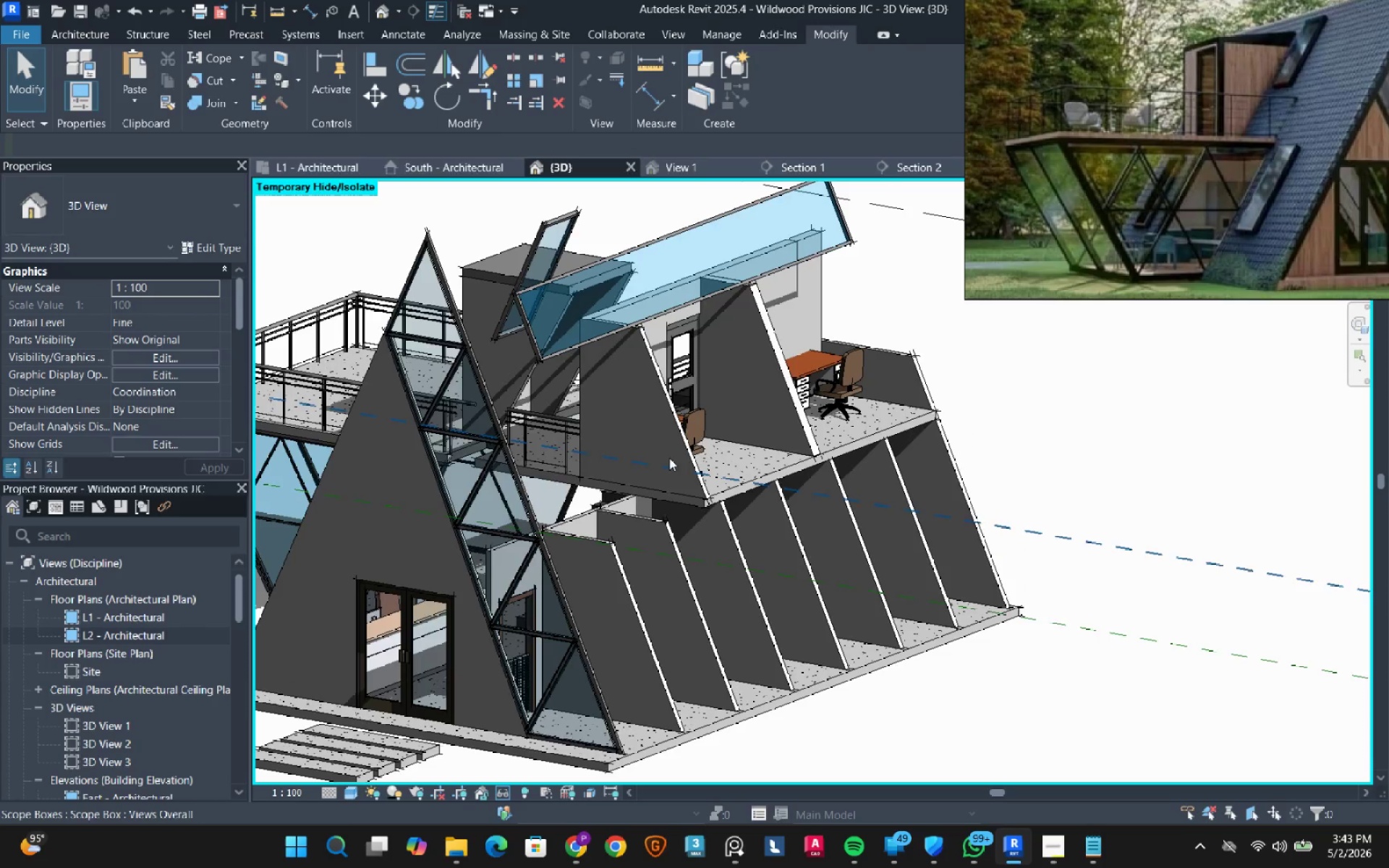 
hold_key(key=ShiftLeft, duration=3.17)
 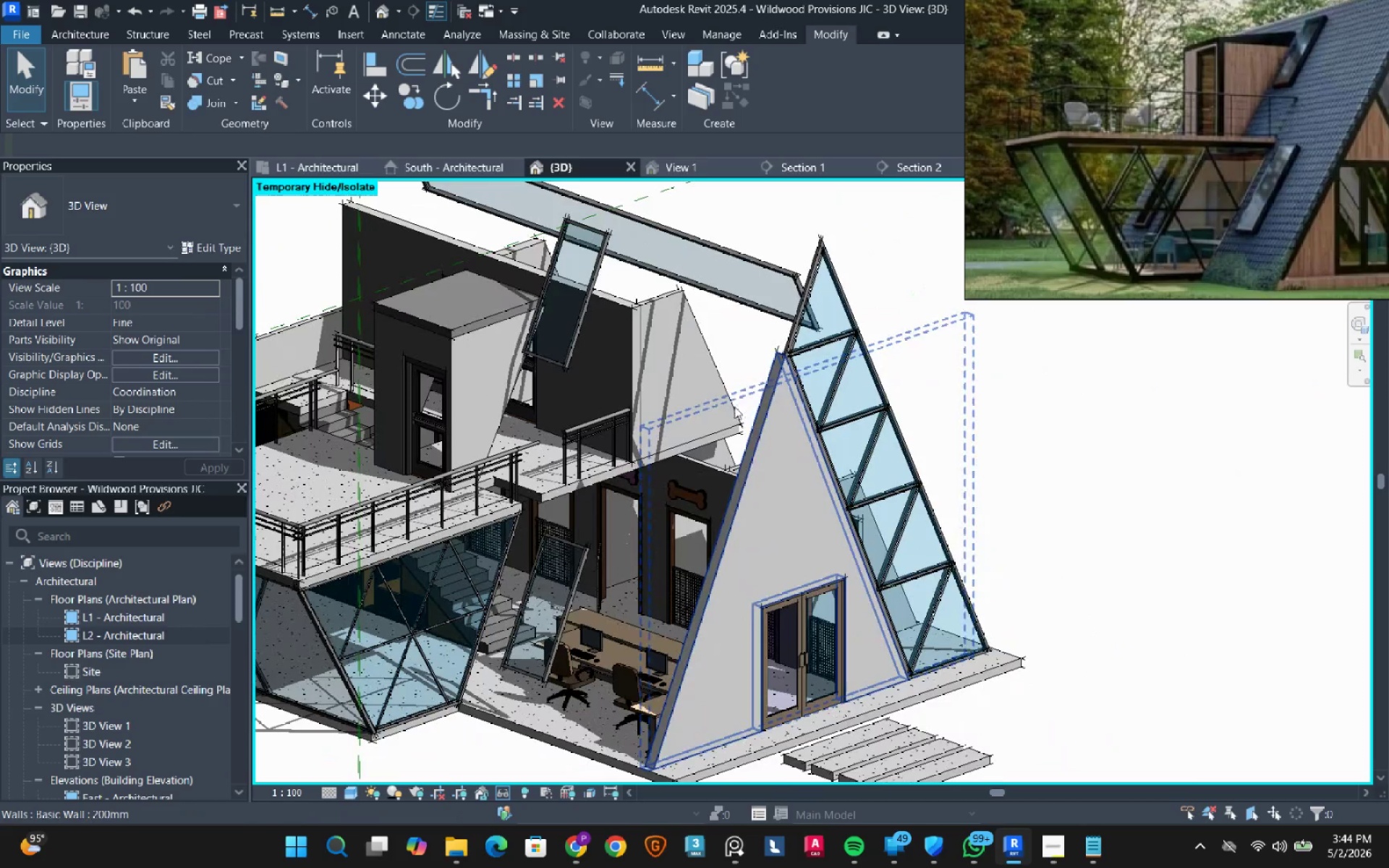 
scroll: coordinate [728, 425], scroll_direction: down, amount: 3.0
 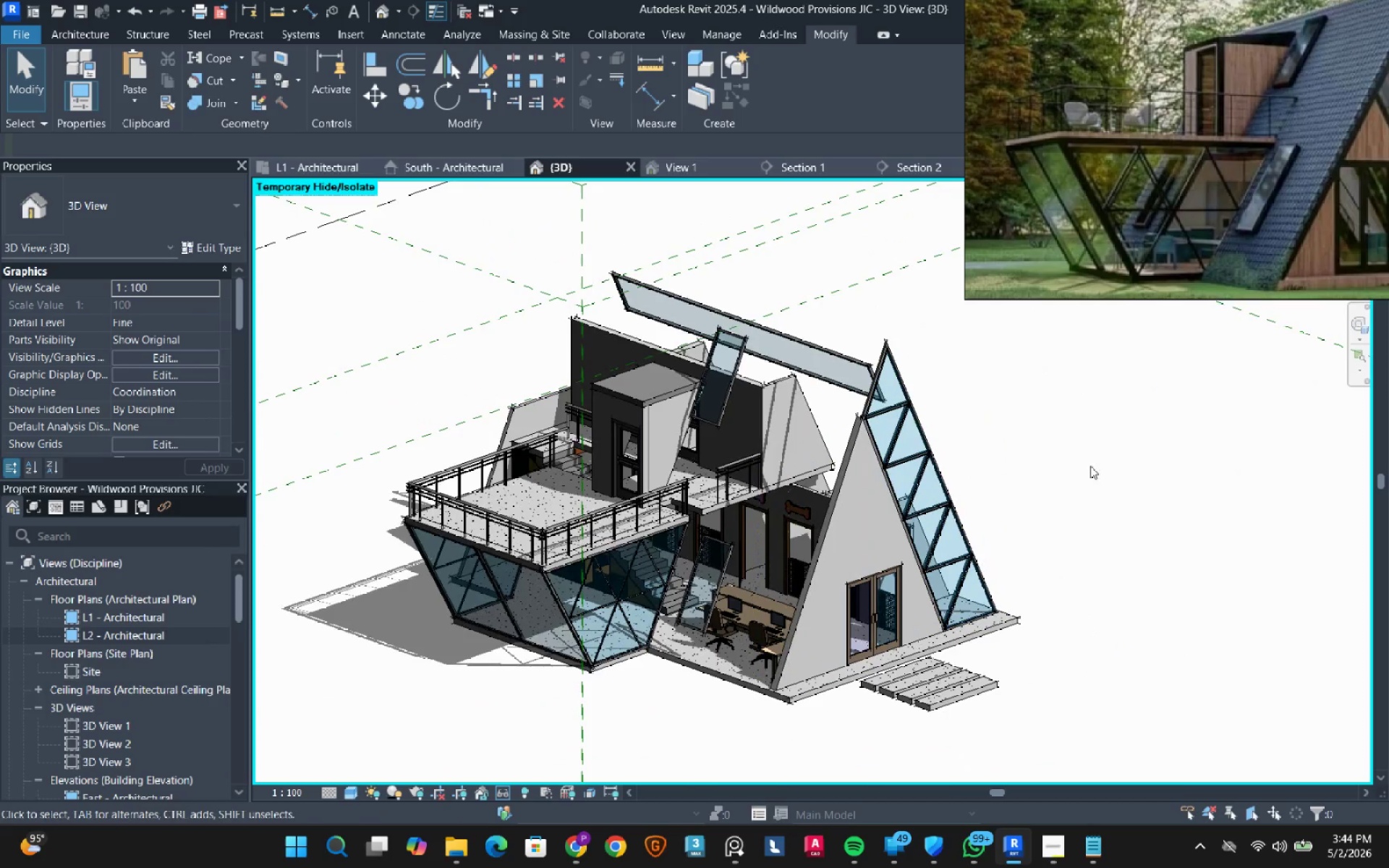 
hold_key(key=ShiftLeft, duration=0.69)
 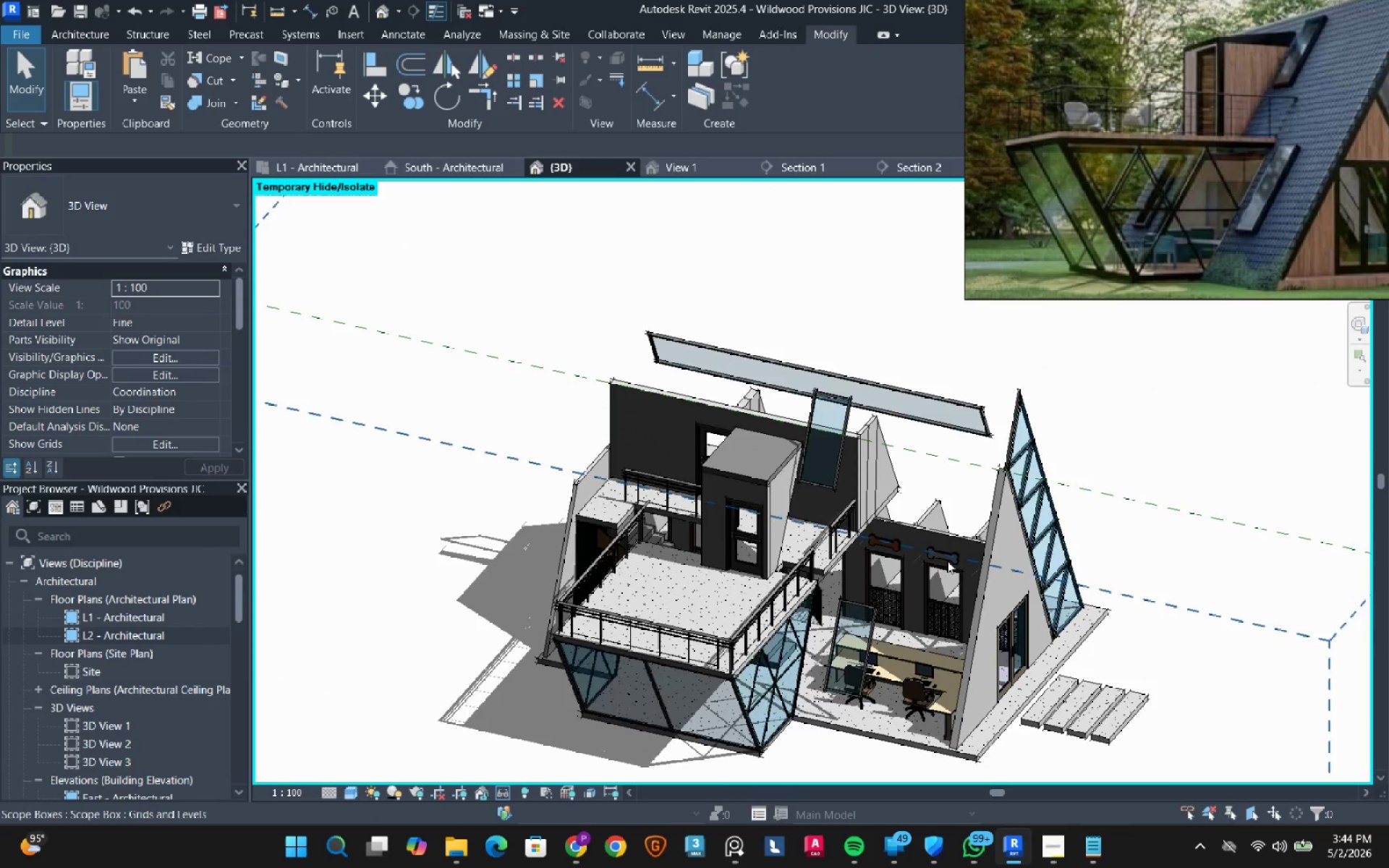 
scroll: coordinate [947, 561], scroll_direction: up, amount: 8.0
 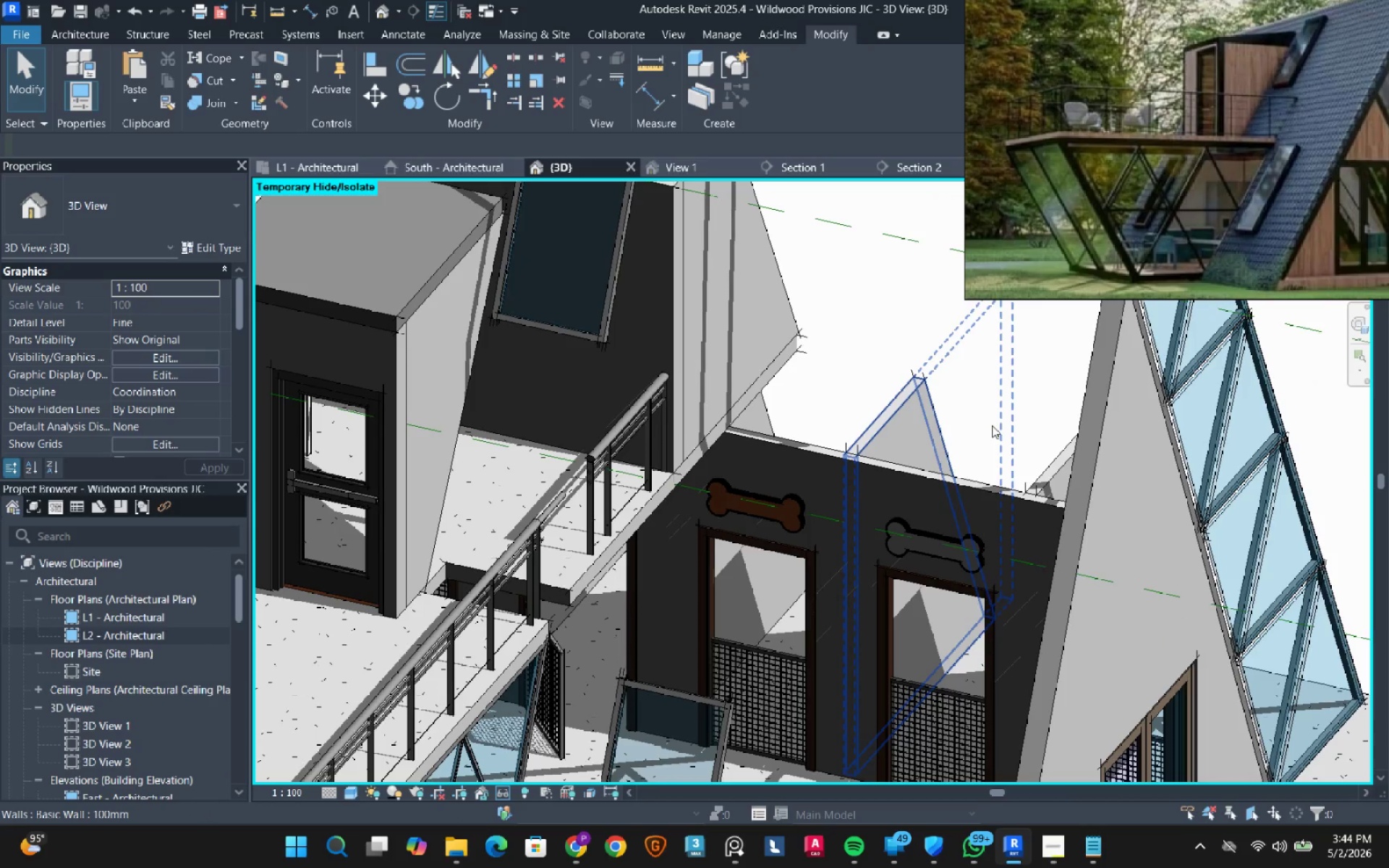 
scroll: coordinate [992, 425], scroll_direction: down, amount: 4.0
 